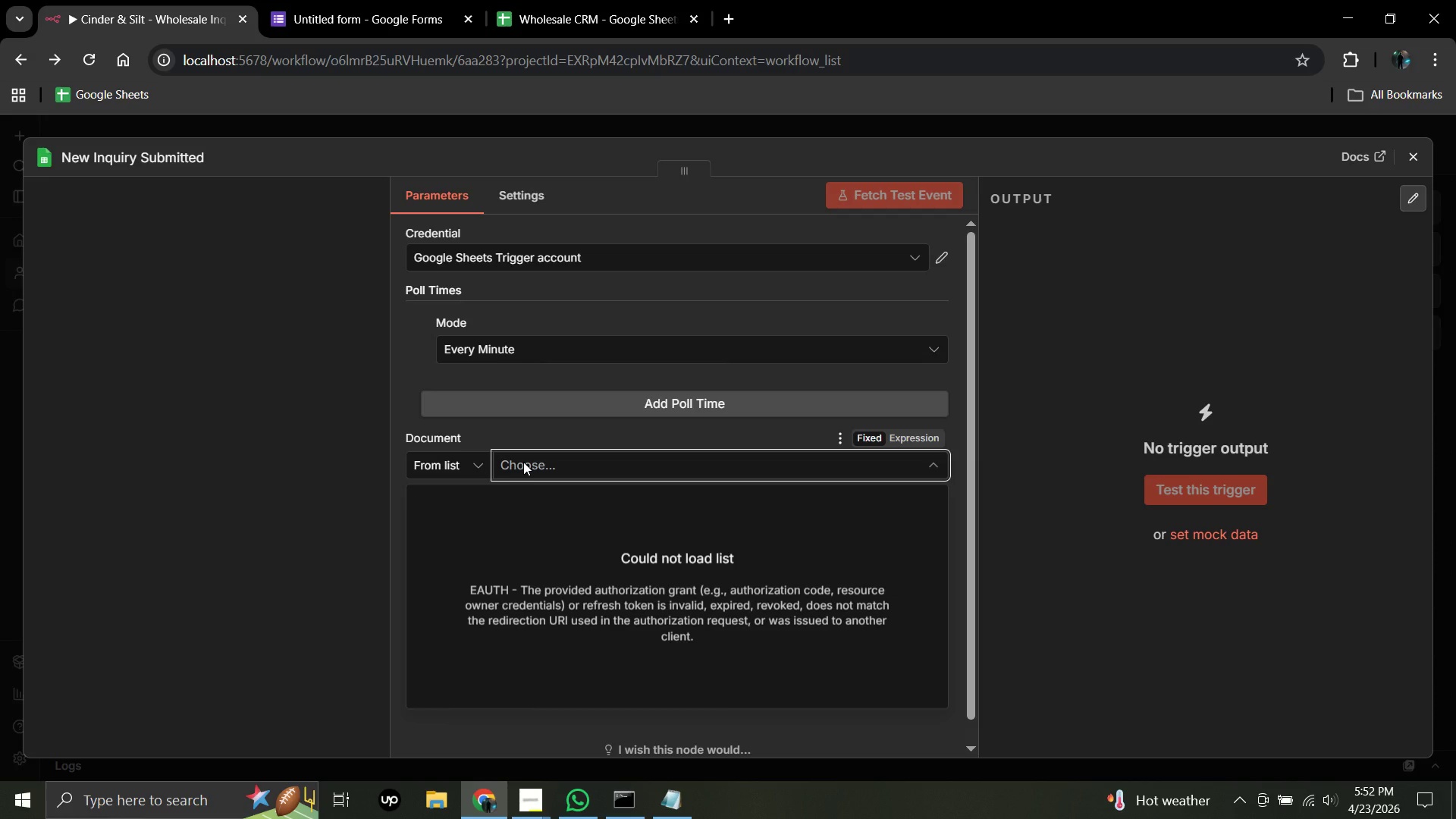 
left_click([522, 462])
 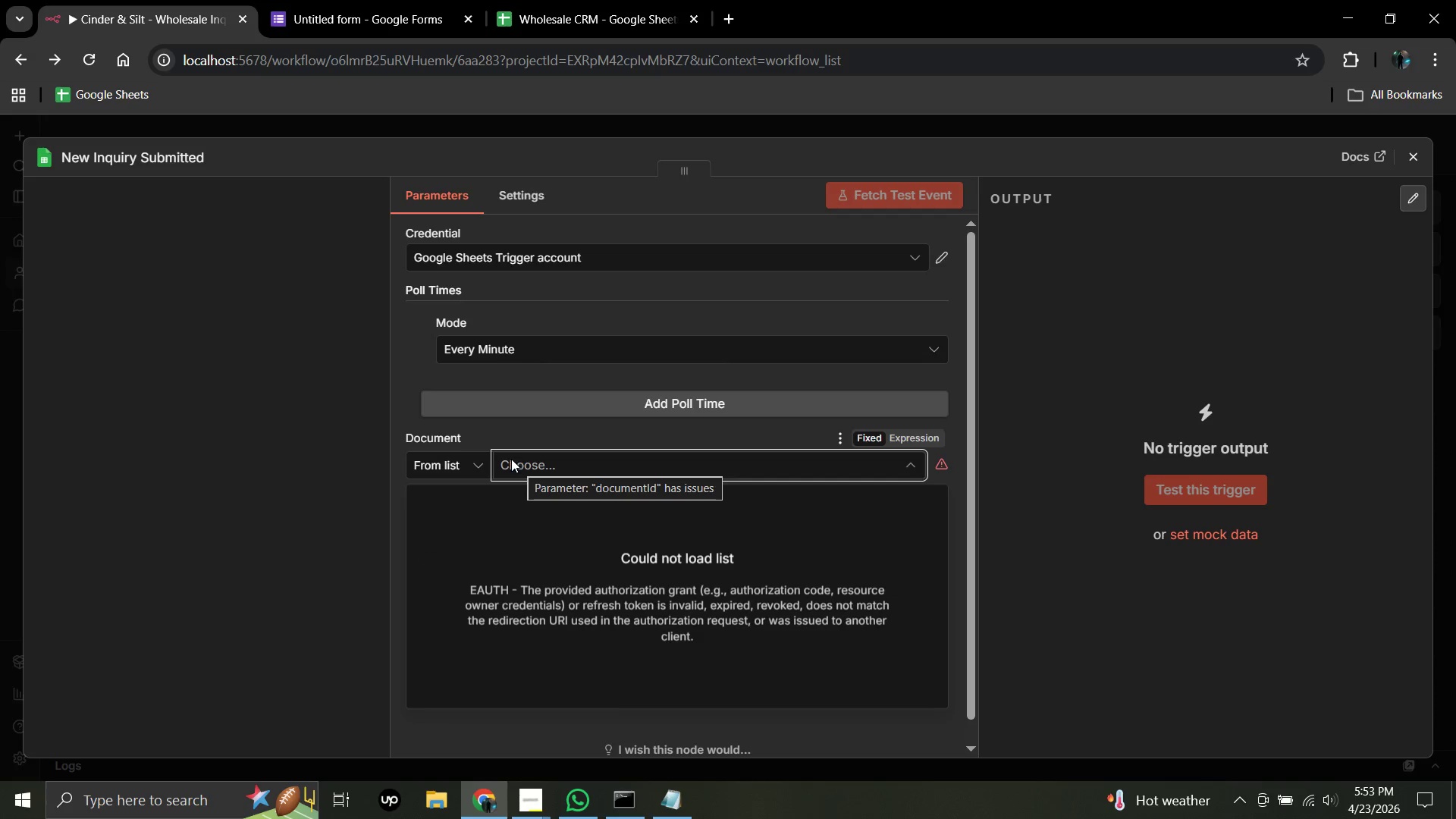 
left_click([501, 457])
 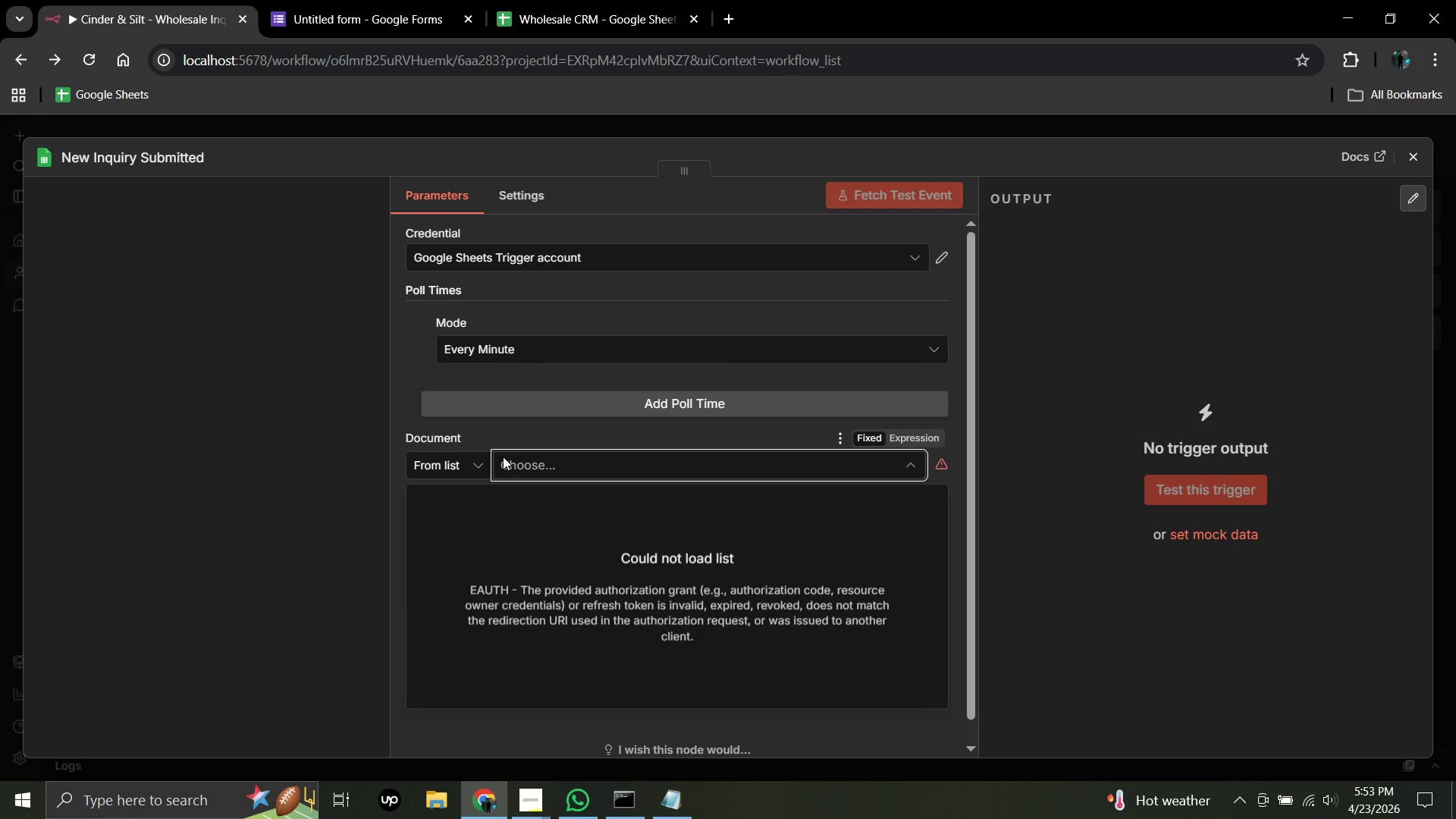 
left_click_drag(start_coordinate=[480, 457], to_coordinate=[486, 457])
 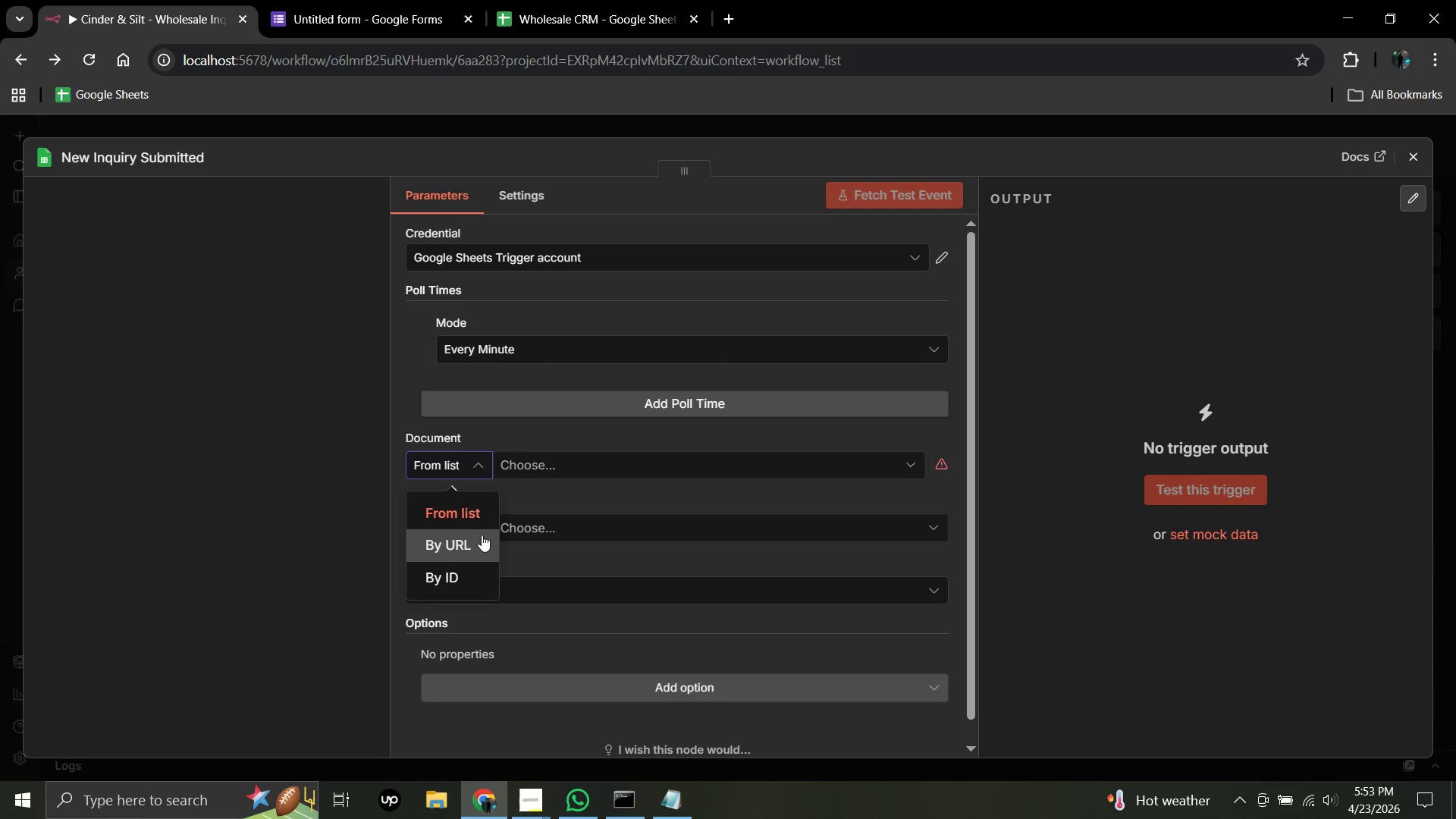 
left_click([587, 464])
 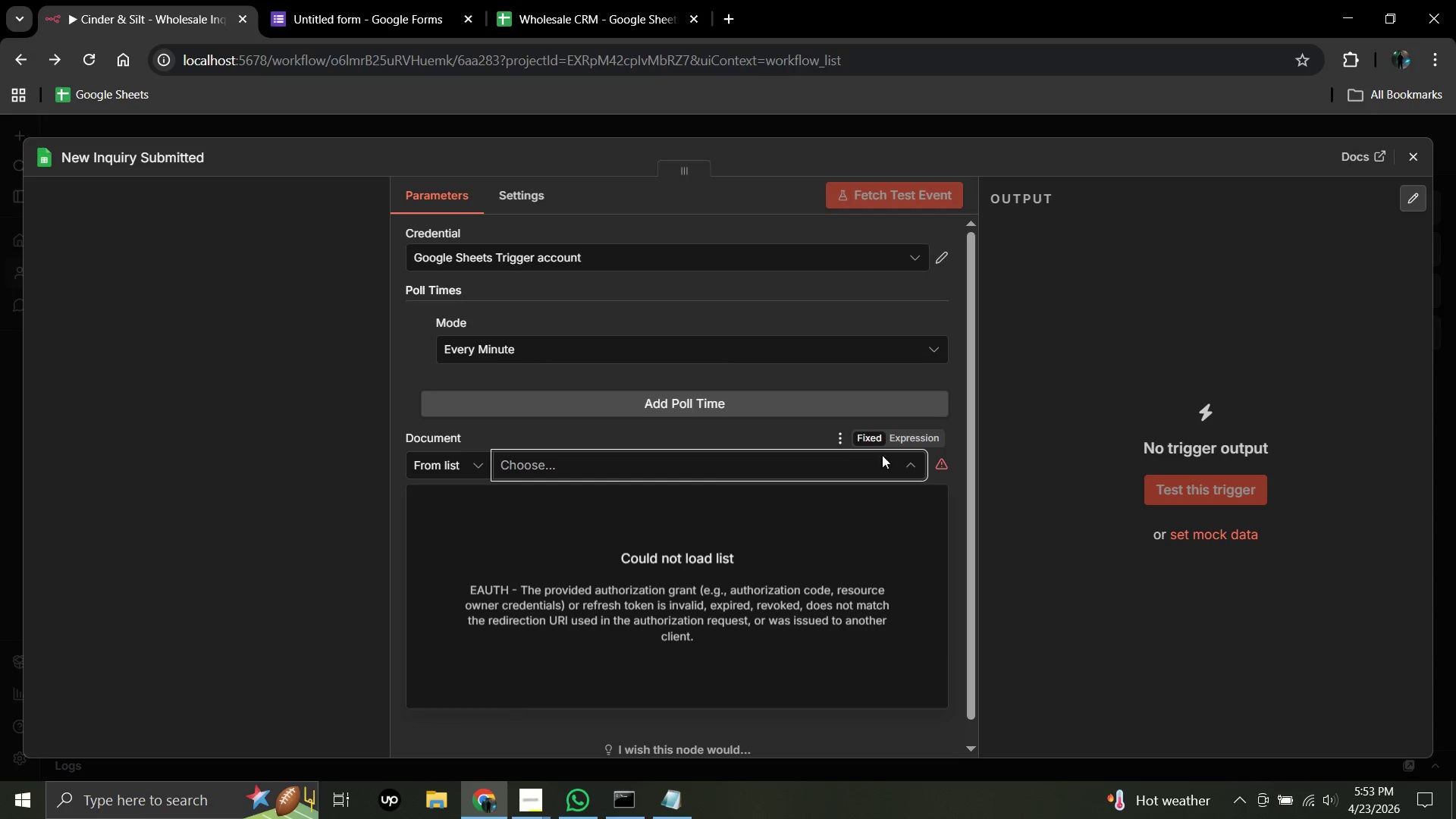 
wait(5.75)
 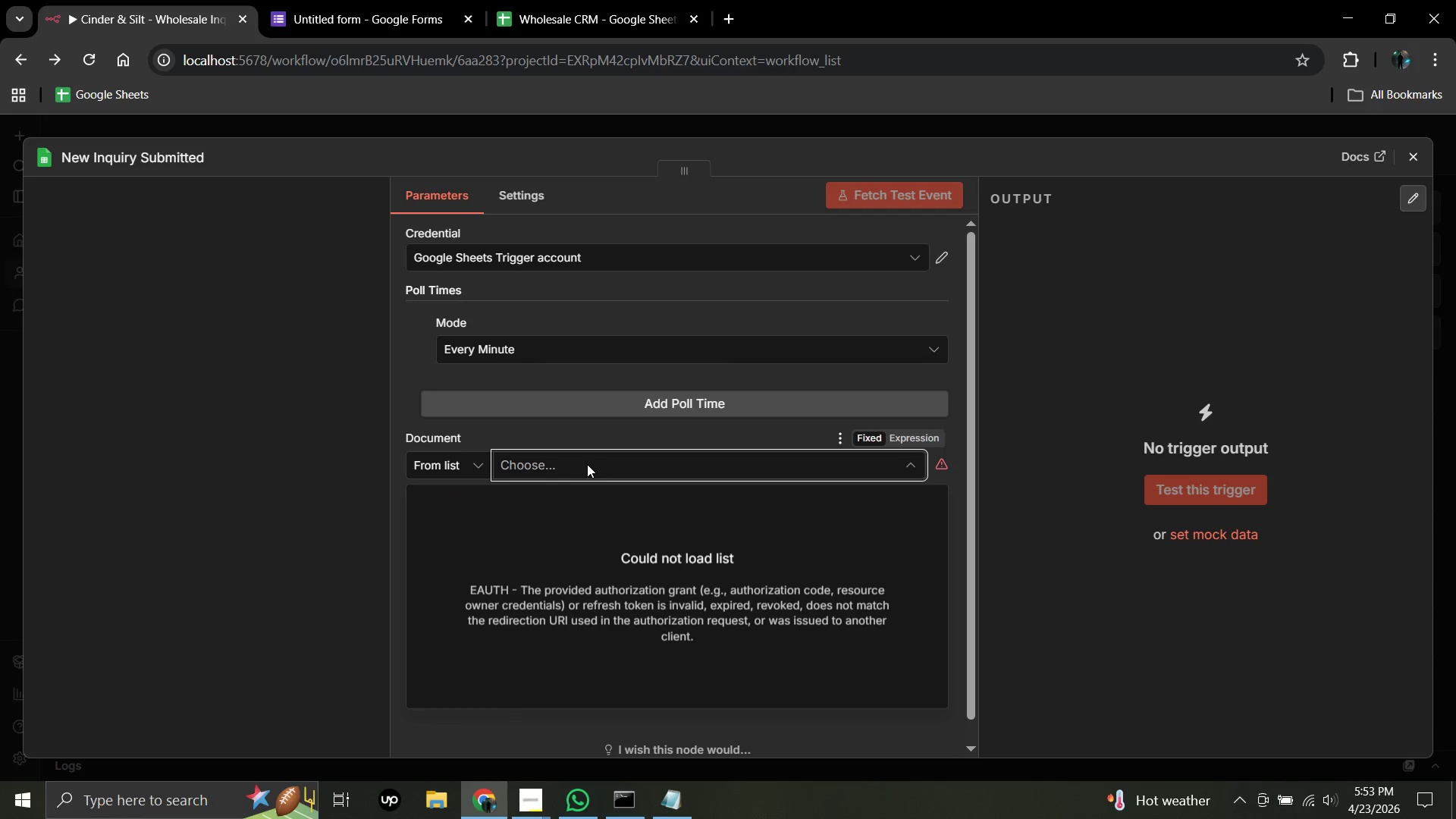 
left_click([905, 437])
 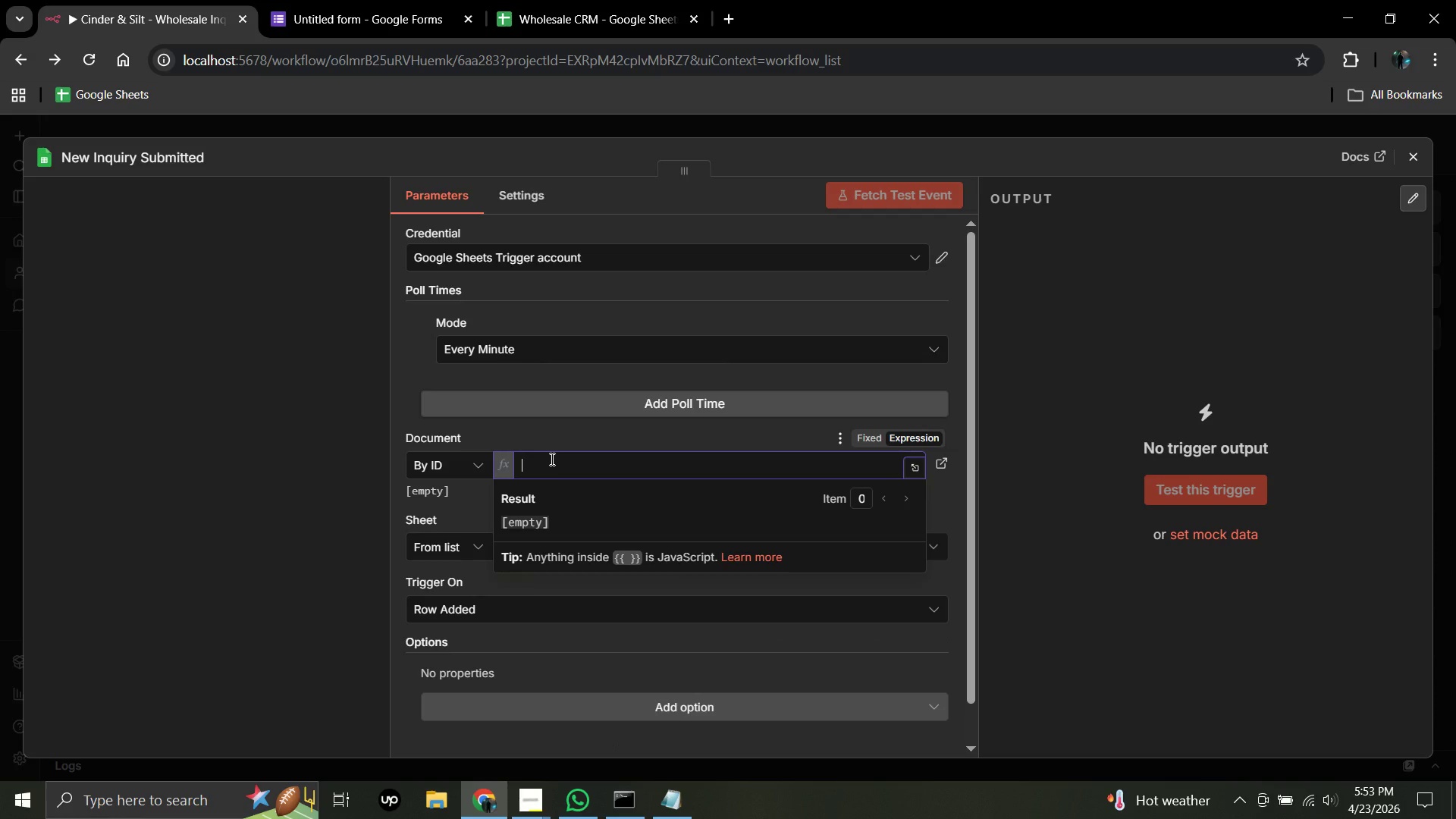 
wait(5.02)
 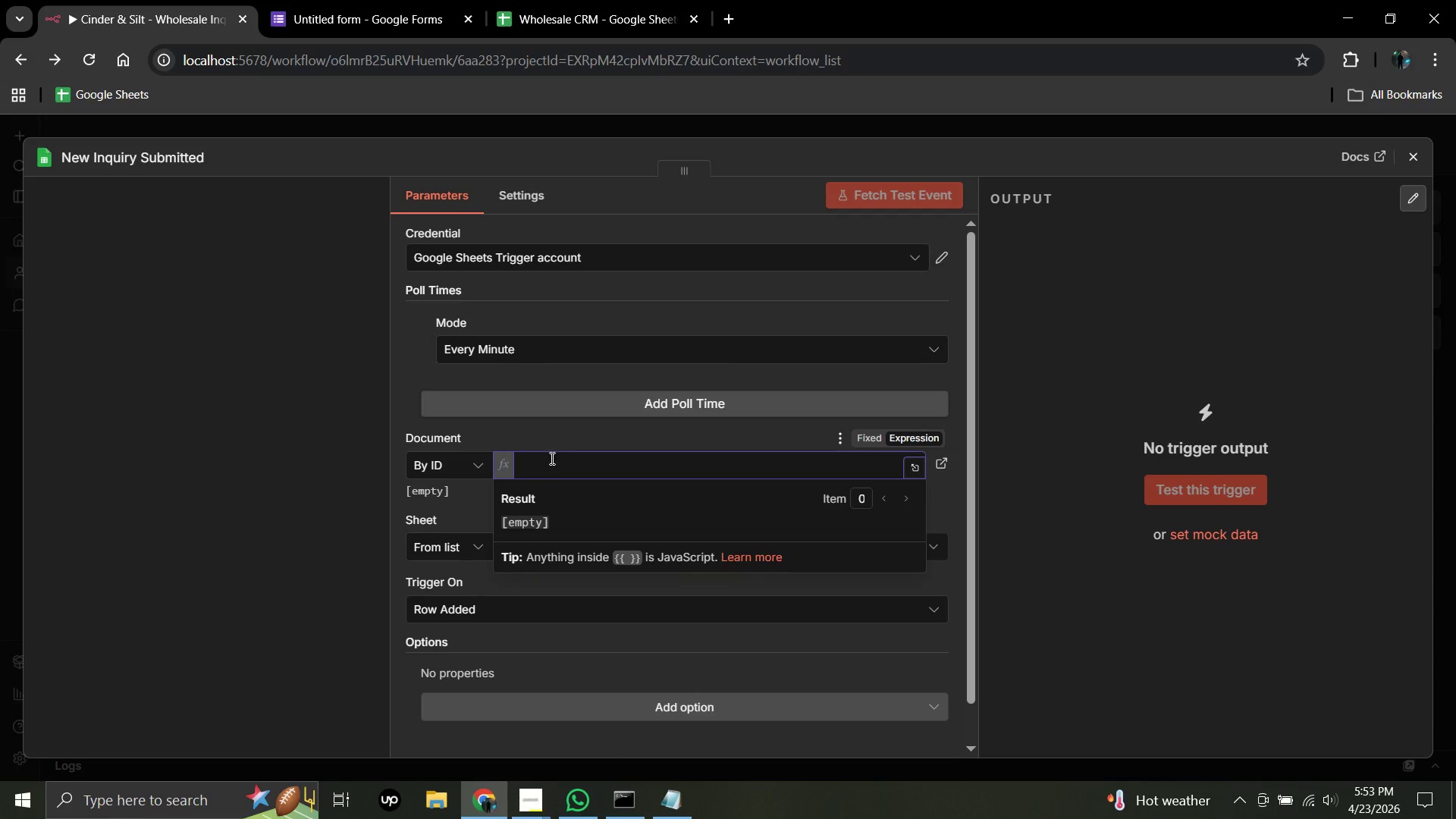 
hold_key(key=ControlLeft, duration=1.08)
 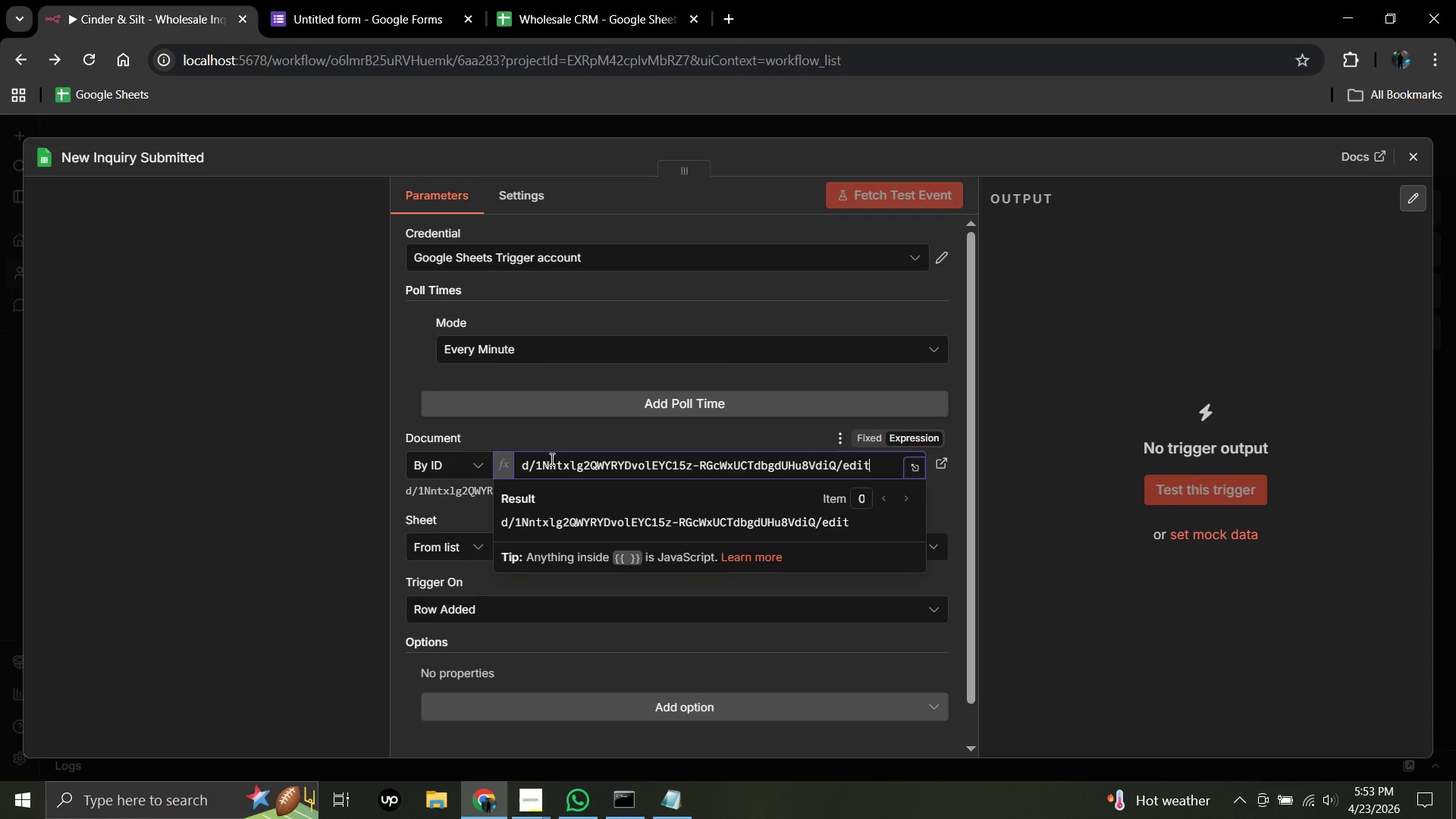 
hold_key(key=V, duration=0.33)
 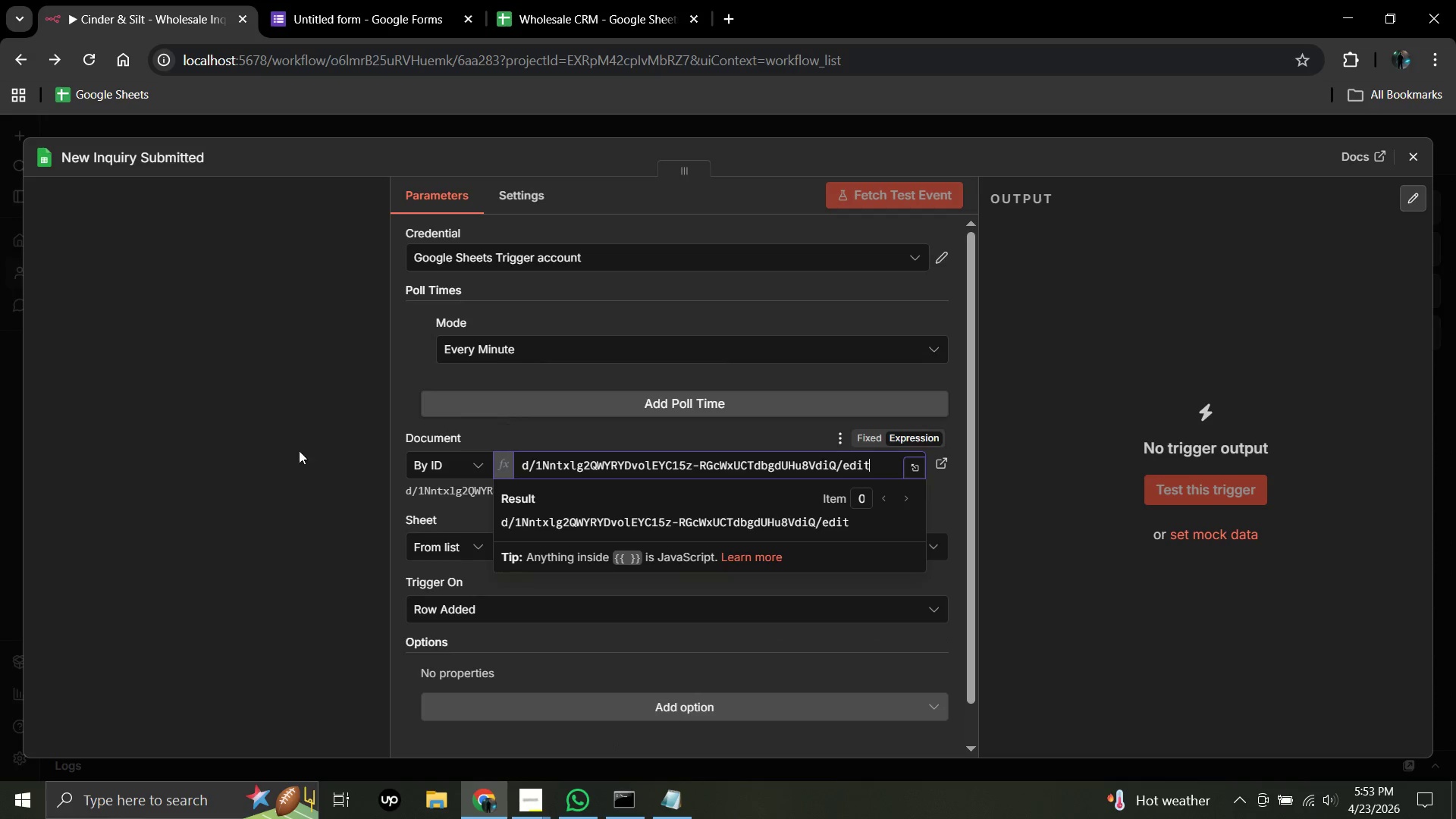 
left_click([130, 493])
 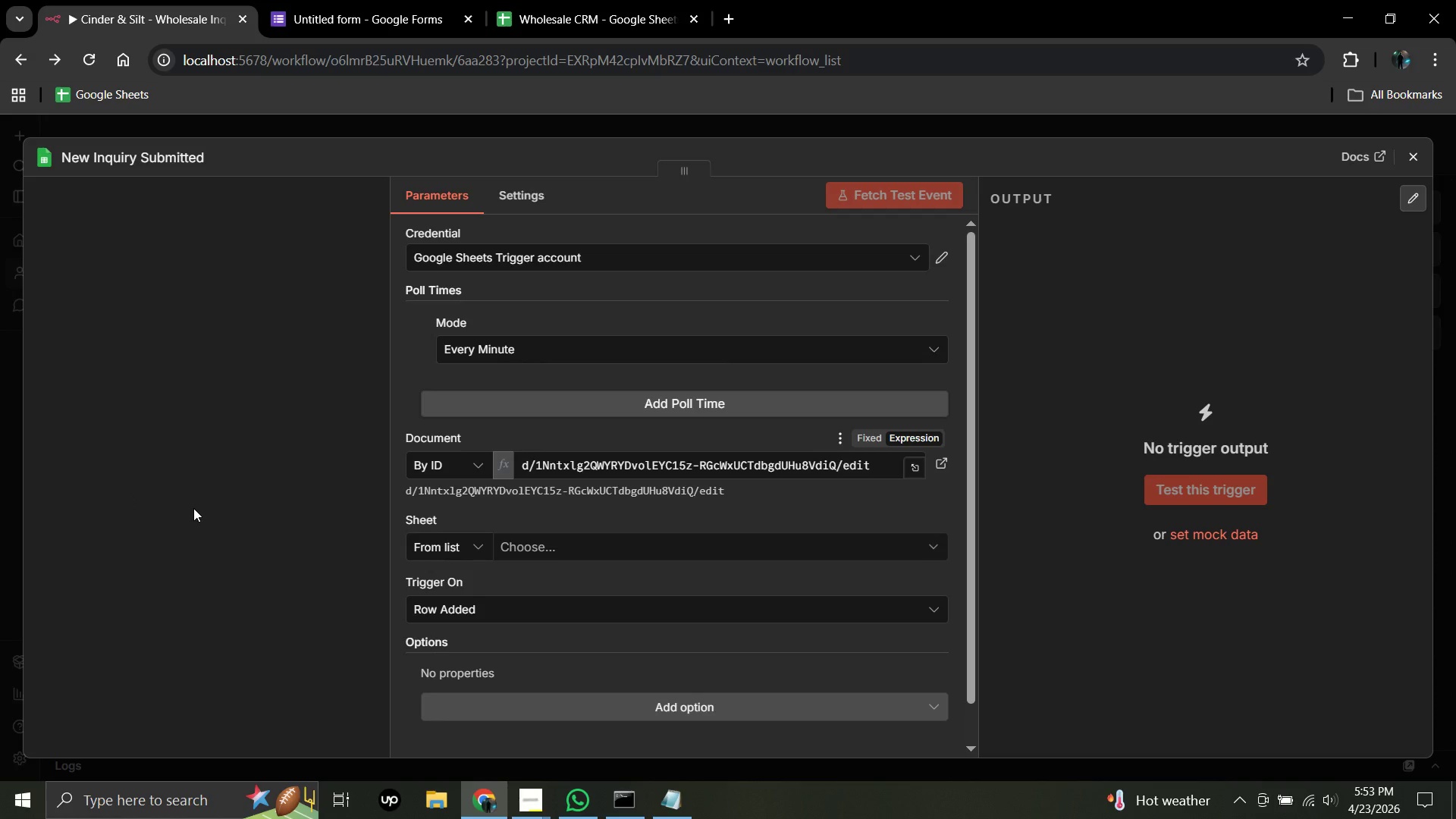 
wait(18.23)
 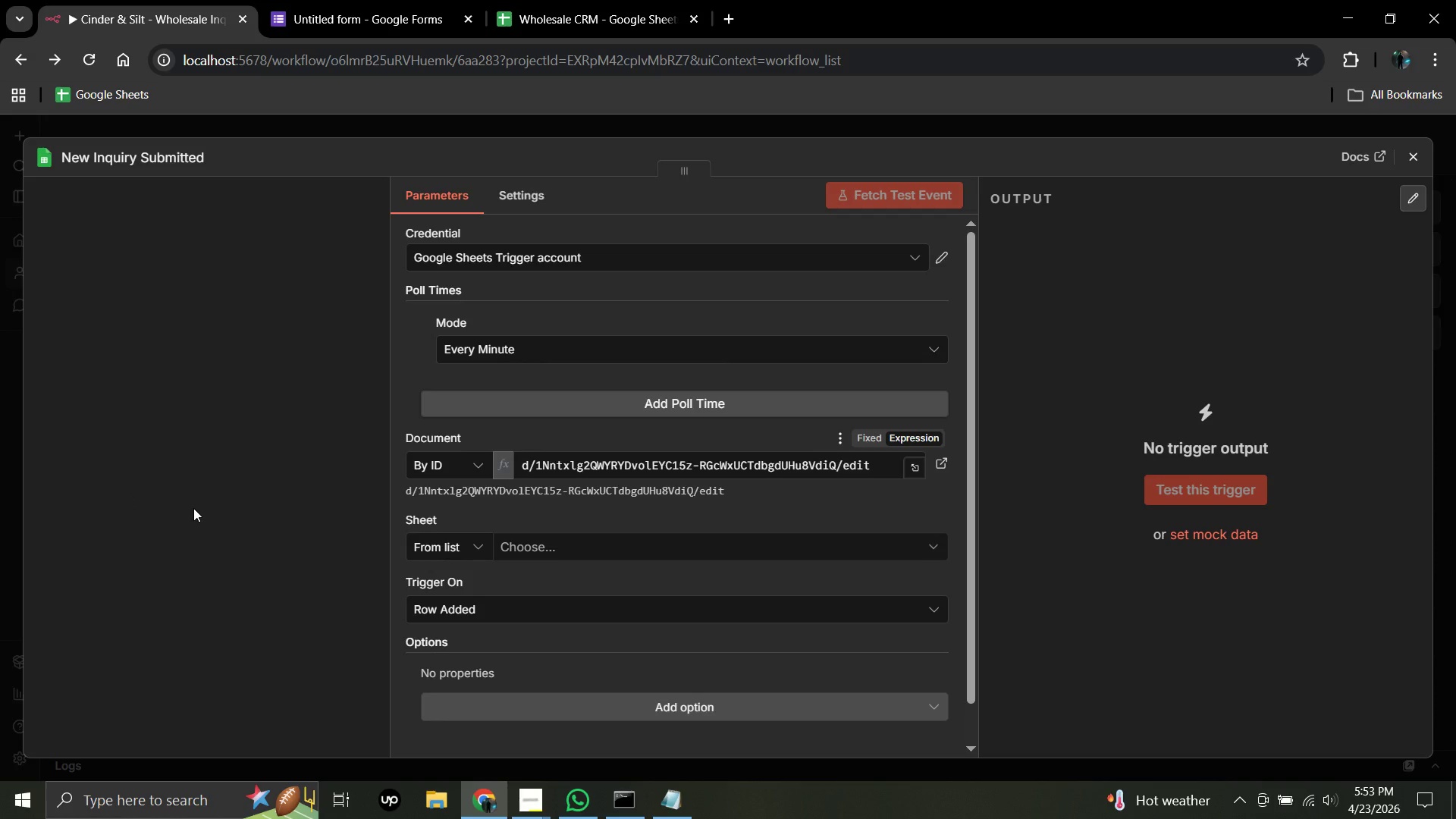 
left_click([472, 468])
 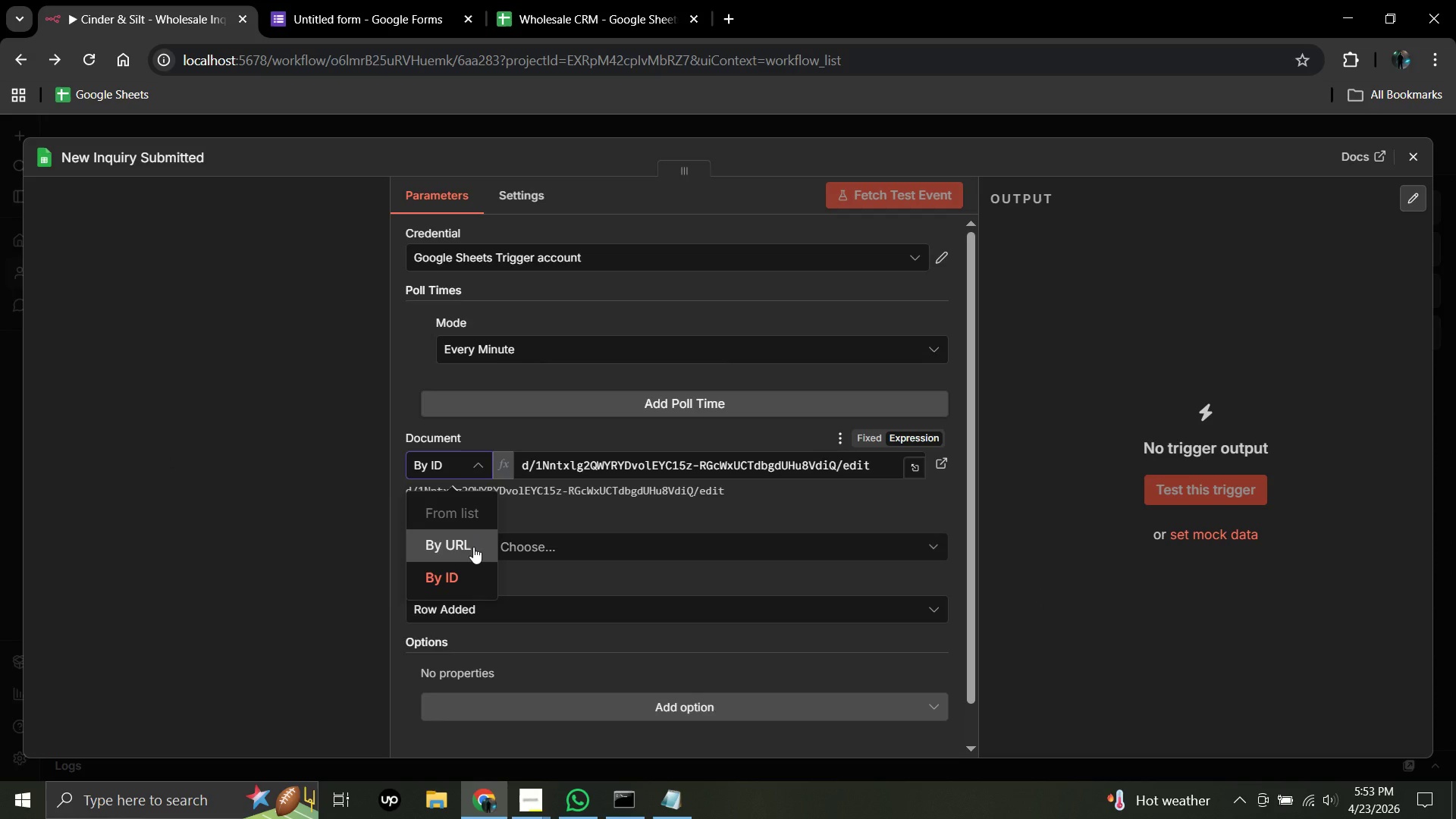 
double_click([473, 547])
 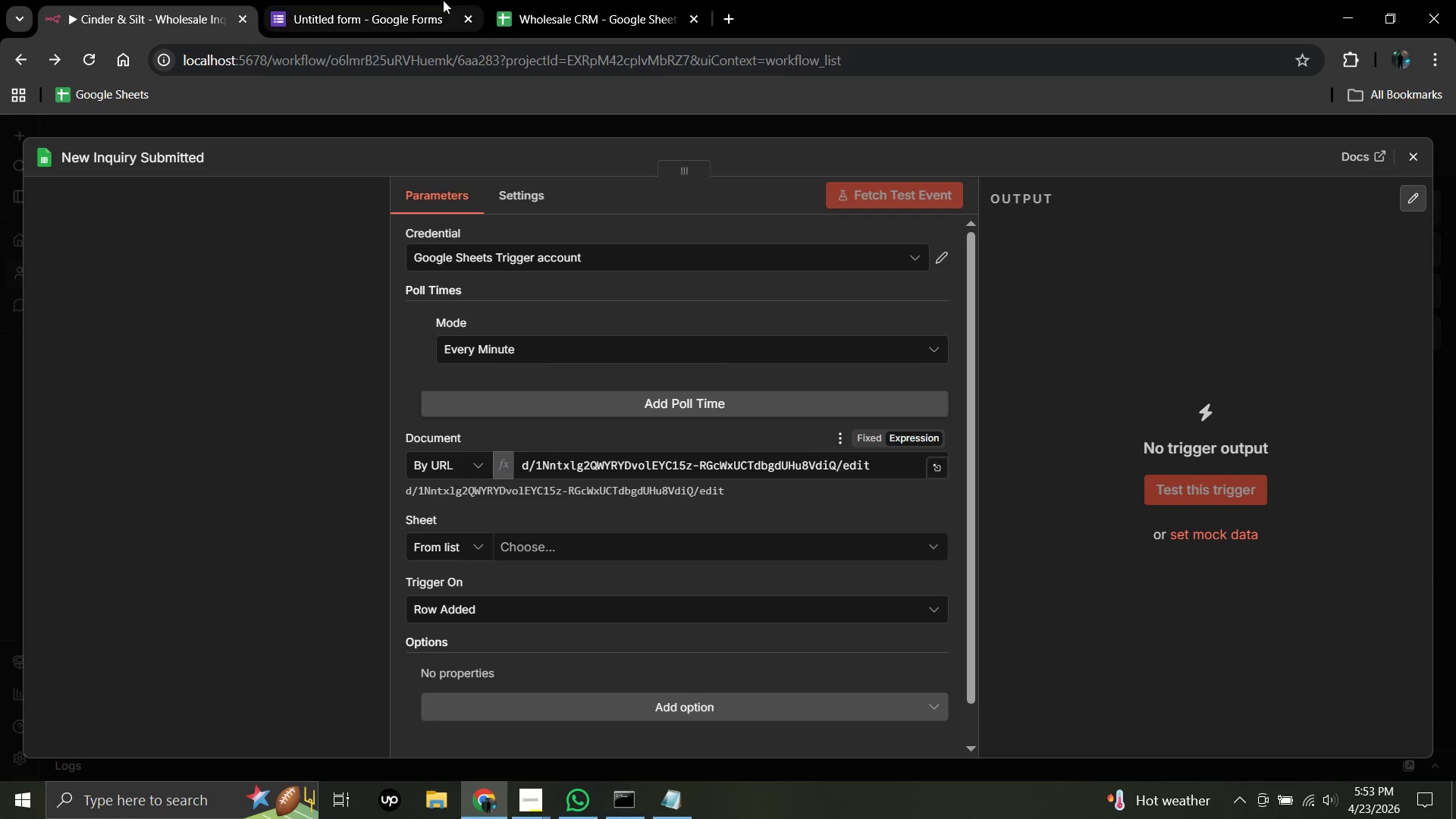 
left_click([548, 1])
 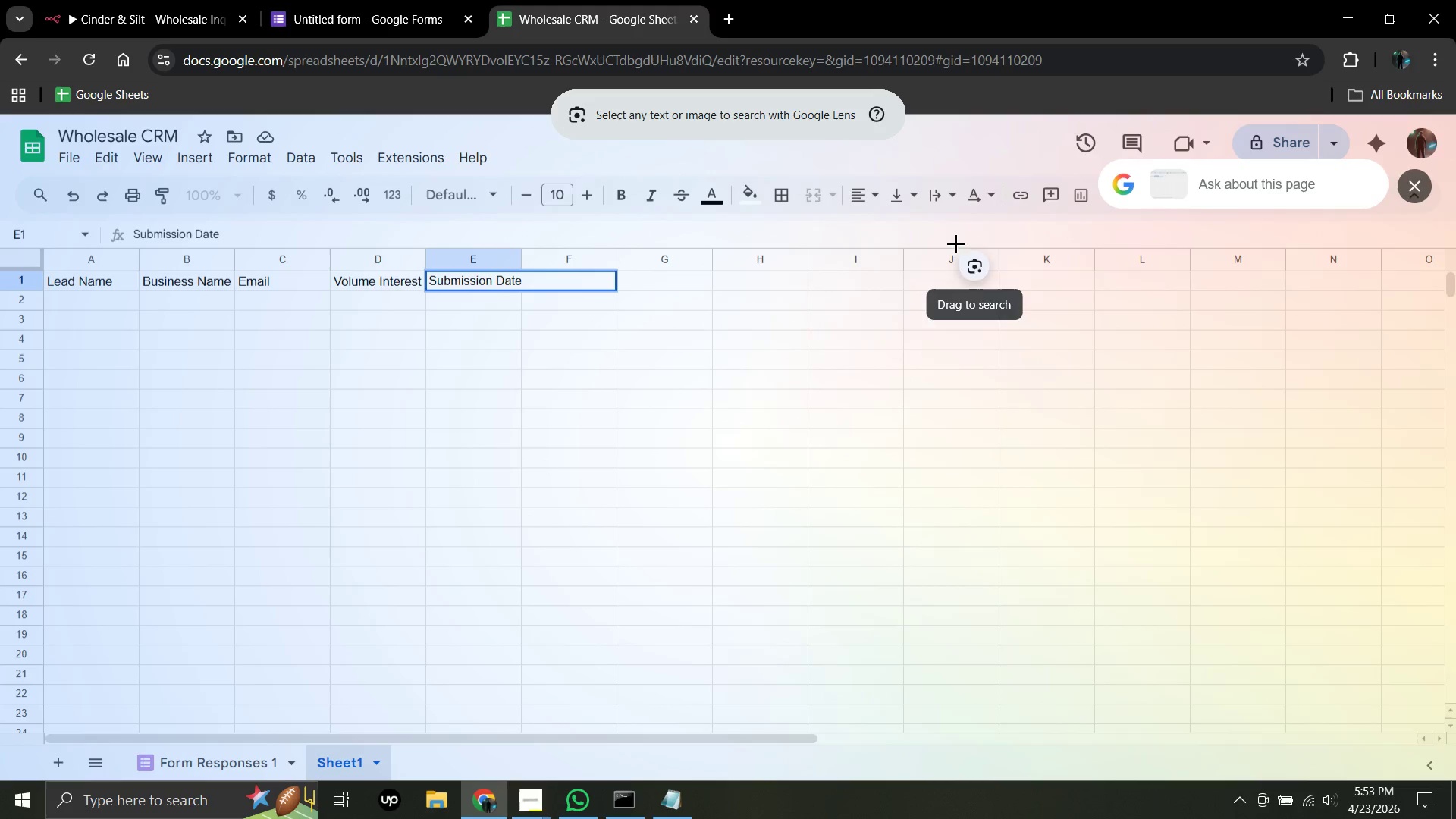 
wait(5.28)
 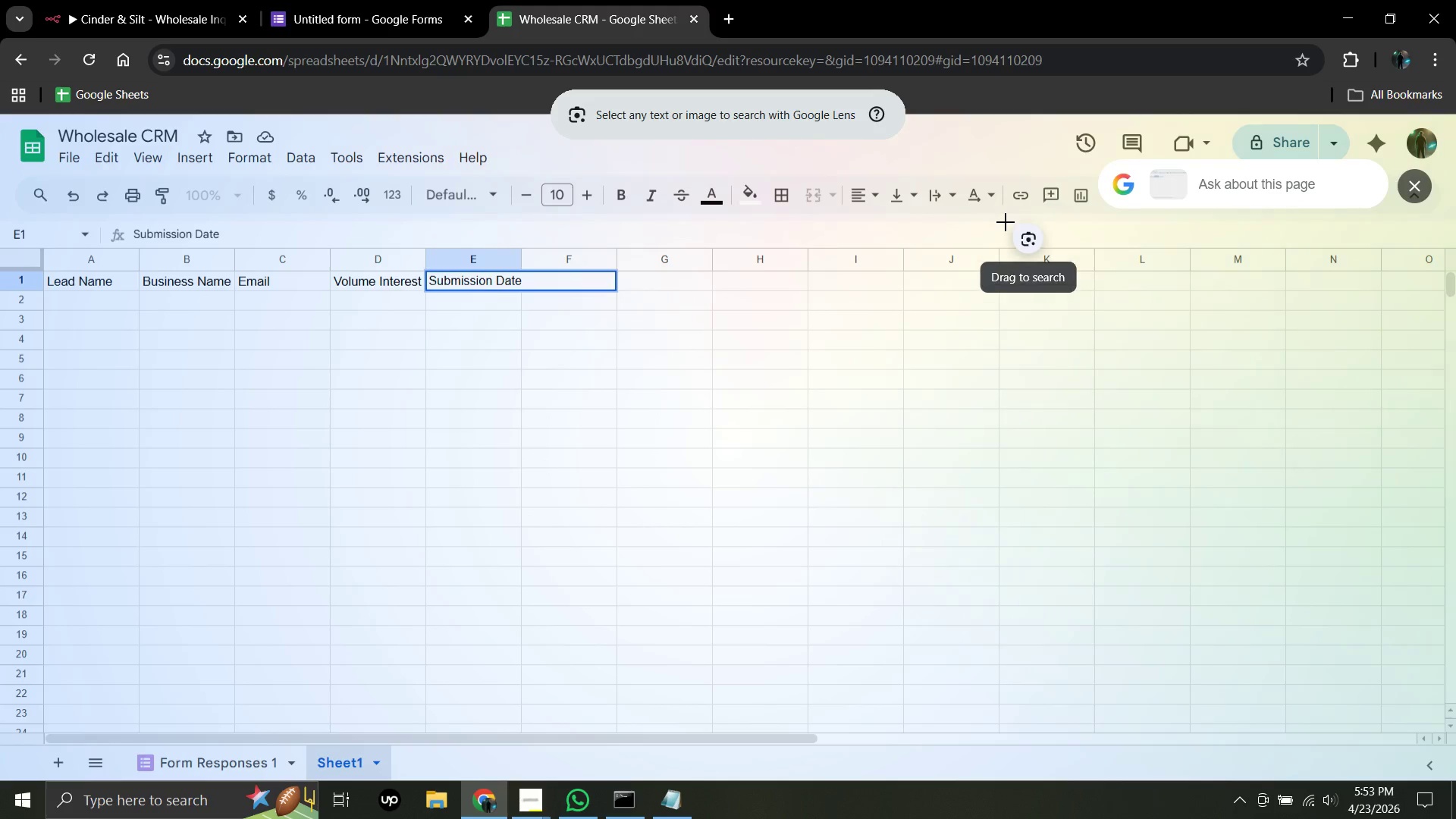 
left_click([1409, 191])
 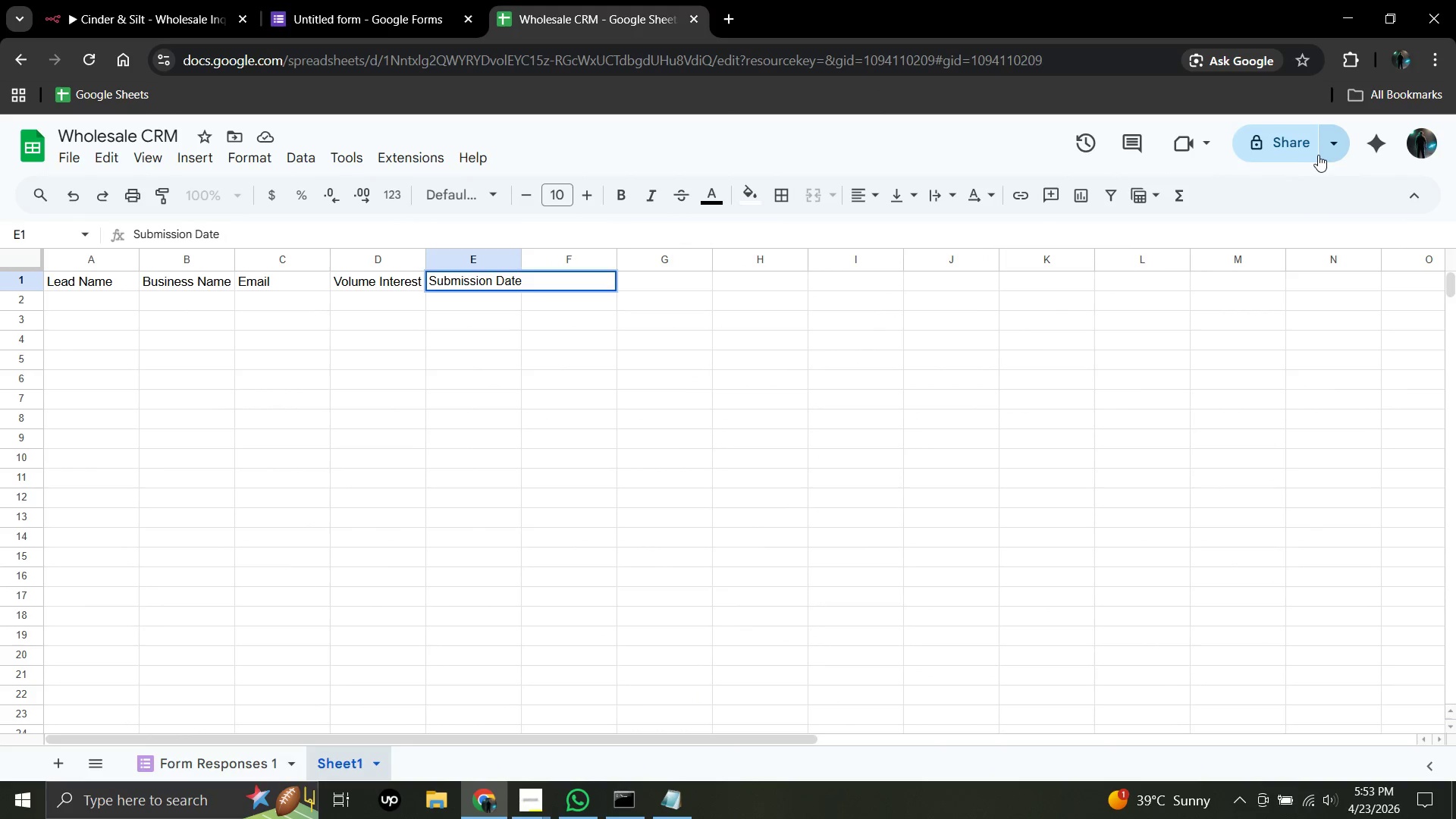 
left_click([1343, 149])
 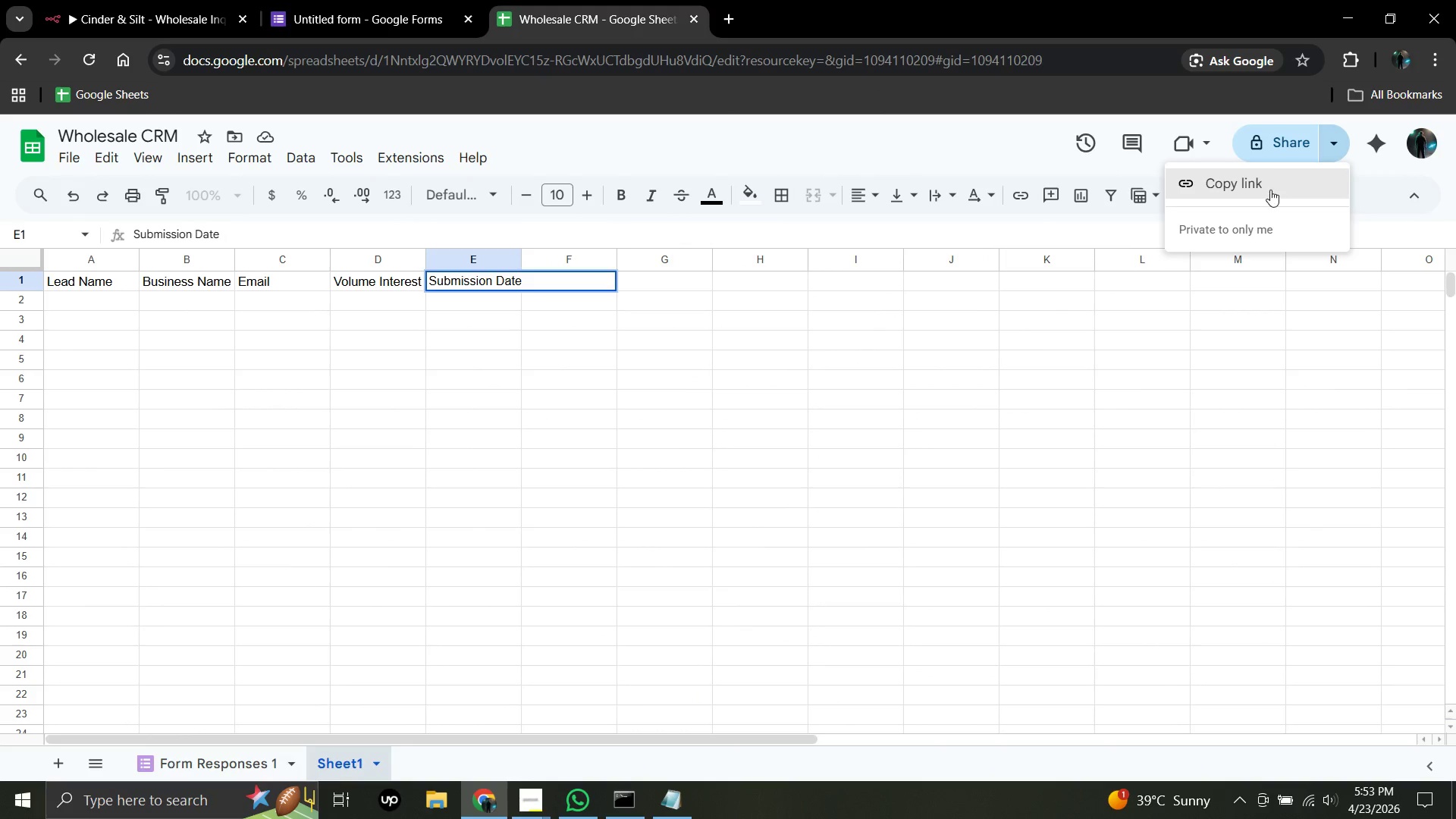 
left_click([1270, 190])
 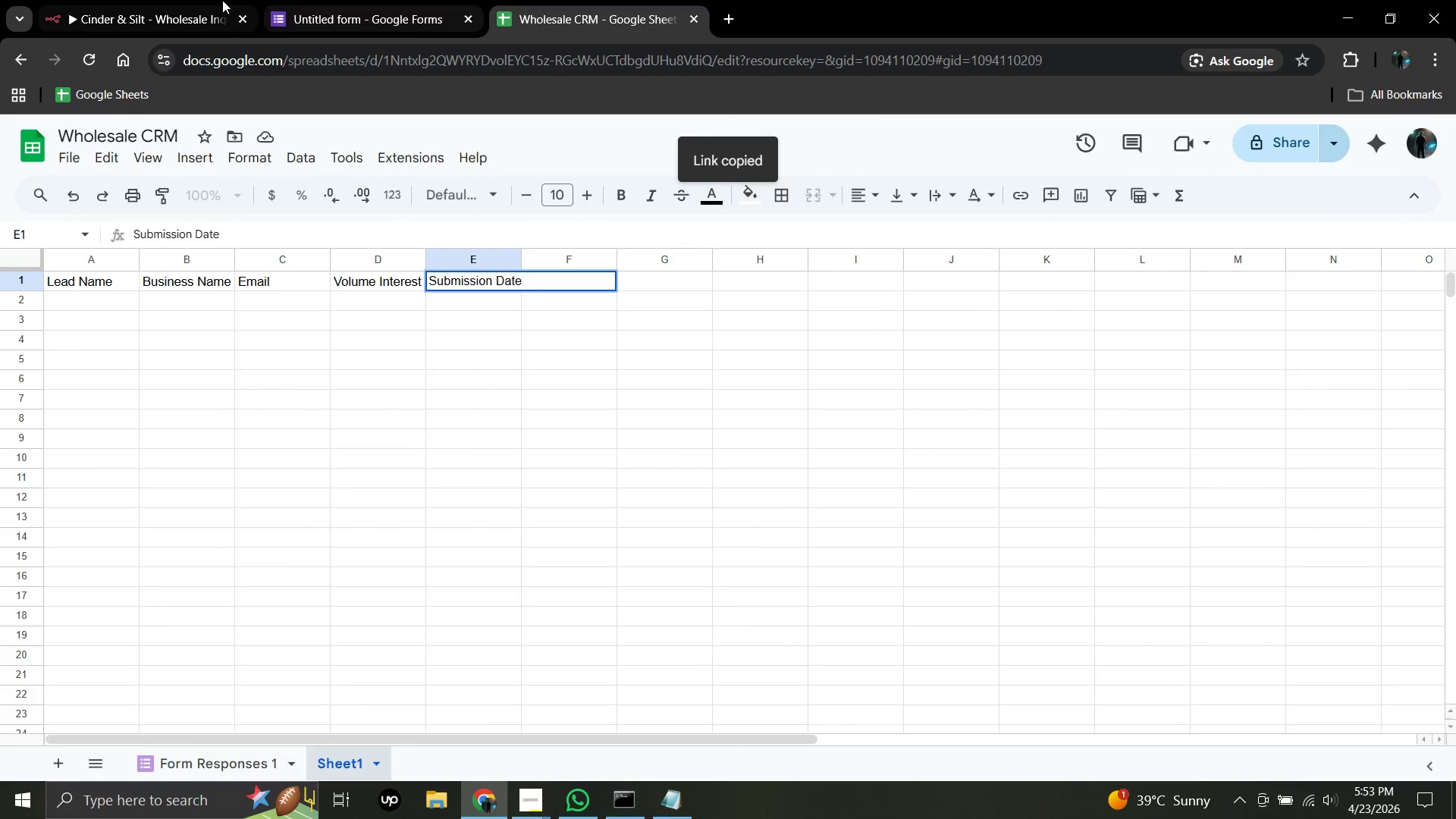 
left_click([151, 2])
 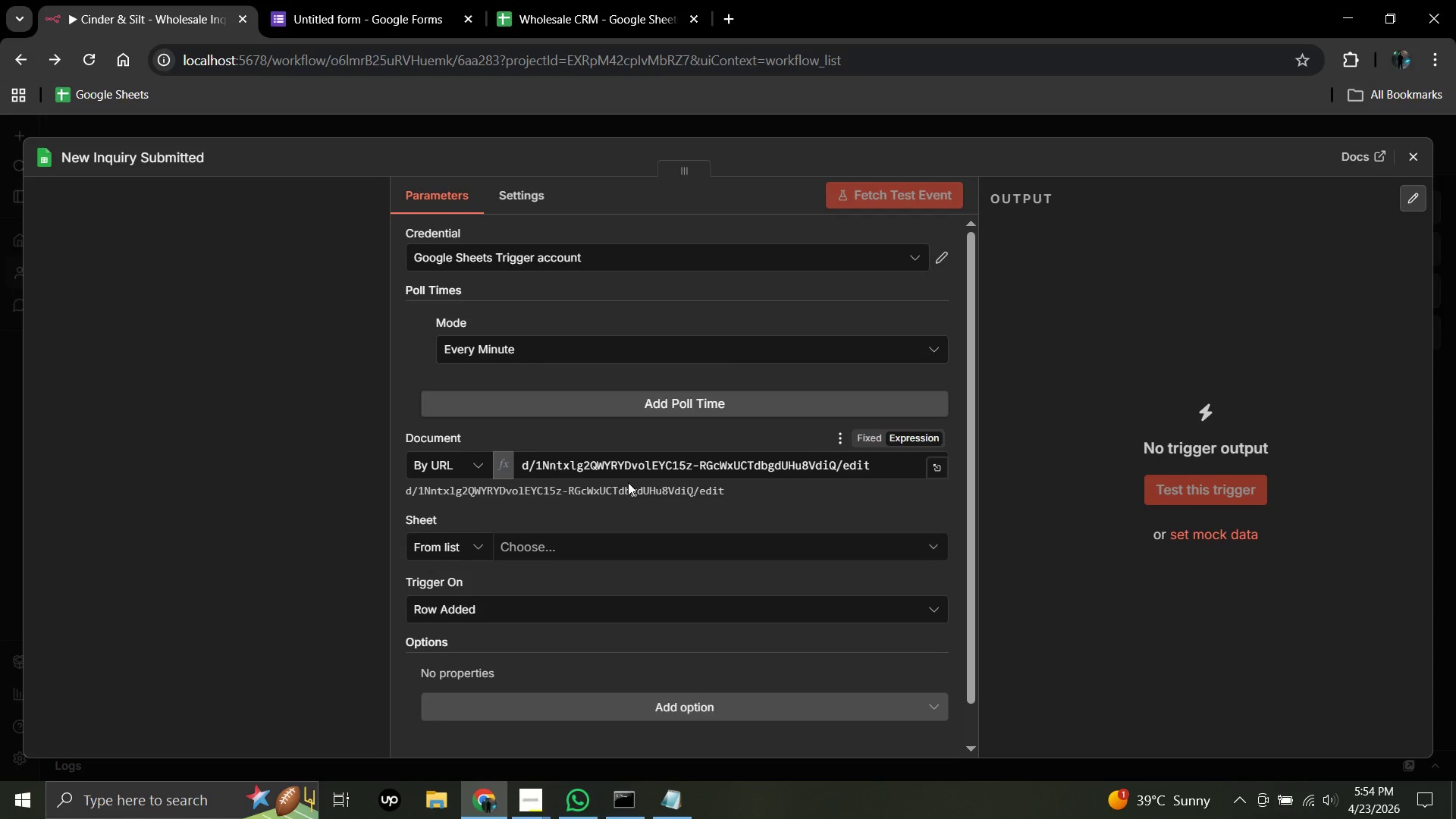 
left_click([712, 471])
 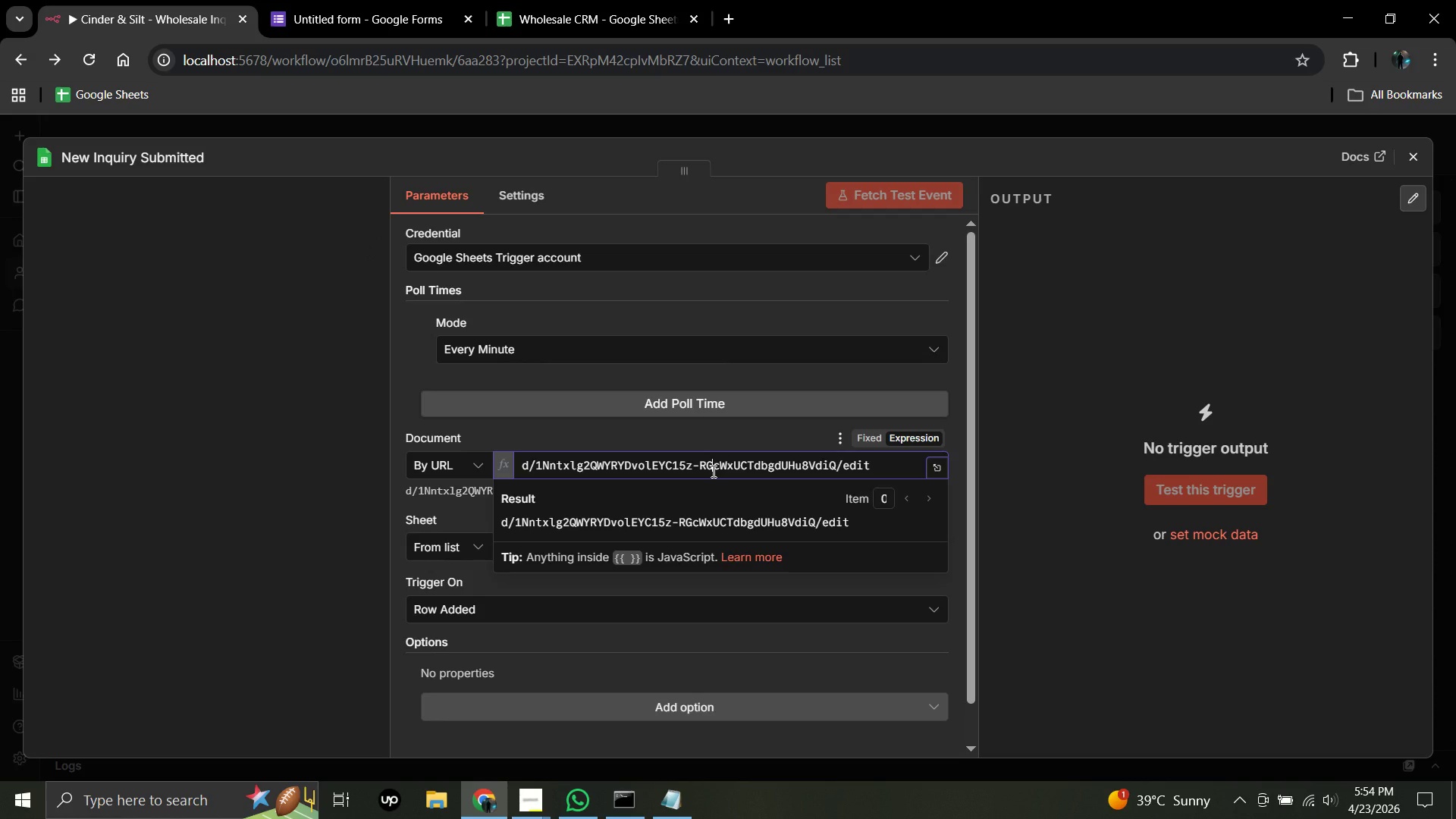 
key(Control+A)
 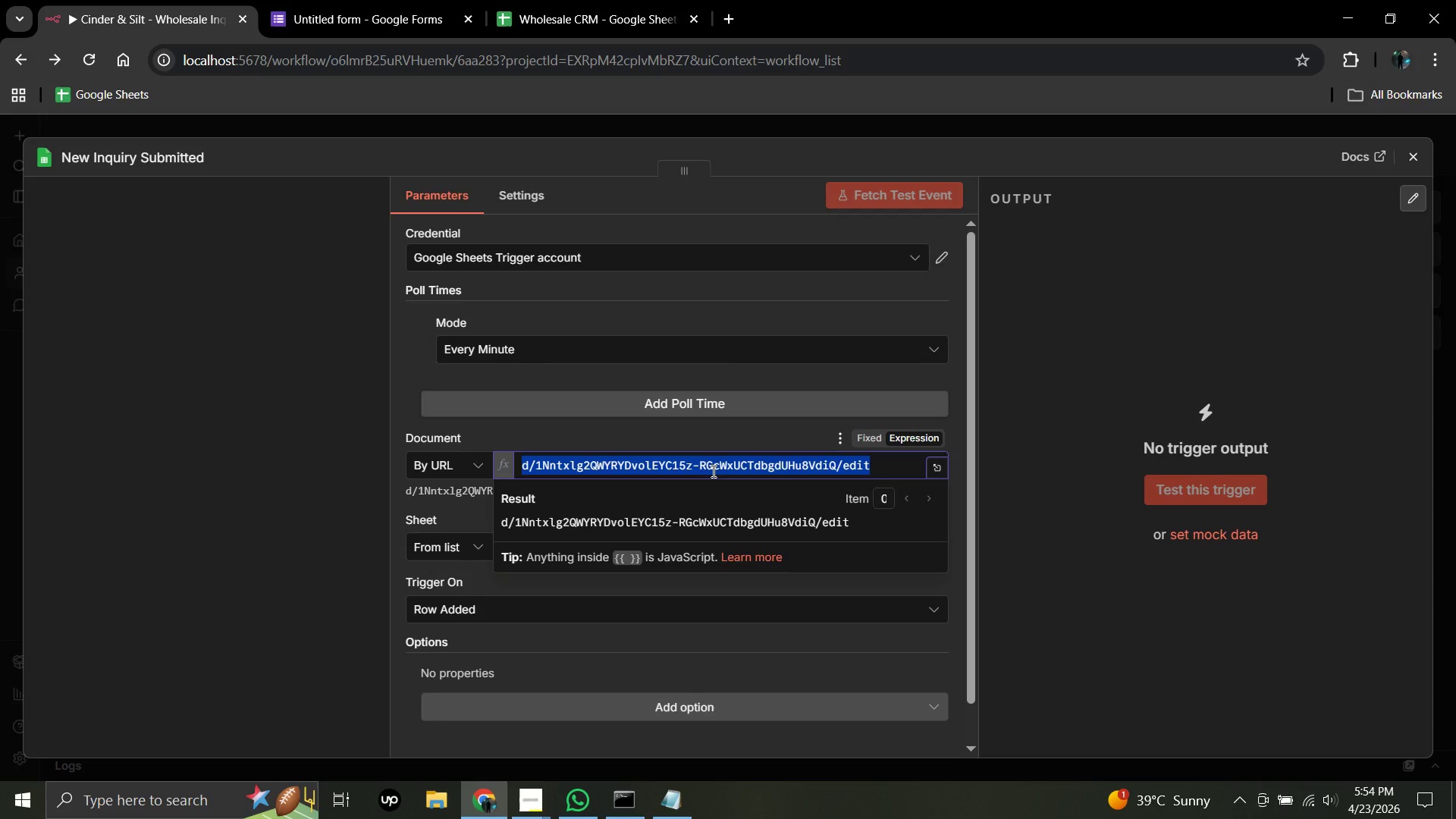 
key(Control+Backspace)
 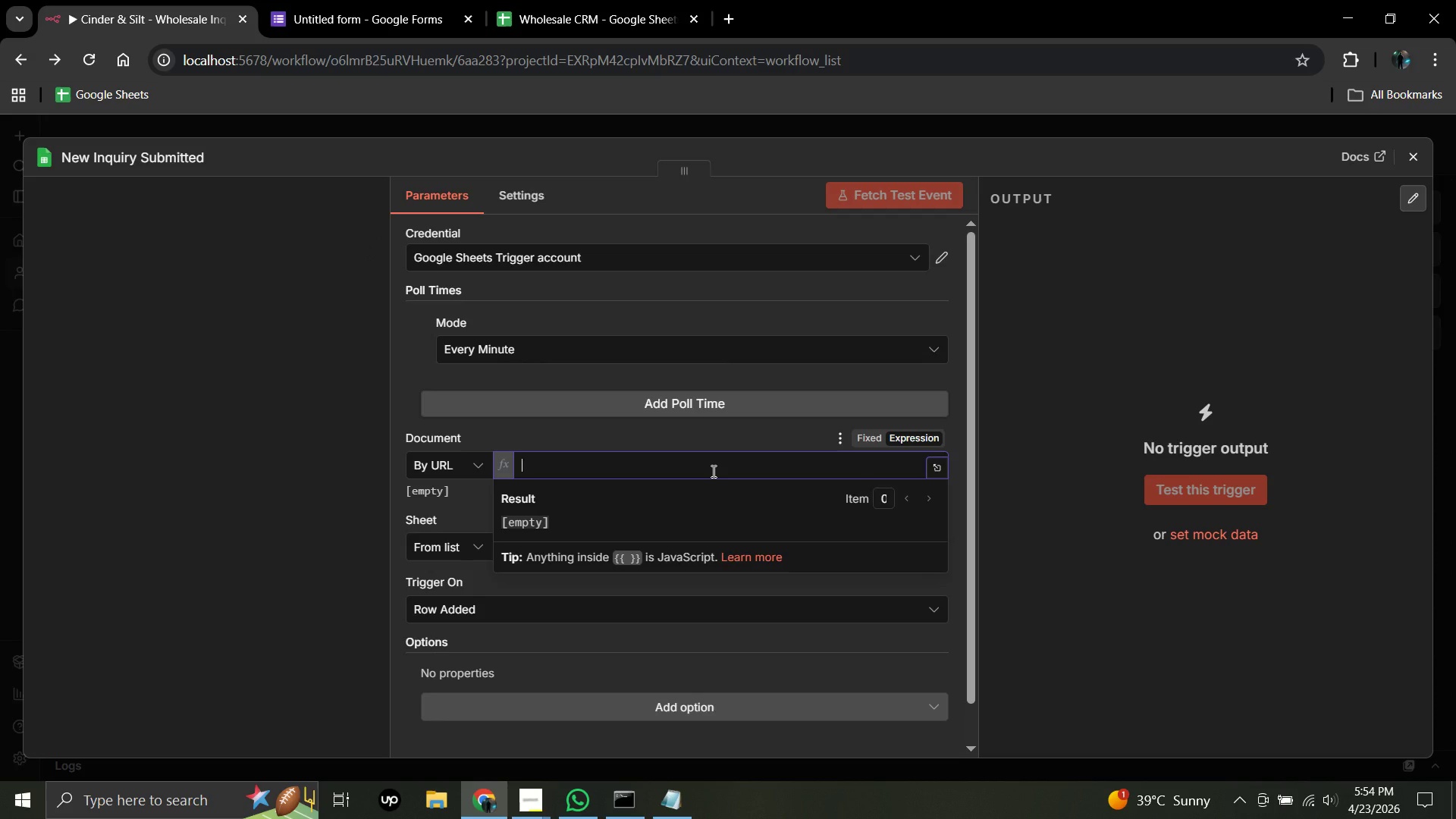 
key(Control+V)
 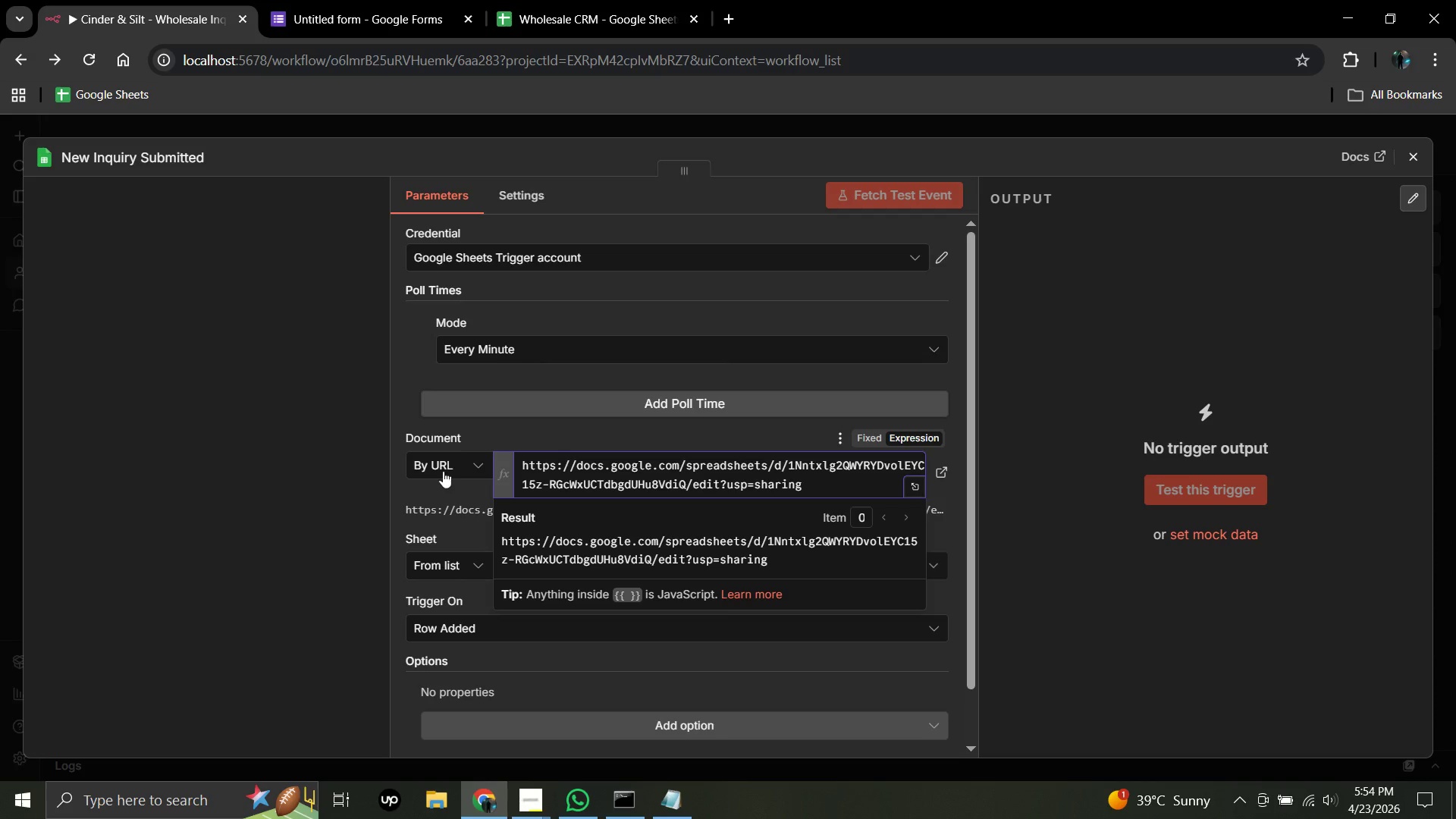 
left_click([439, 488])
 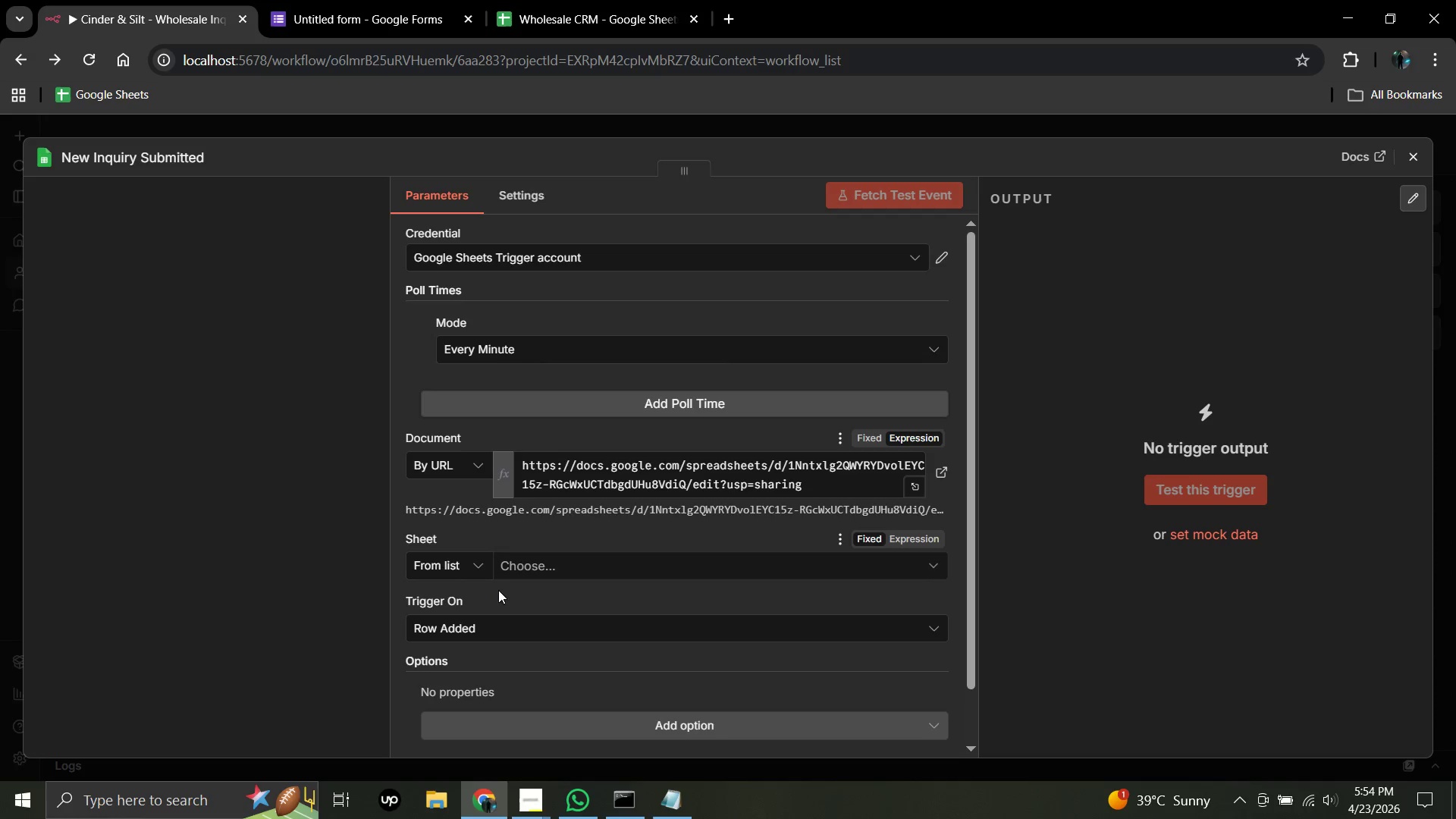 
left_click([521, 566])
 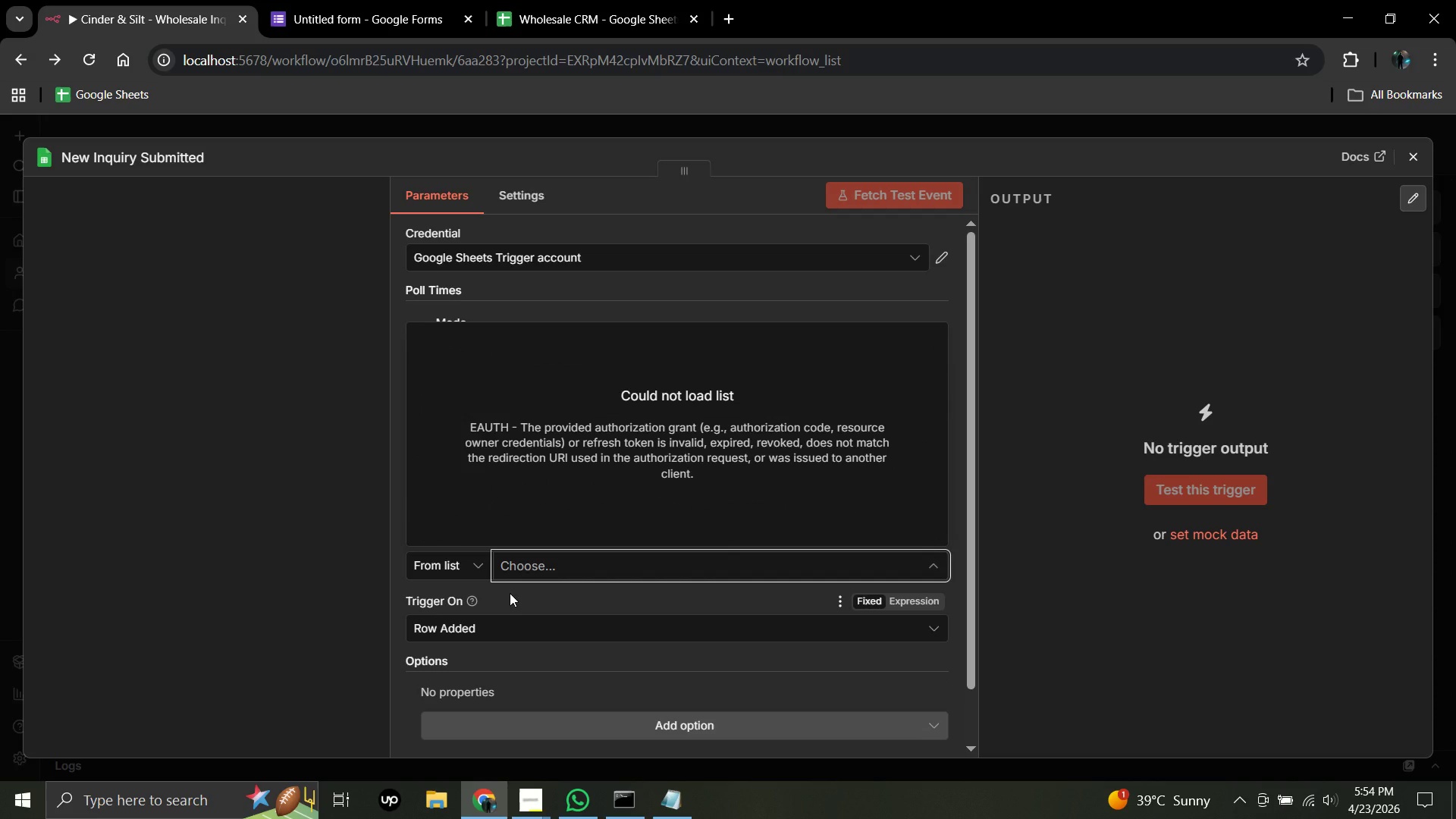 
left_click([510, 596])
 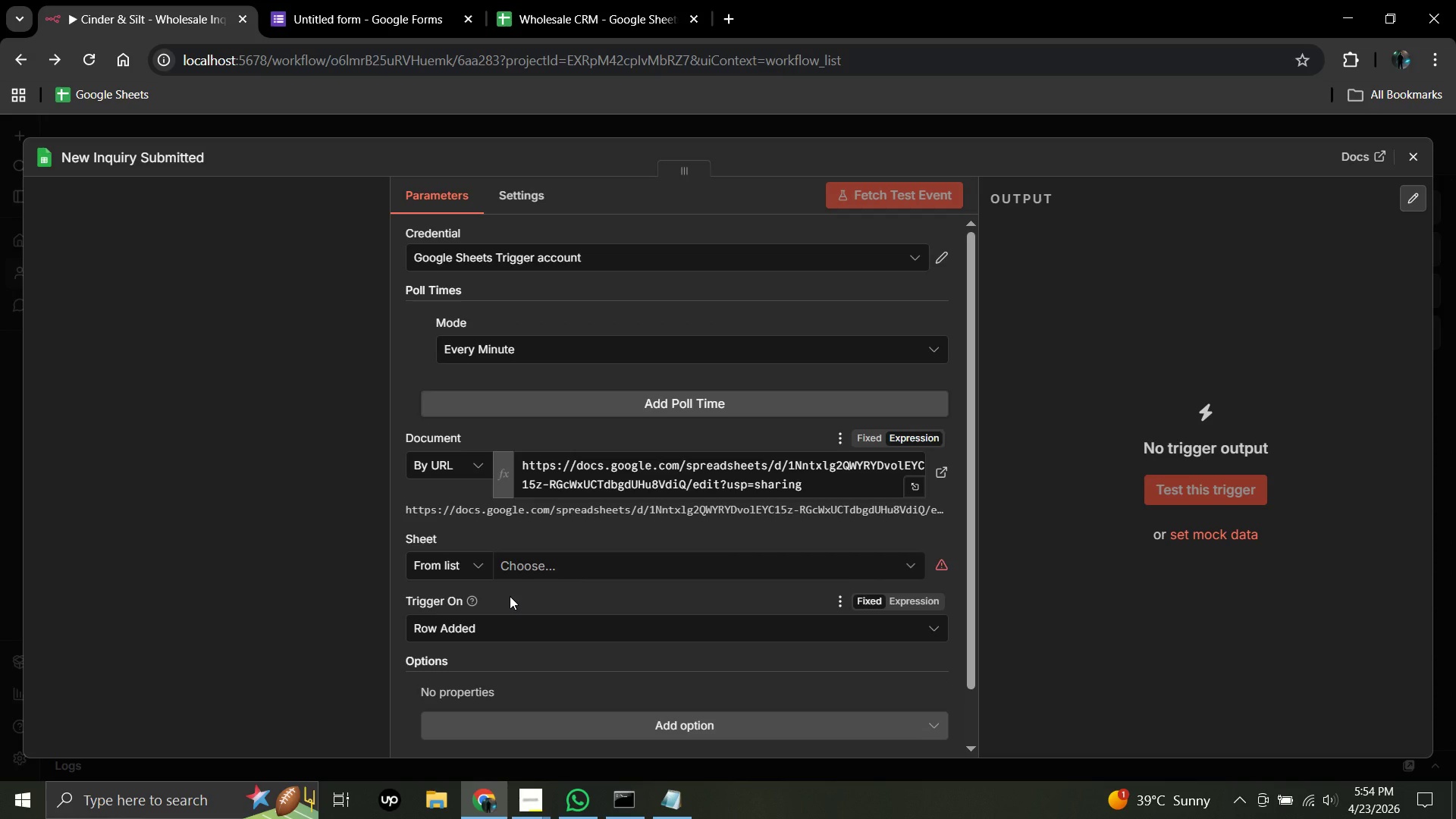 
wait(7.05)
 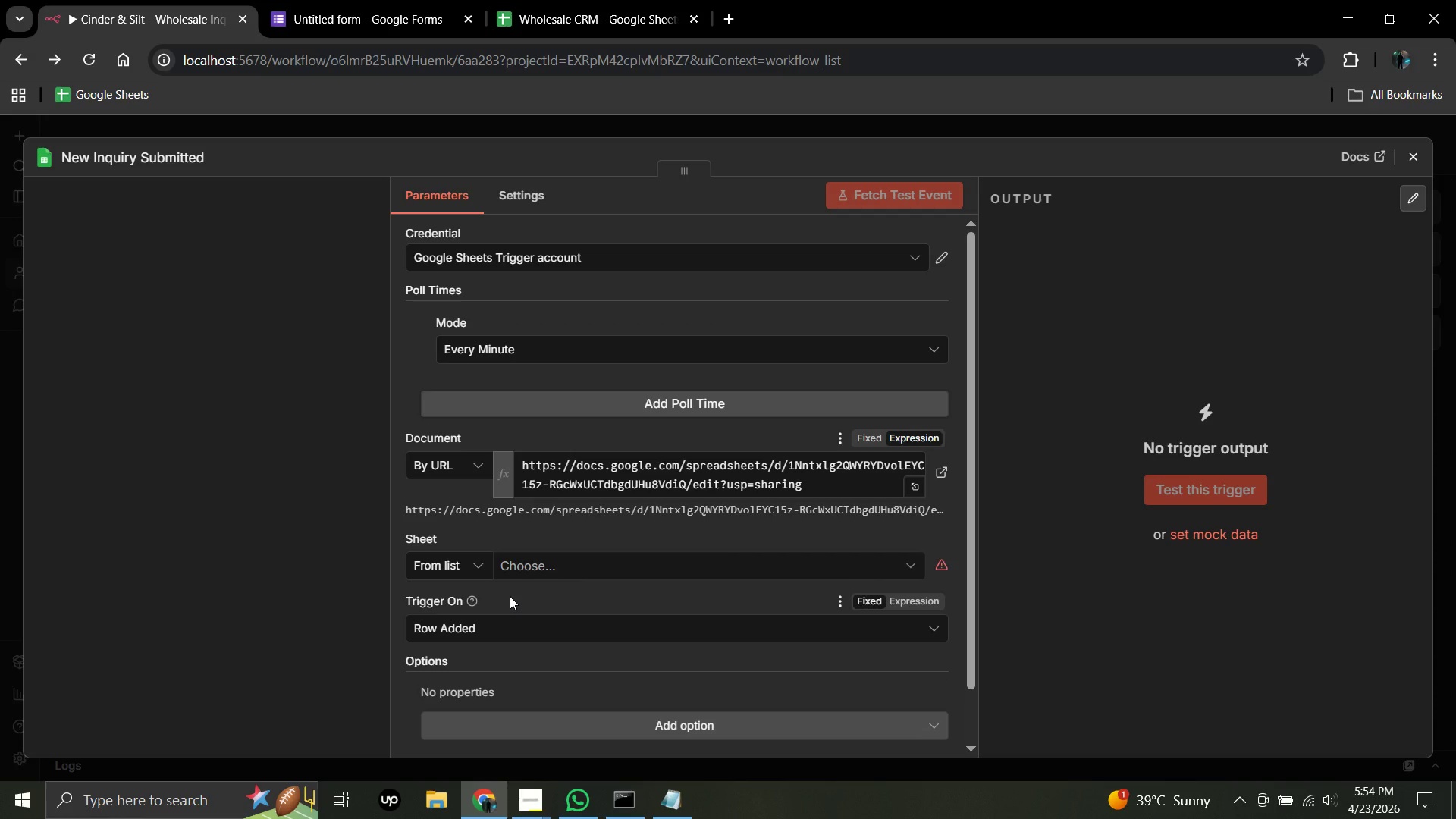 
left_click([606, 0])
 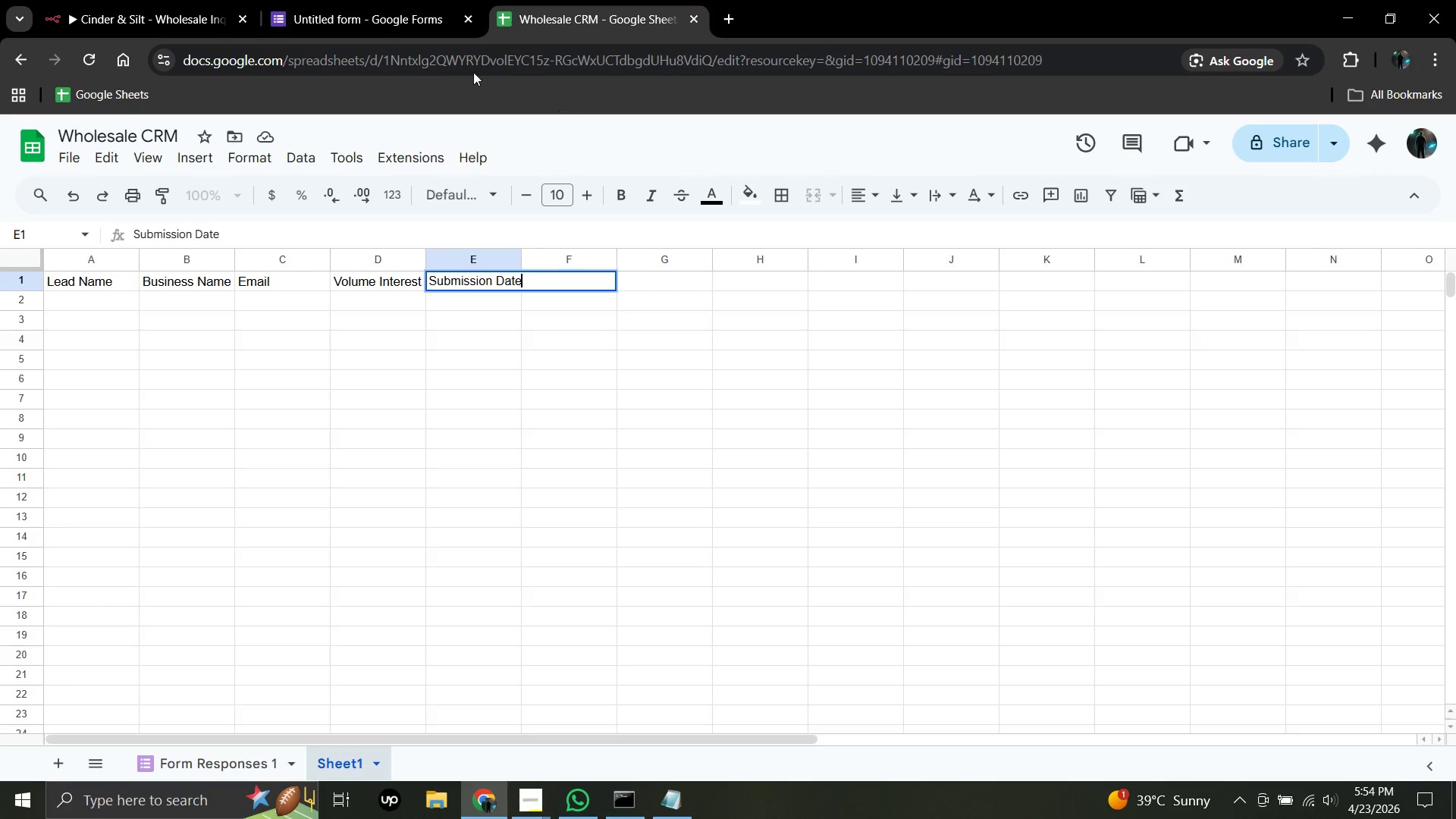 
left_click([173, 0])
 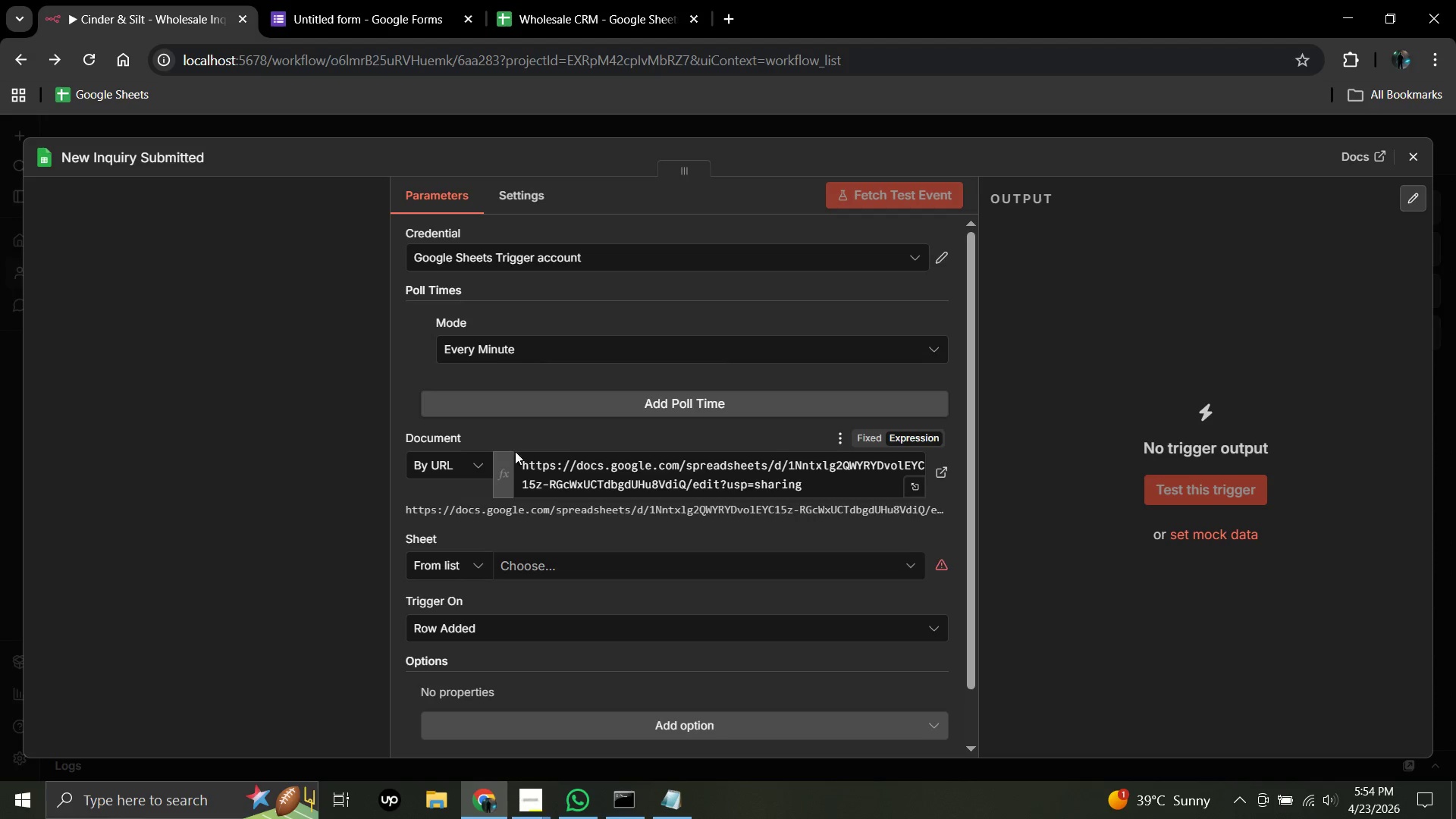 
wait(5.66)
 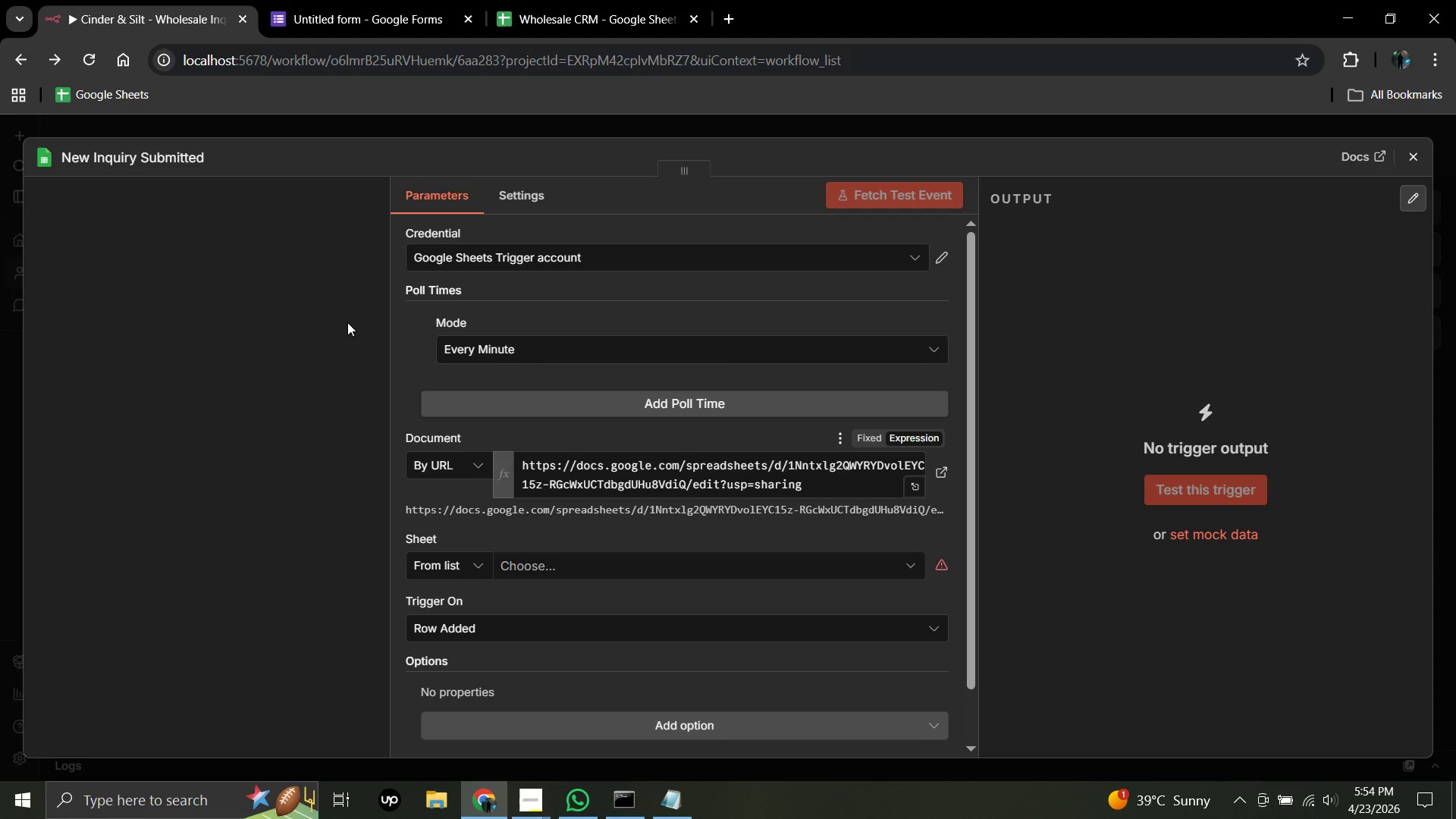 
left_click([937, 258])
 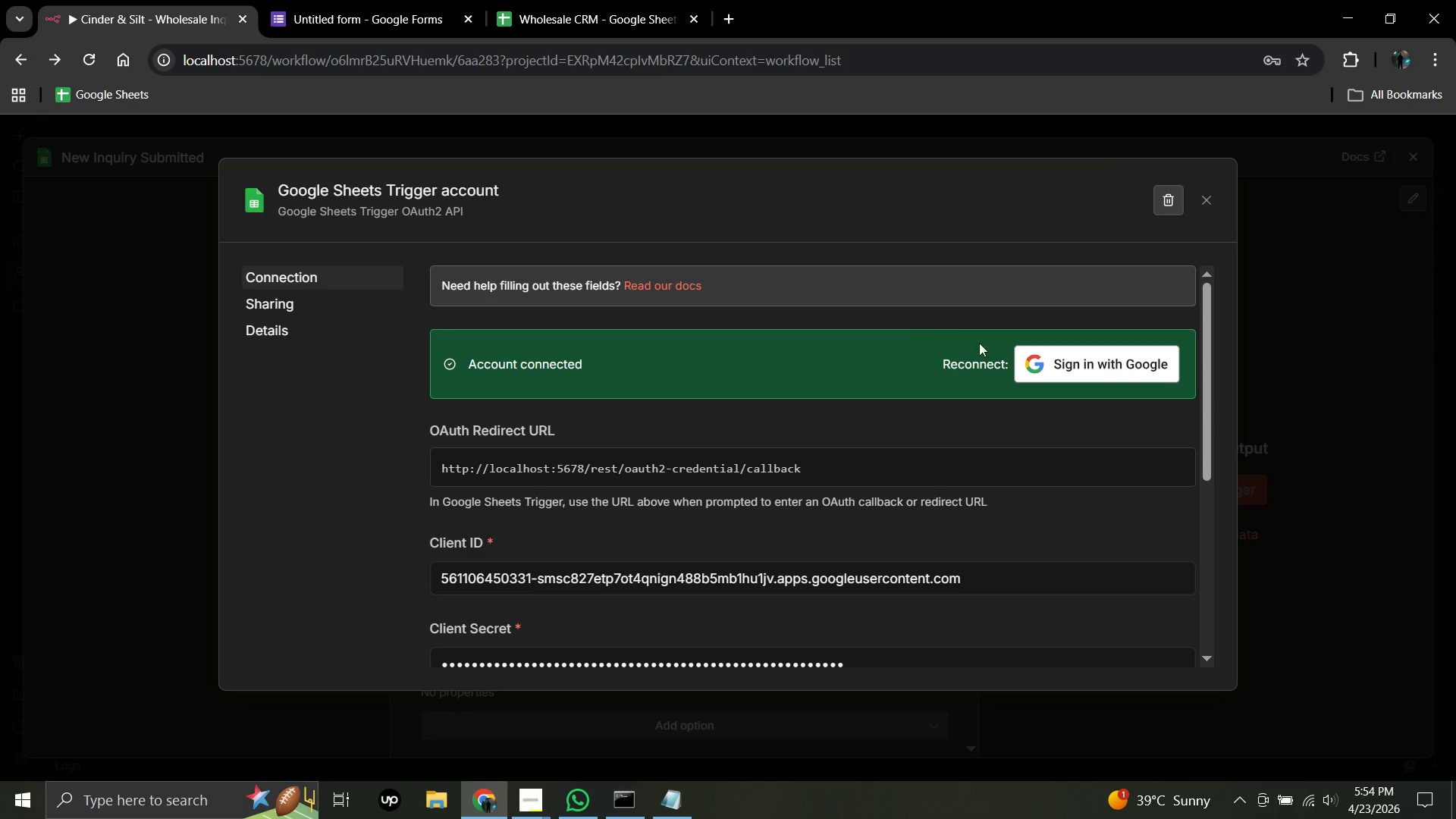 
left_click([1060, 366])
 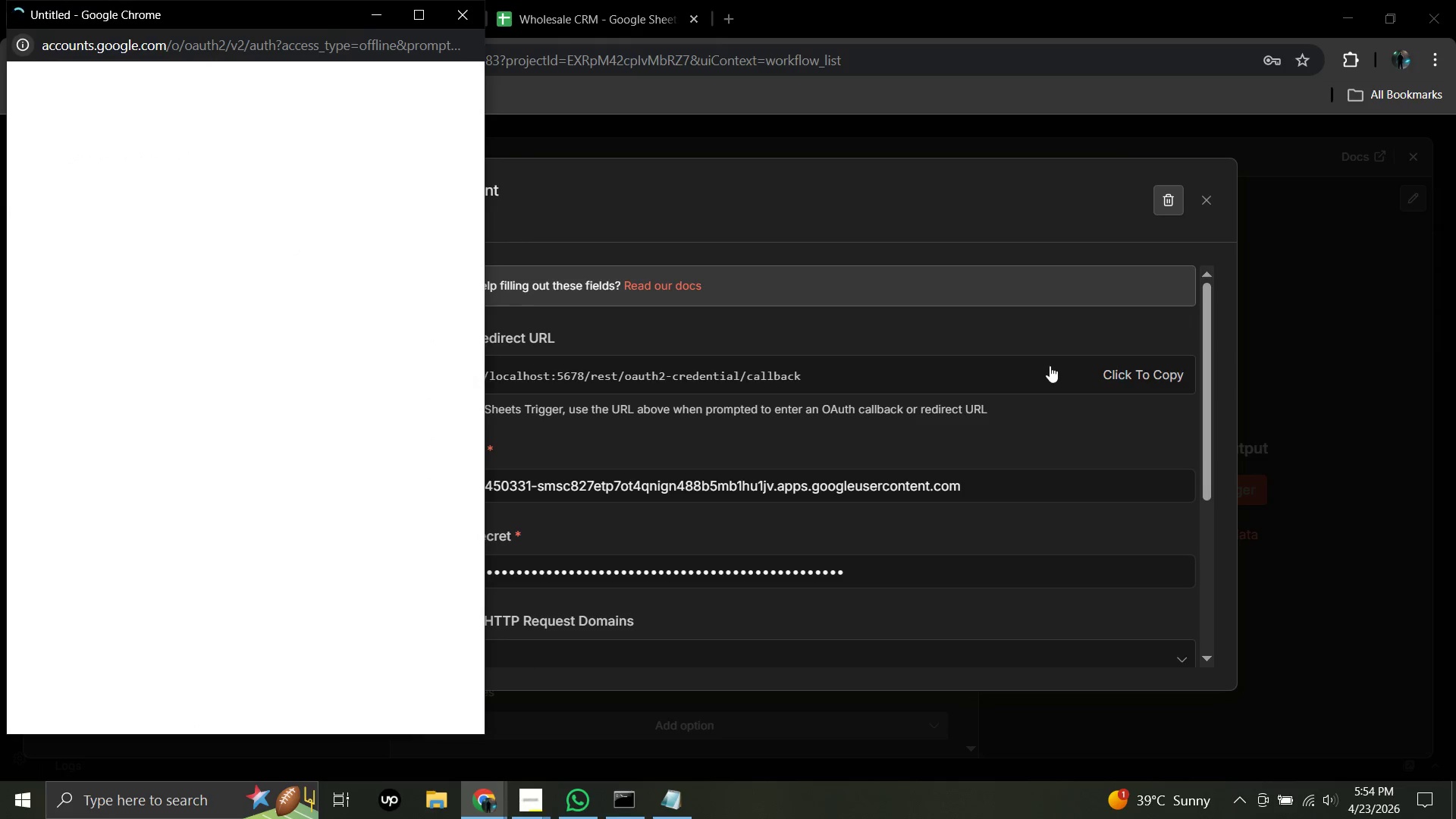 
mouse_move([451, 266])
 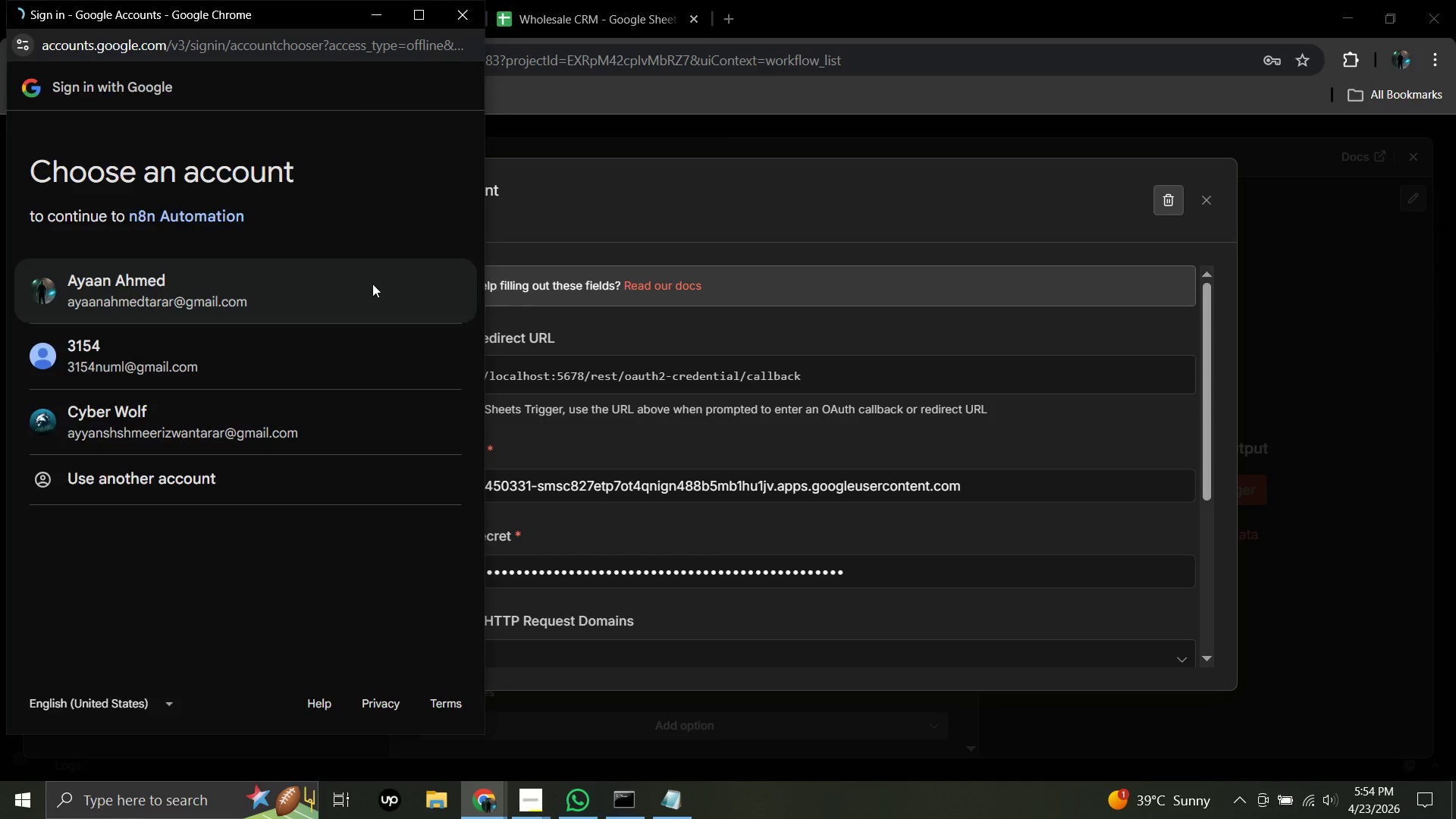 
scroll: coordinate [372, 284], scroll_direction: down, amount: 1.0
 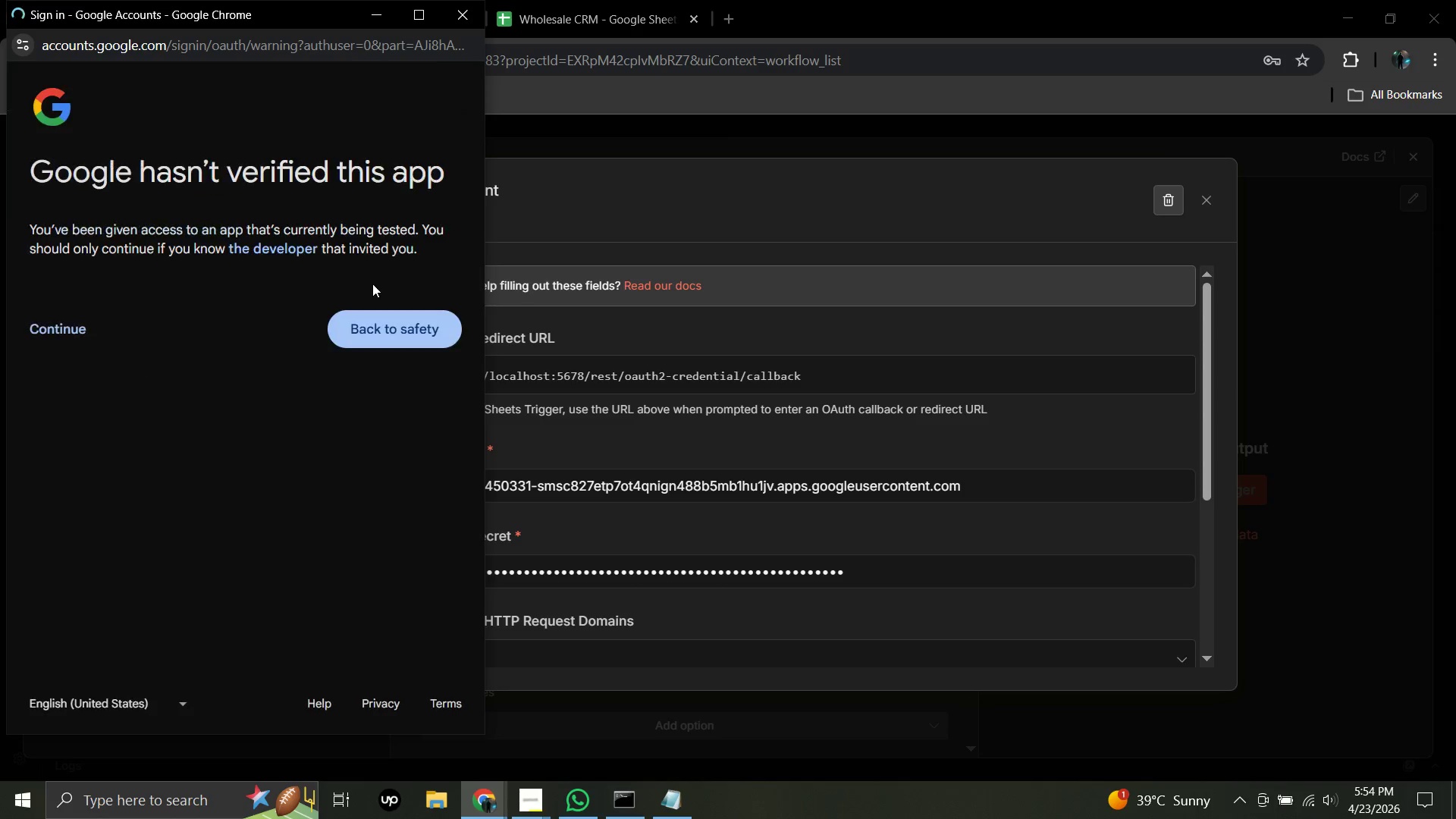 
wait(5.81)
 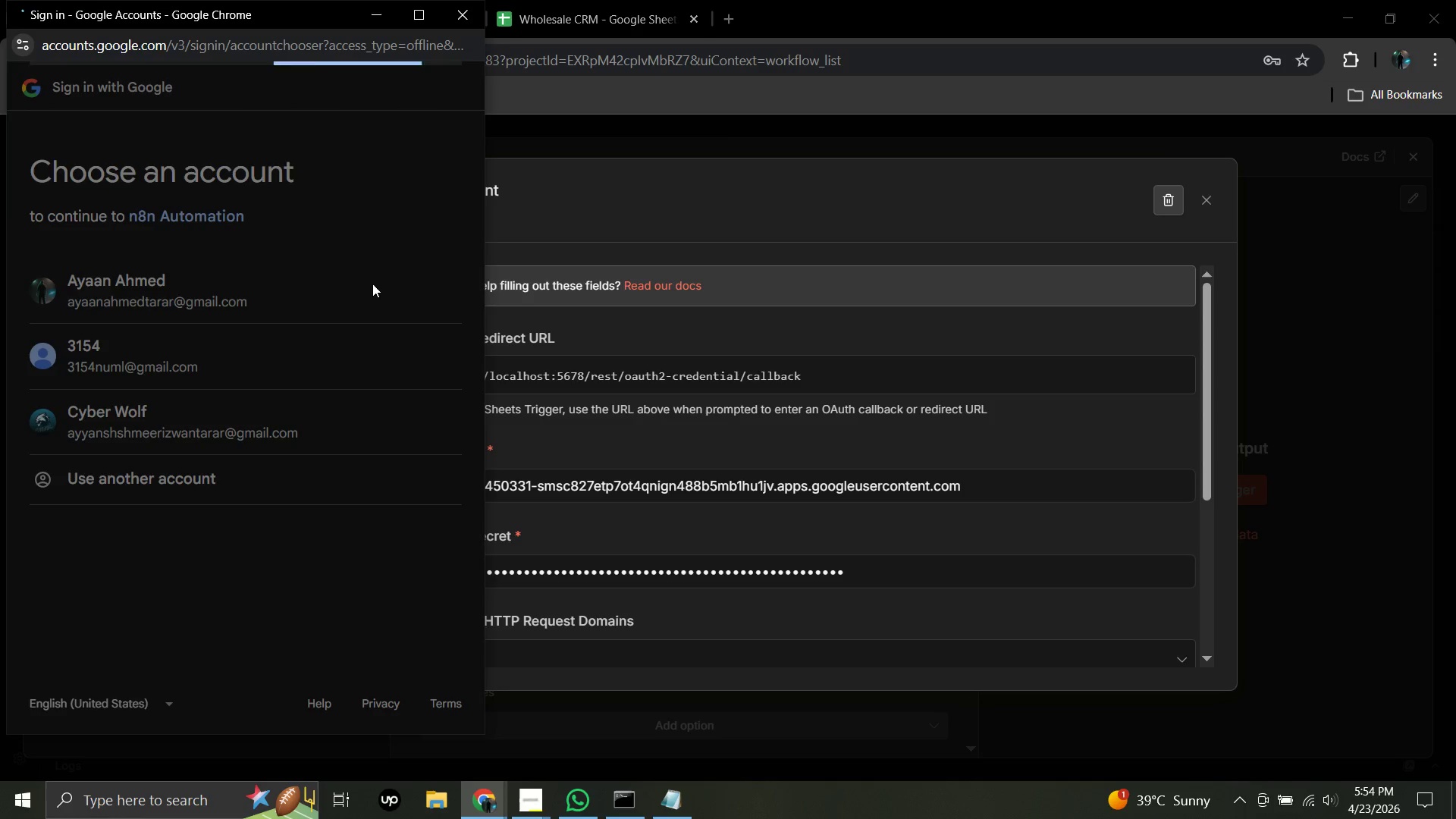 
left_click([75, 325])
 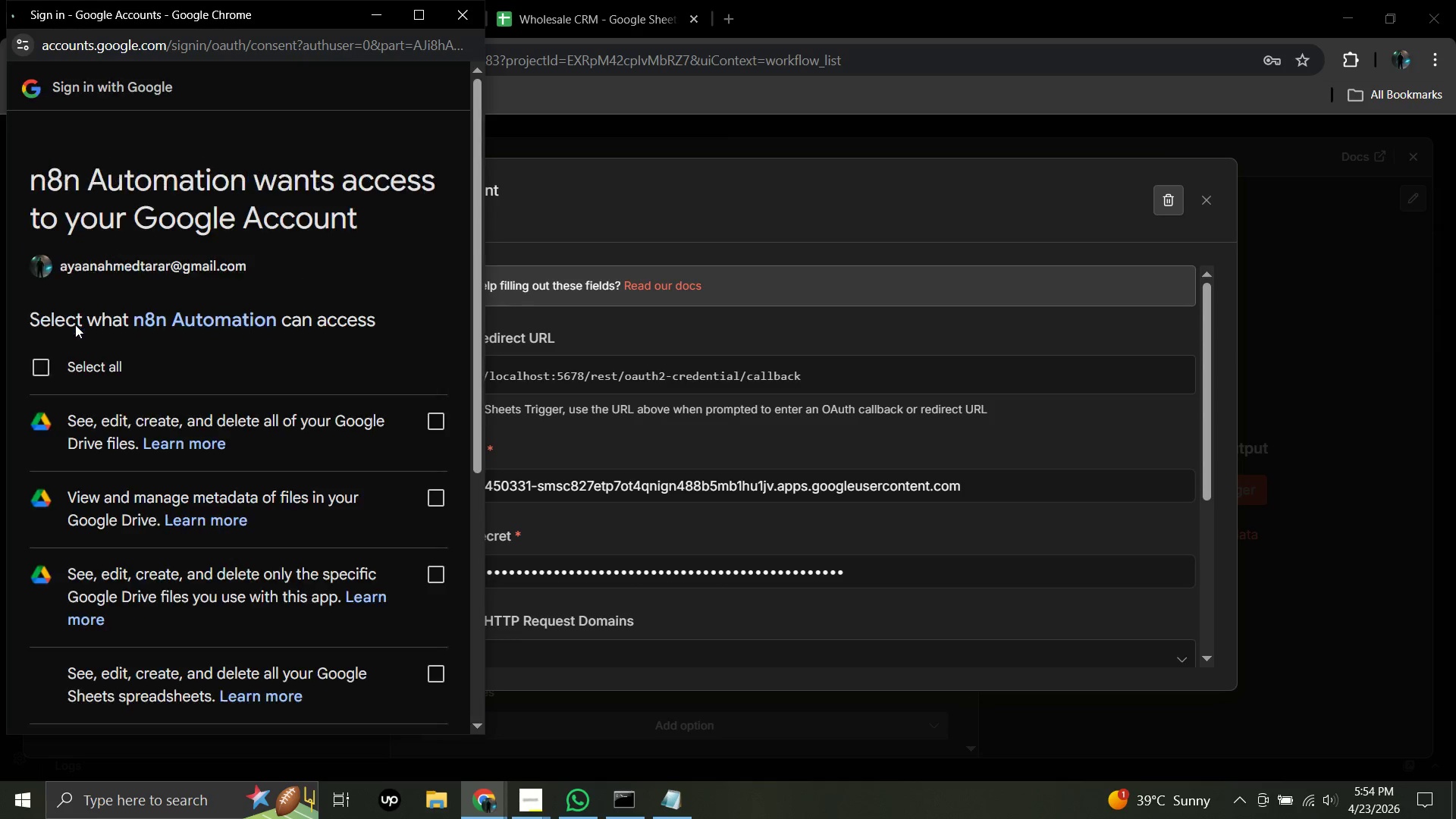 
wait(5.23)
 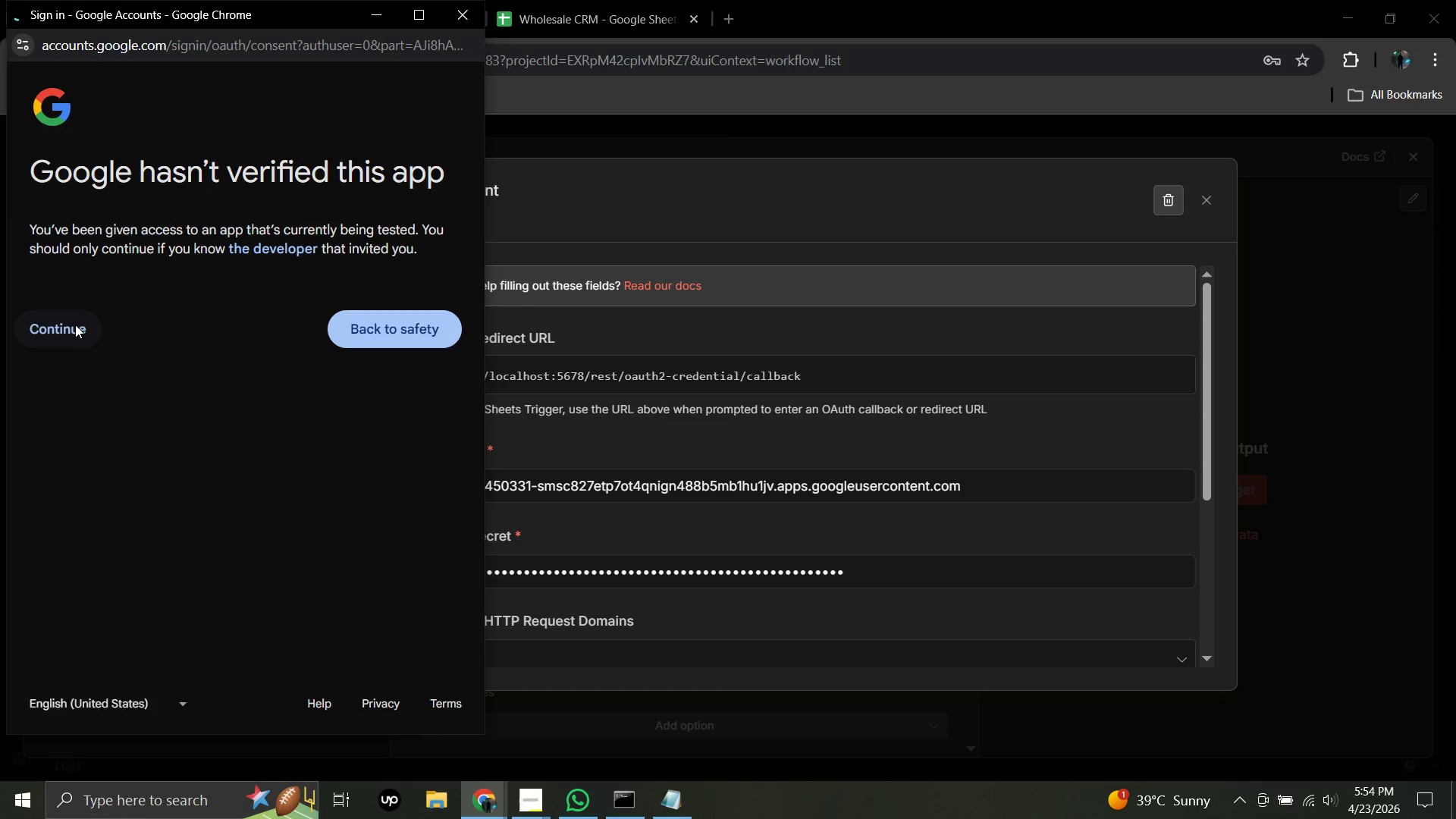 
left_click([119, 367])
 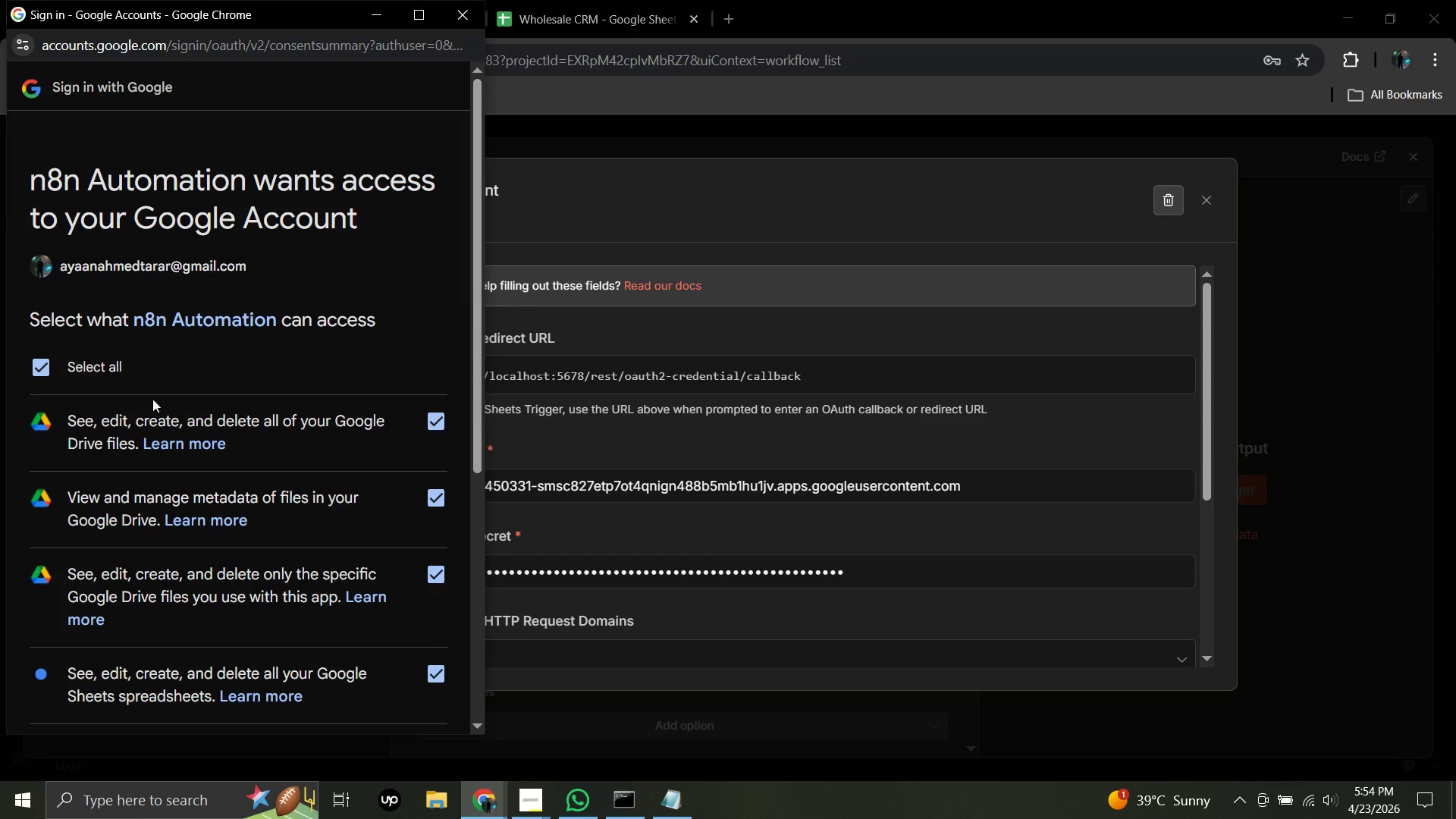 
scroll: coordinate [177, 419], scroll_direction: down, amount: 5.0
 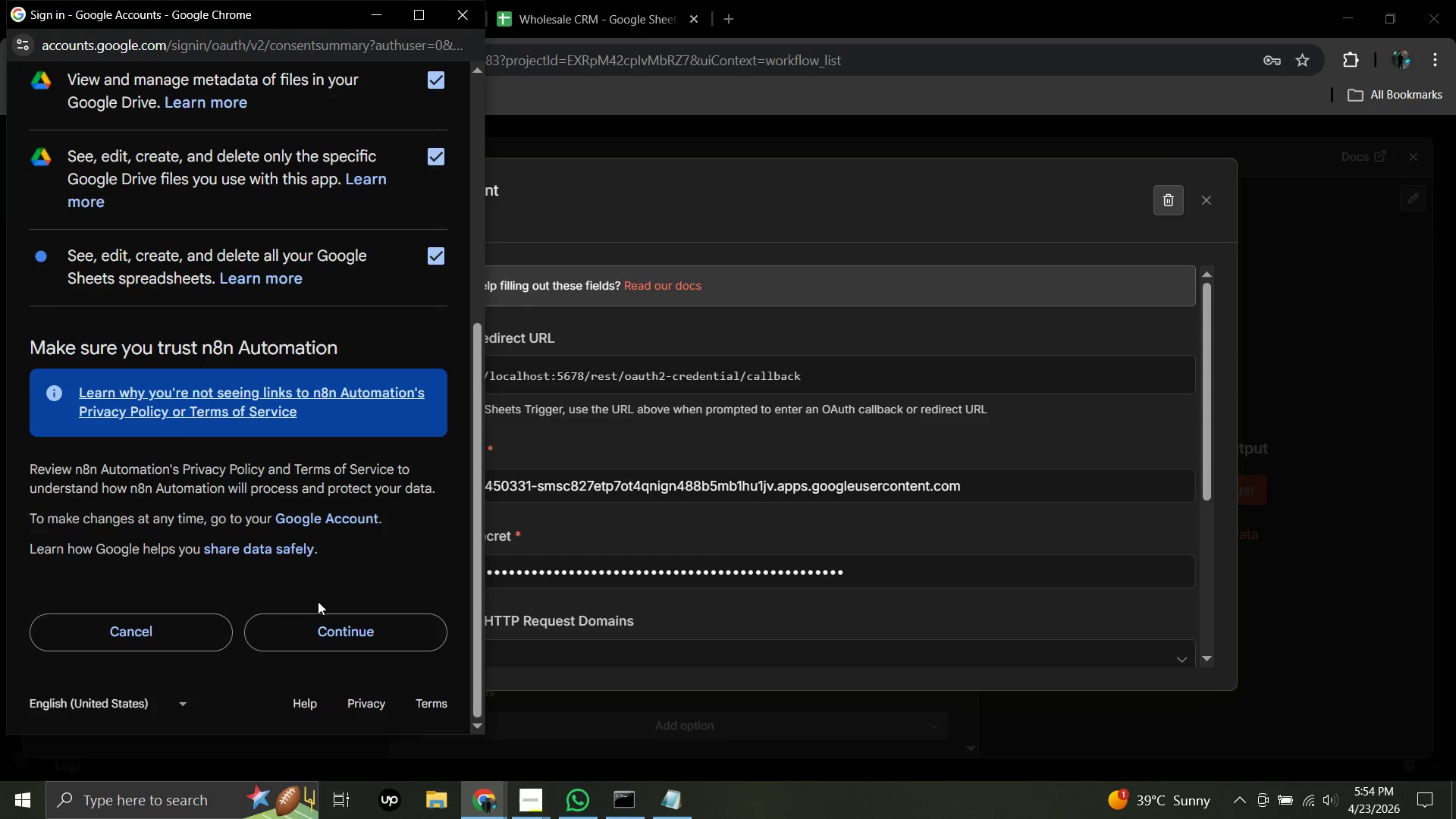 
left_click([358, 637])
 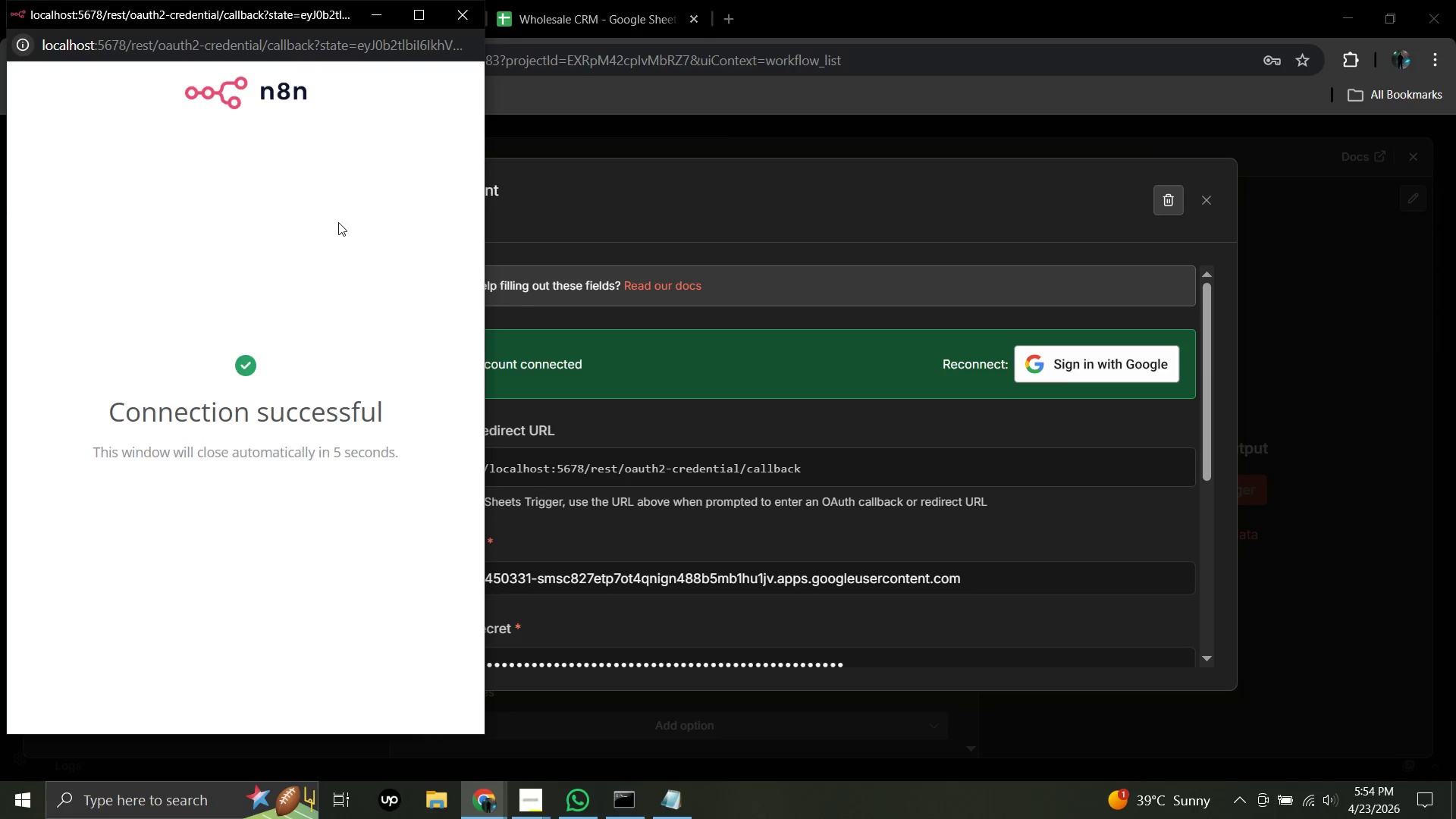 
left_click([453, 8])
 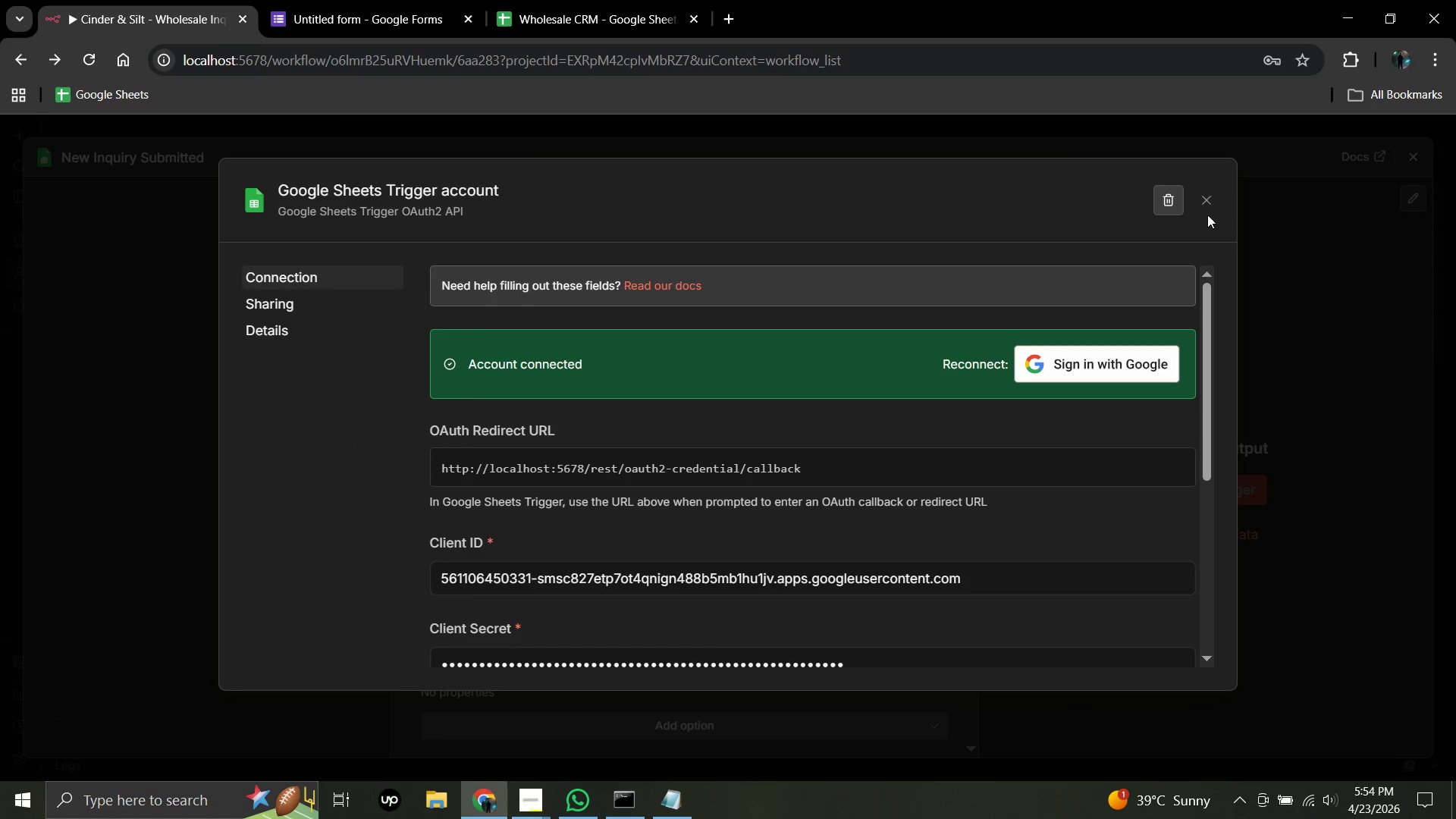 
left_click([1206, 198])
 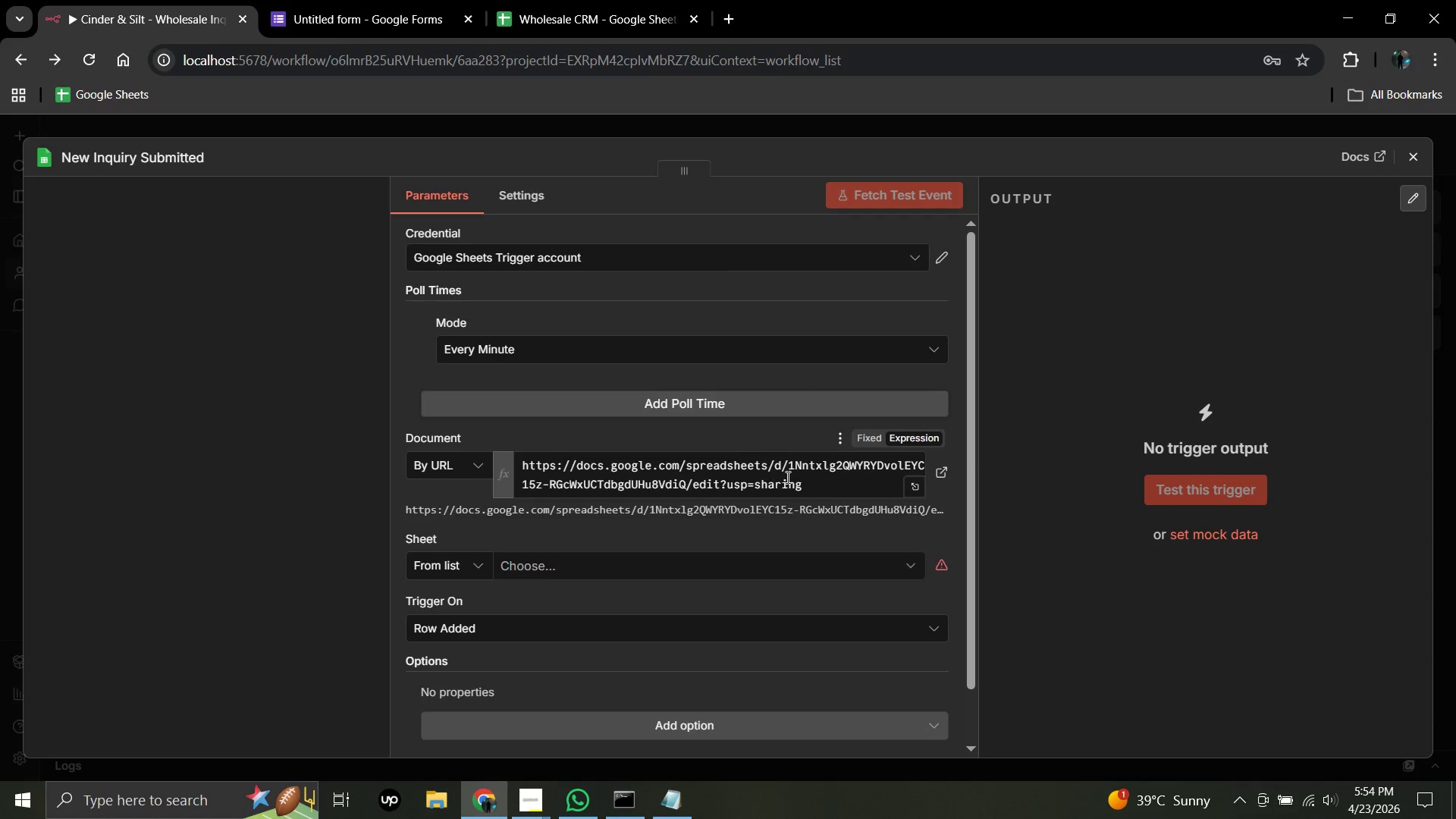 
left_click([829, 486])
 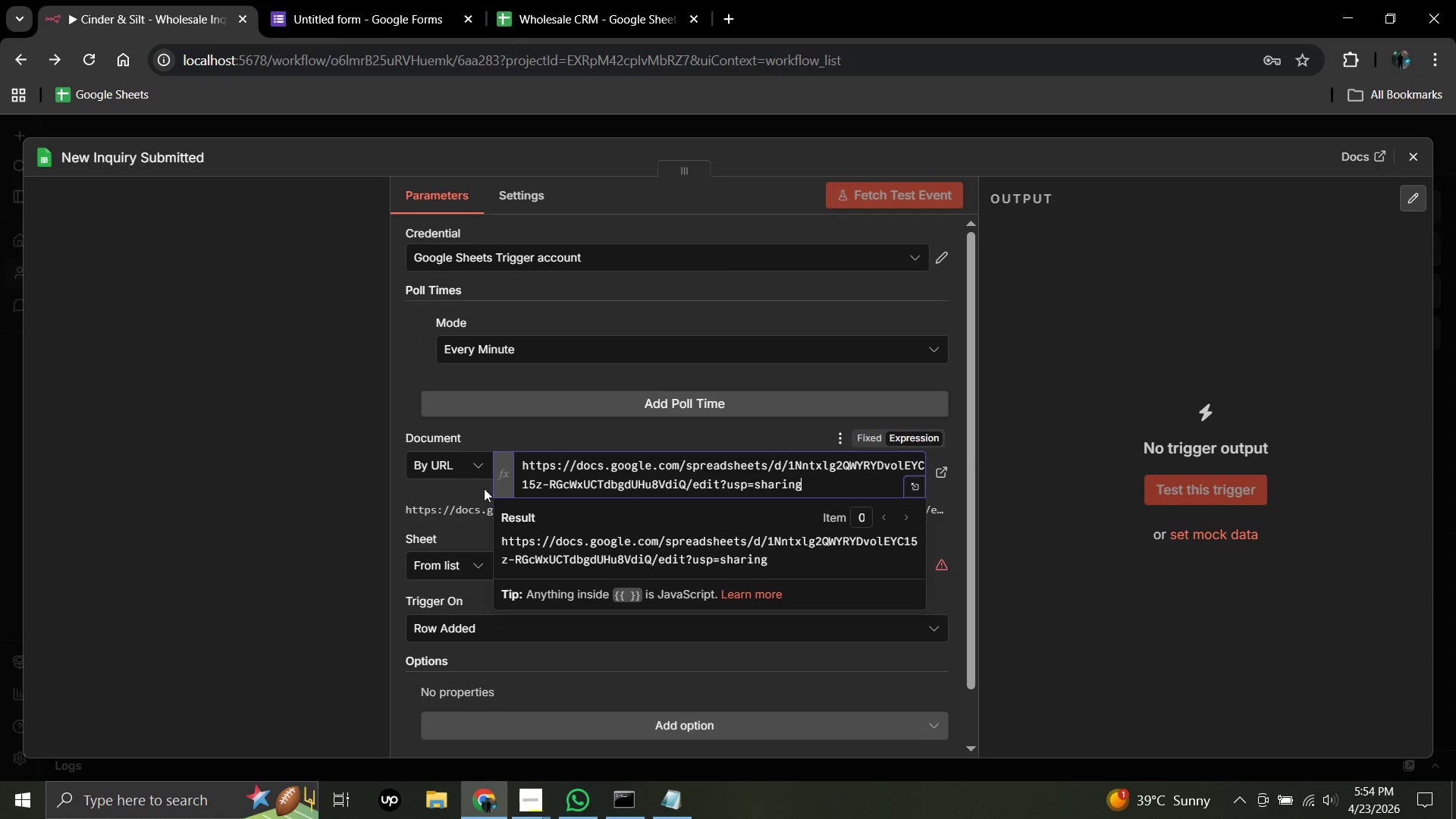 
left_click([478, 470])
 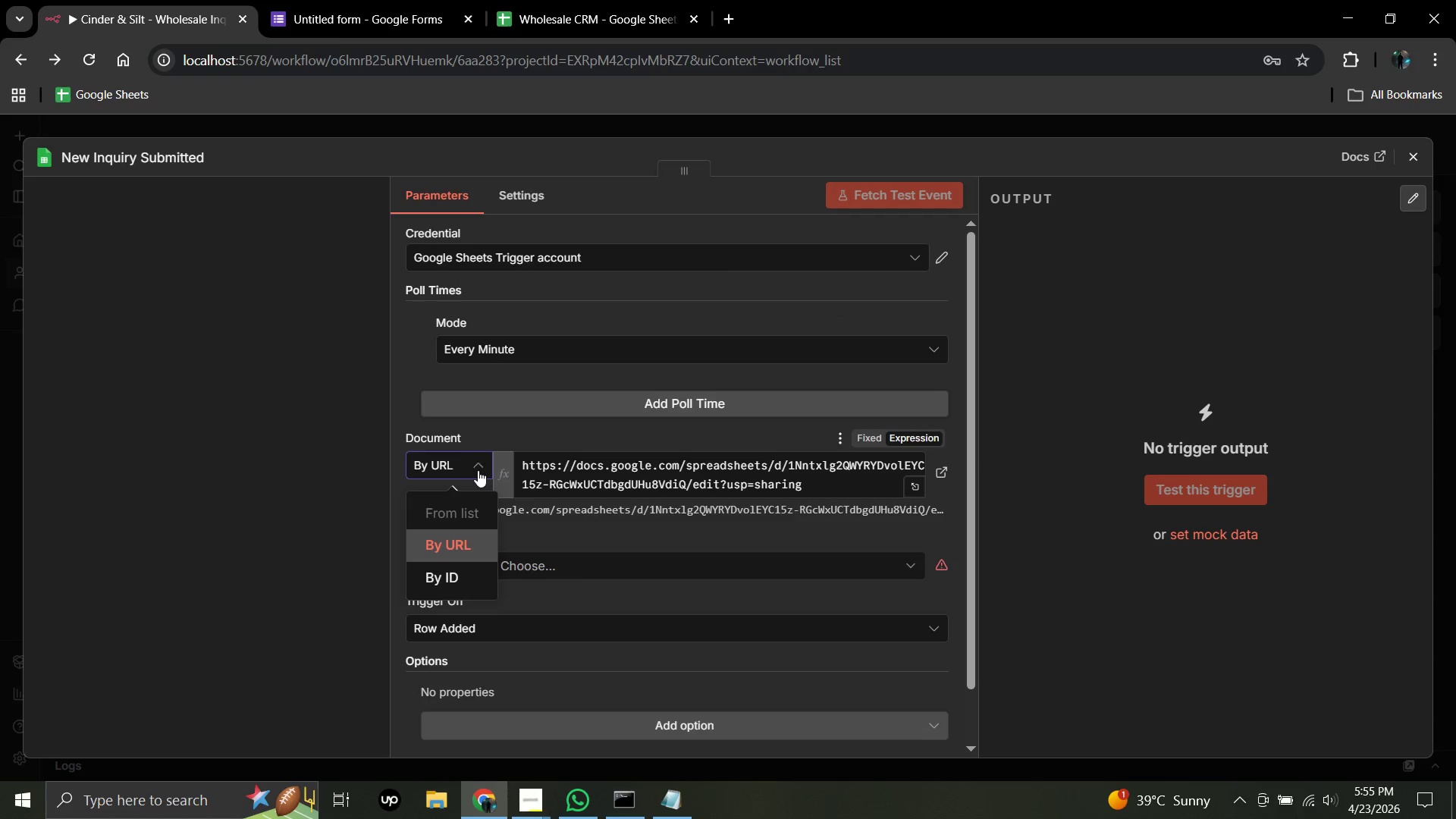 
left_click([478, 470])
 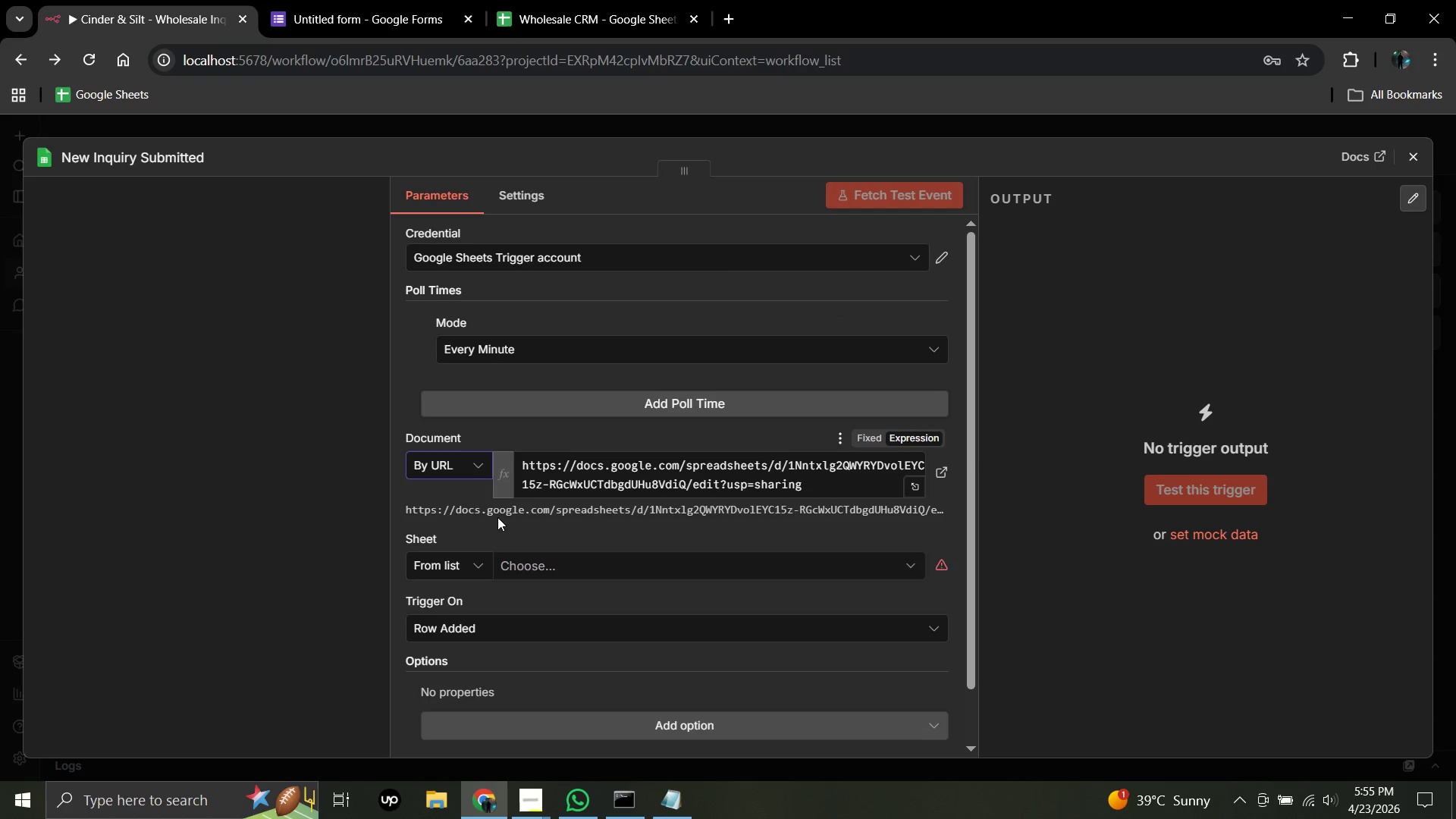 
left_click([448, 516])
 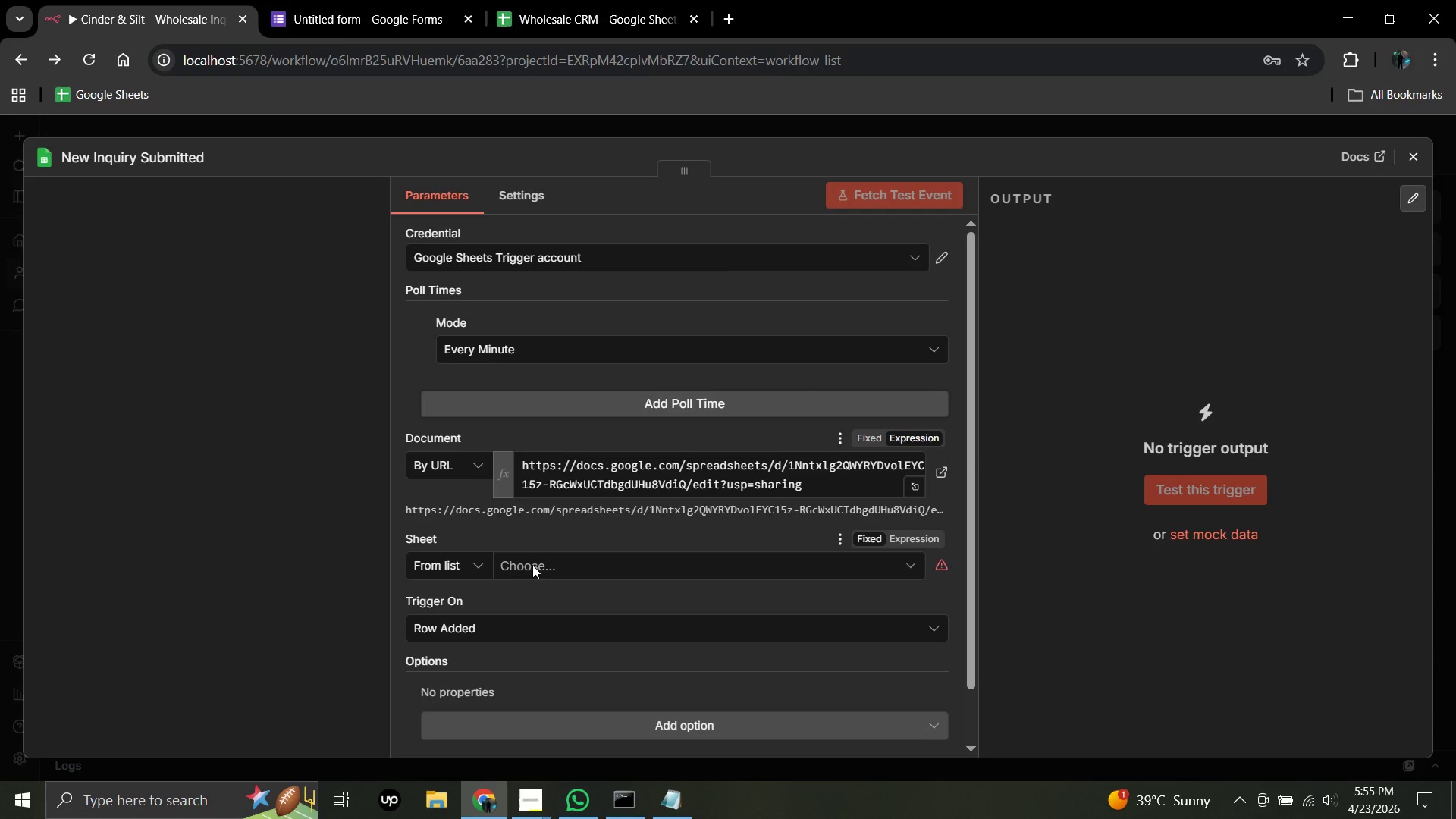 
left_click([537, 563])
 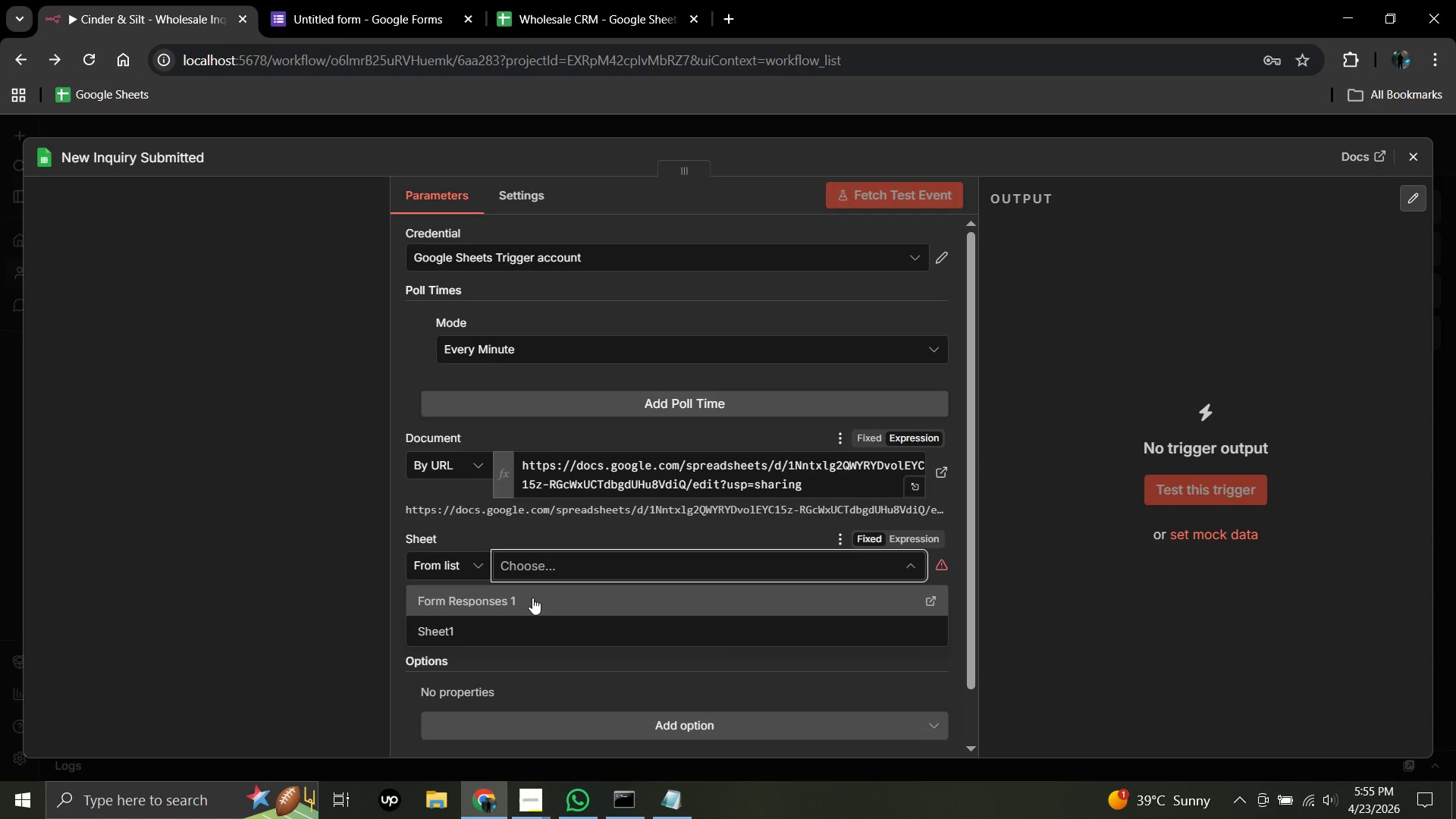 
left_click([532, 598])
 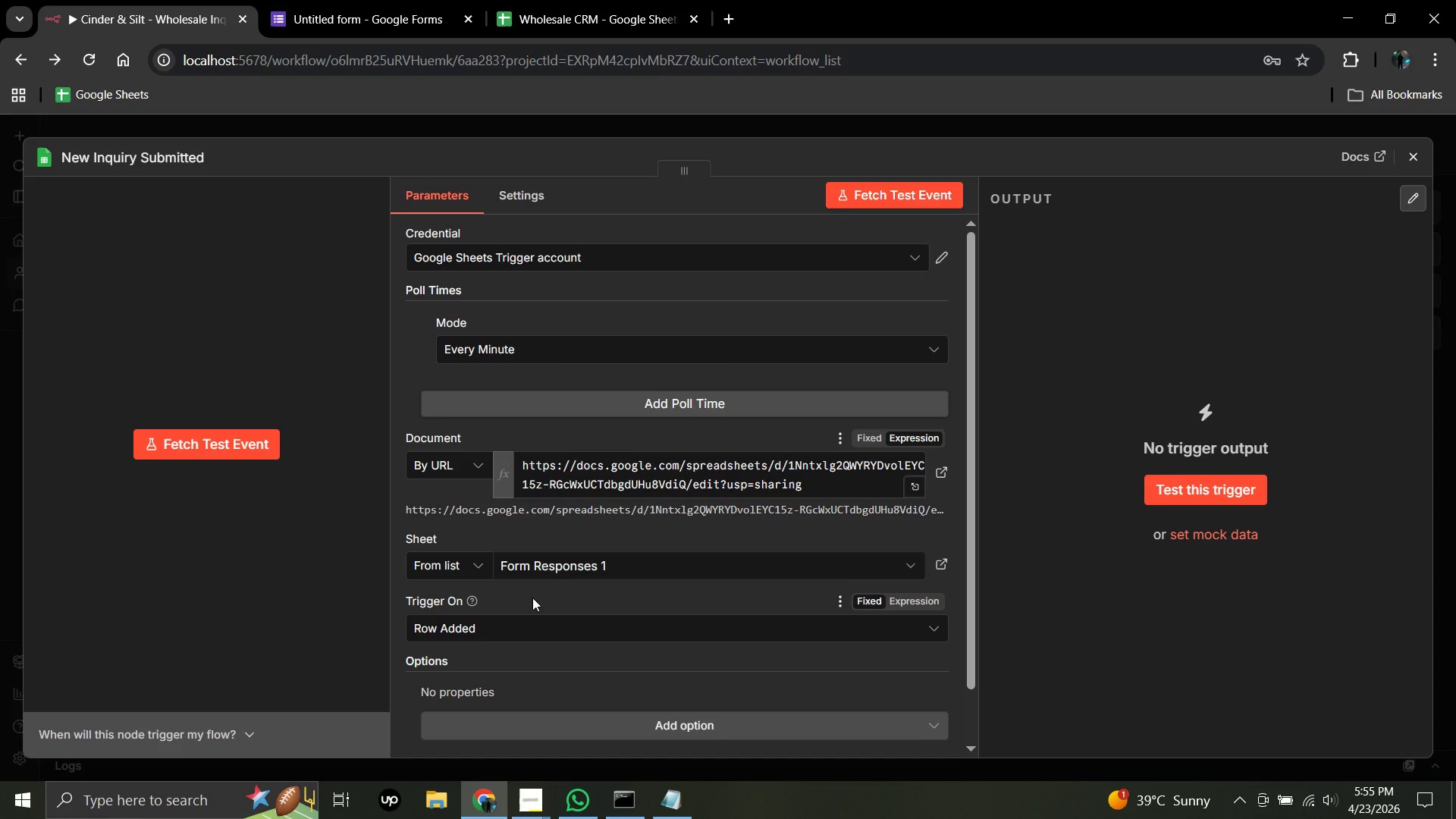 
scroll: coordinate [532, 598], scroll_direction: down, amount: 1.0
 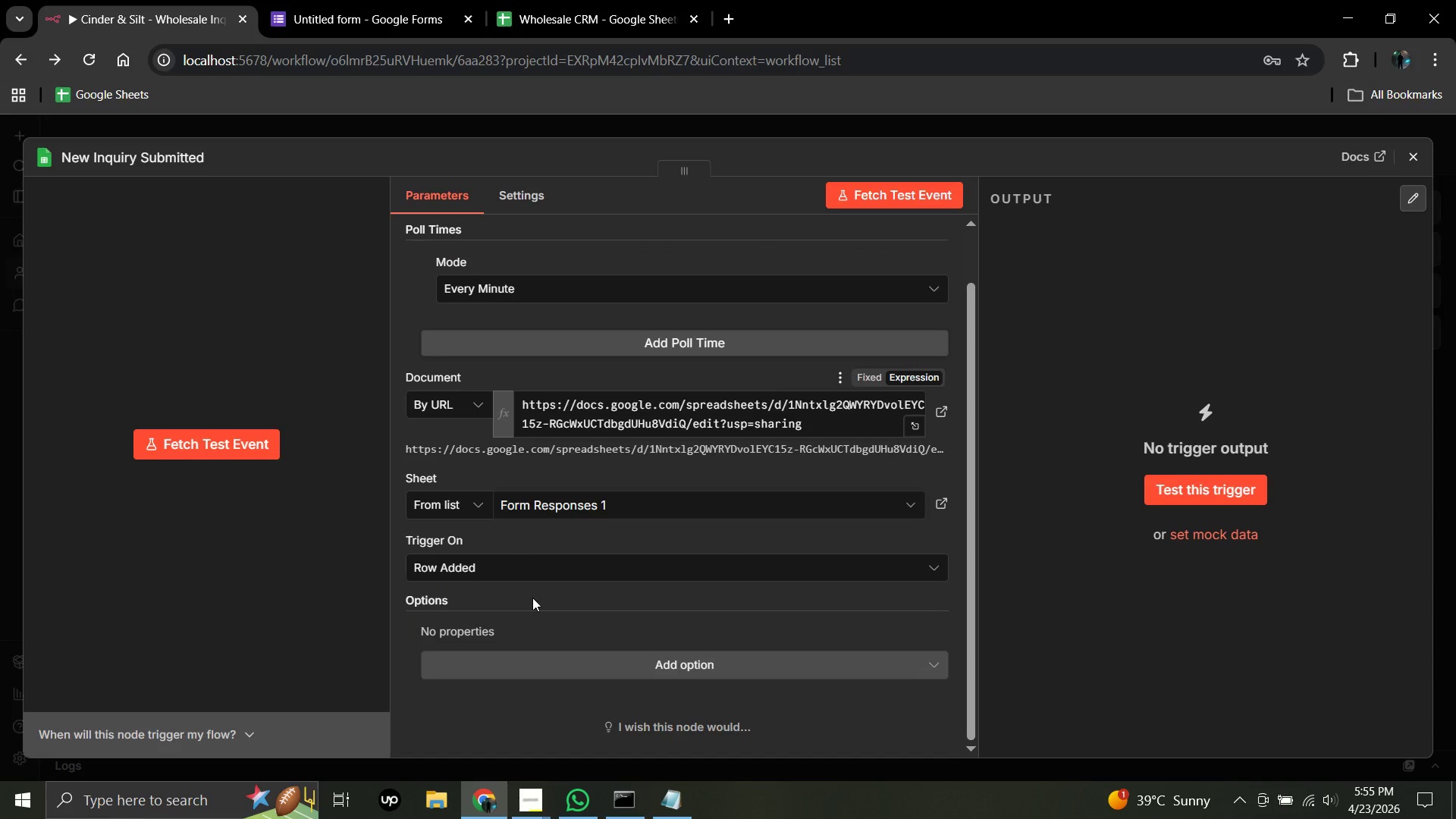 
wait(26.86)
 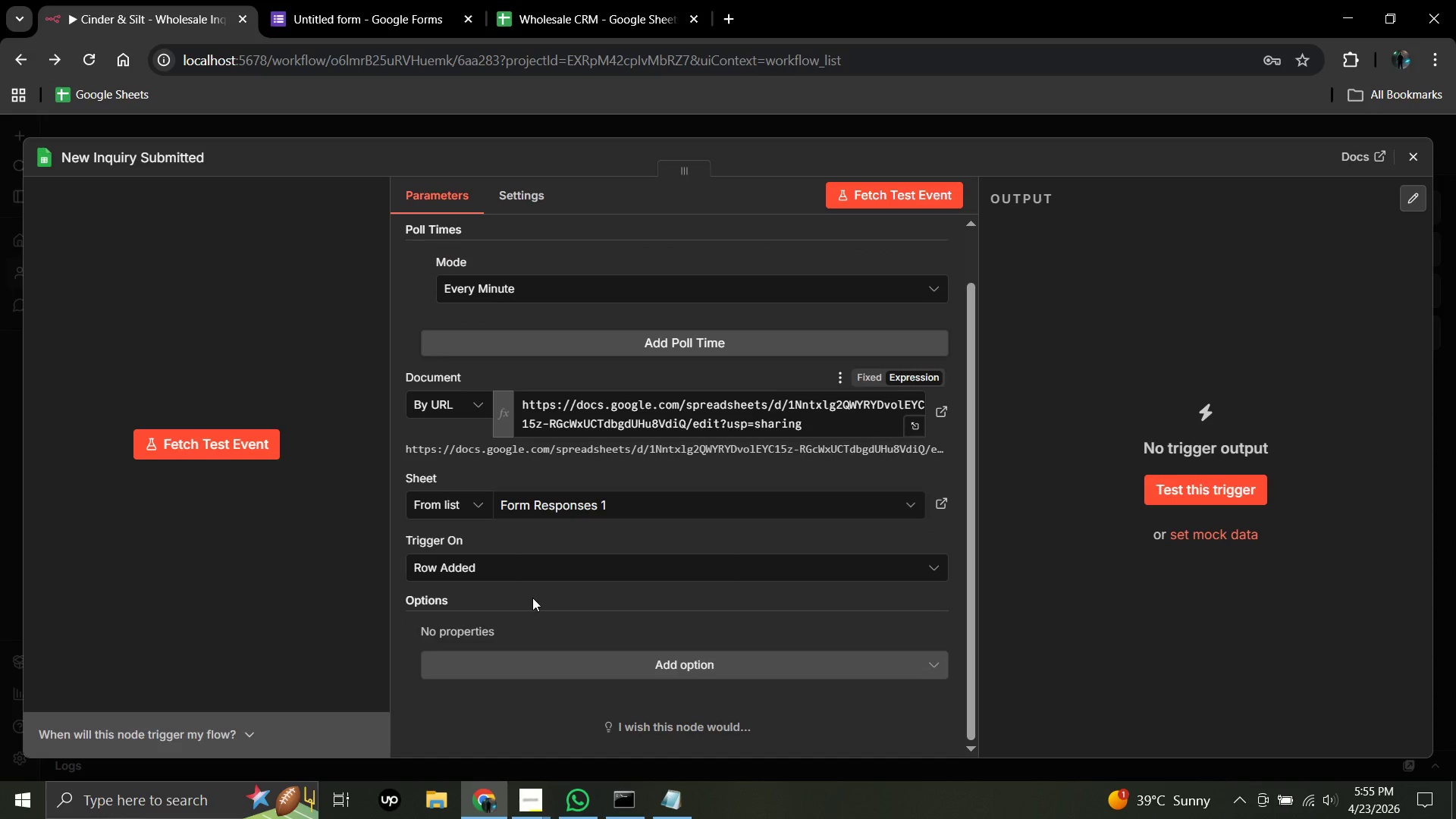 
left_click([1411, 156])
 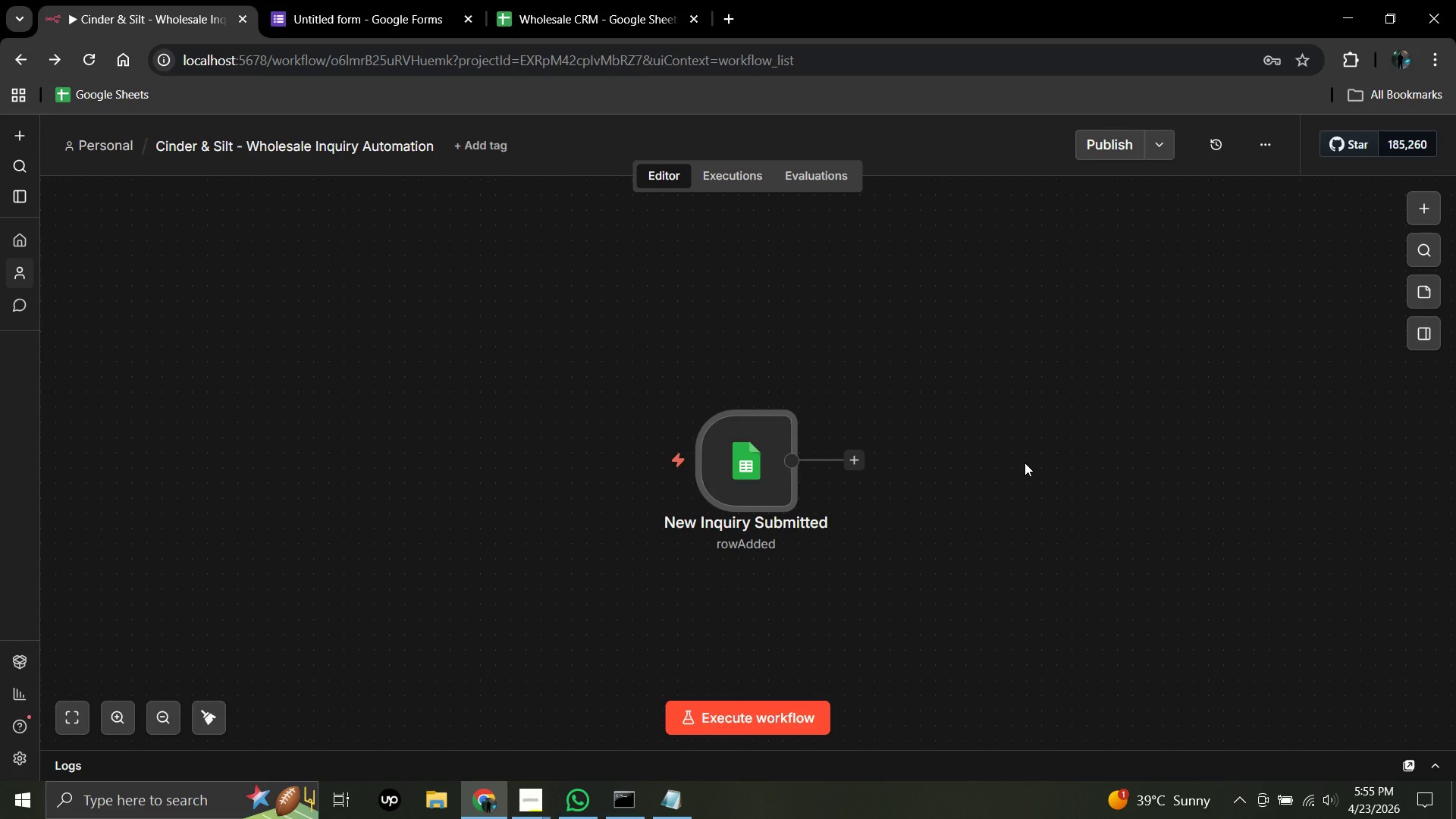 
wait(9.36)
 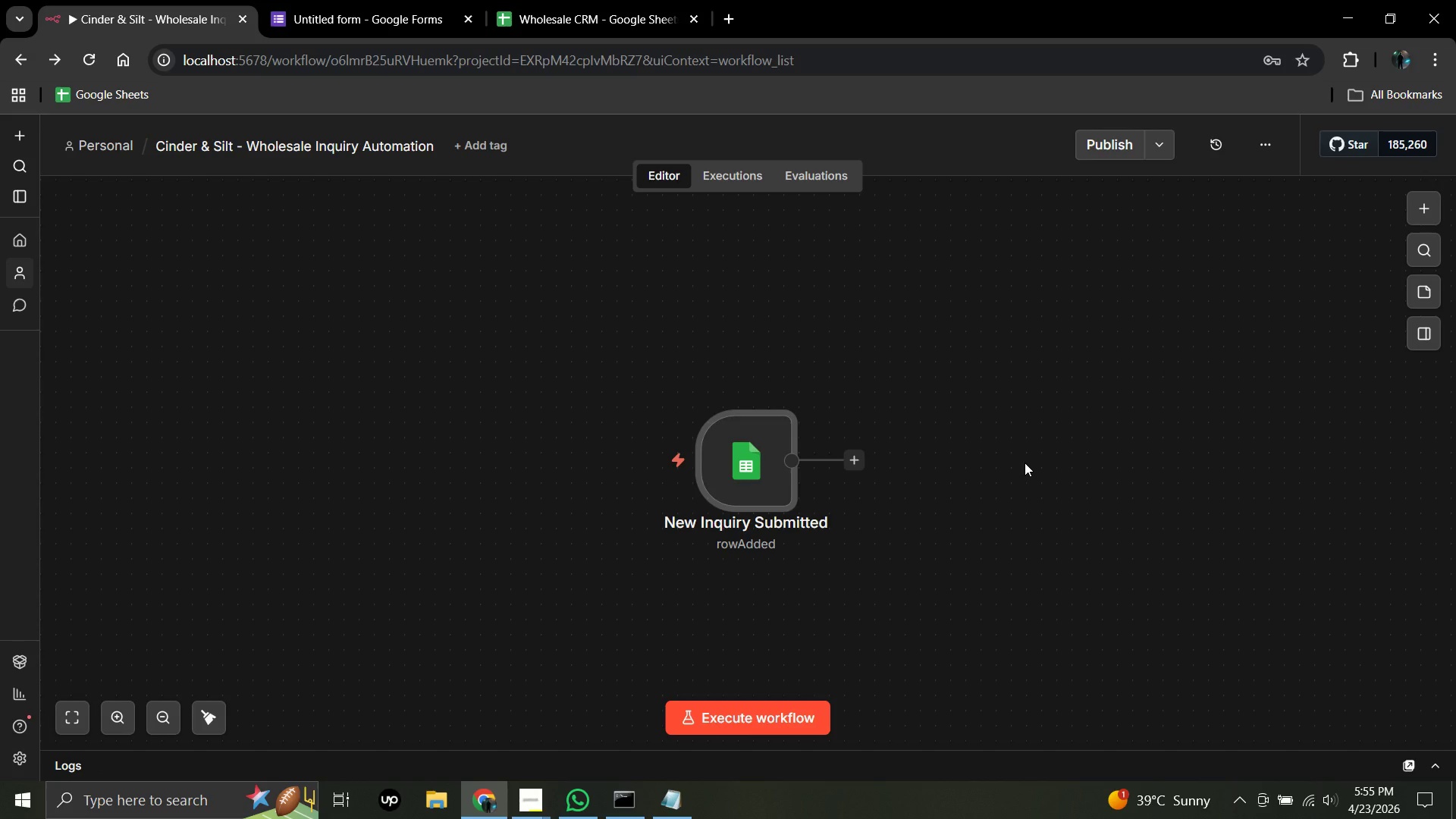 
left_click([853, 461])
 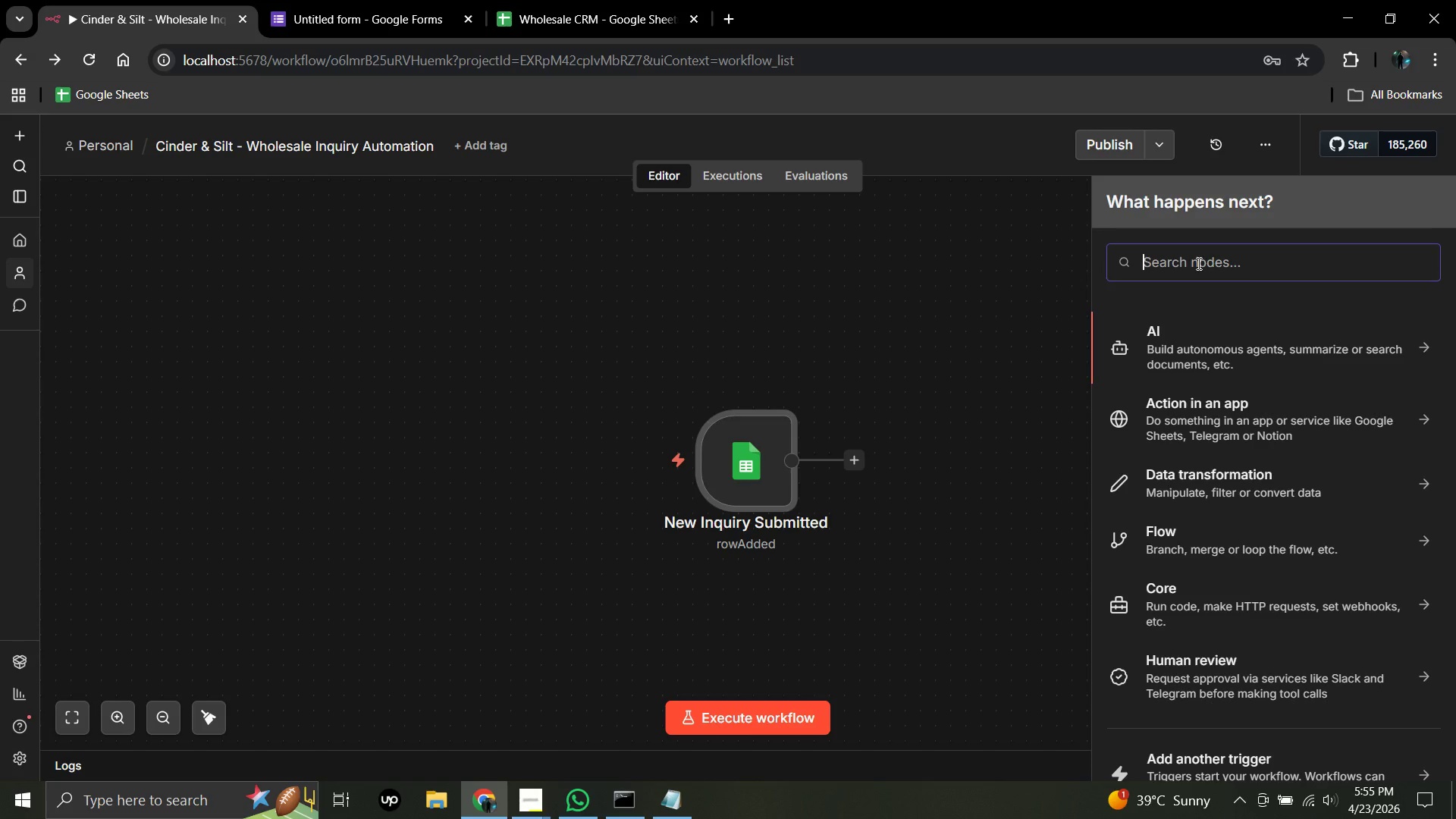 
left_click([1197, 263])
 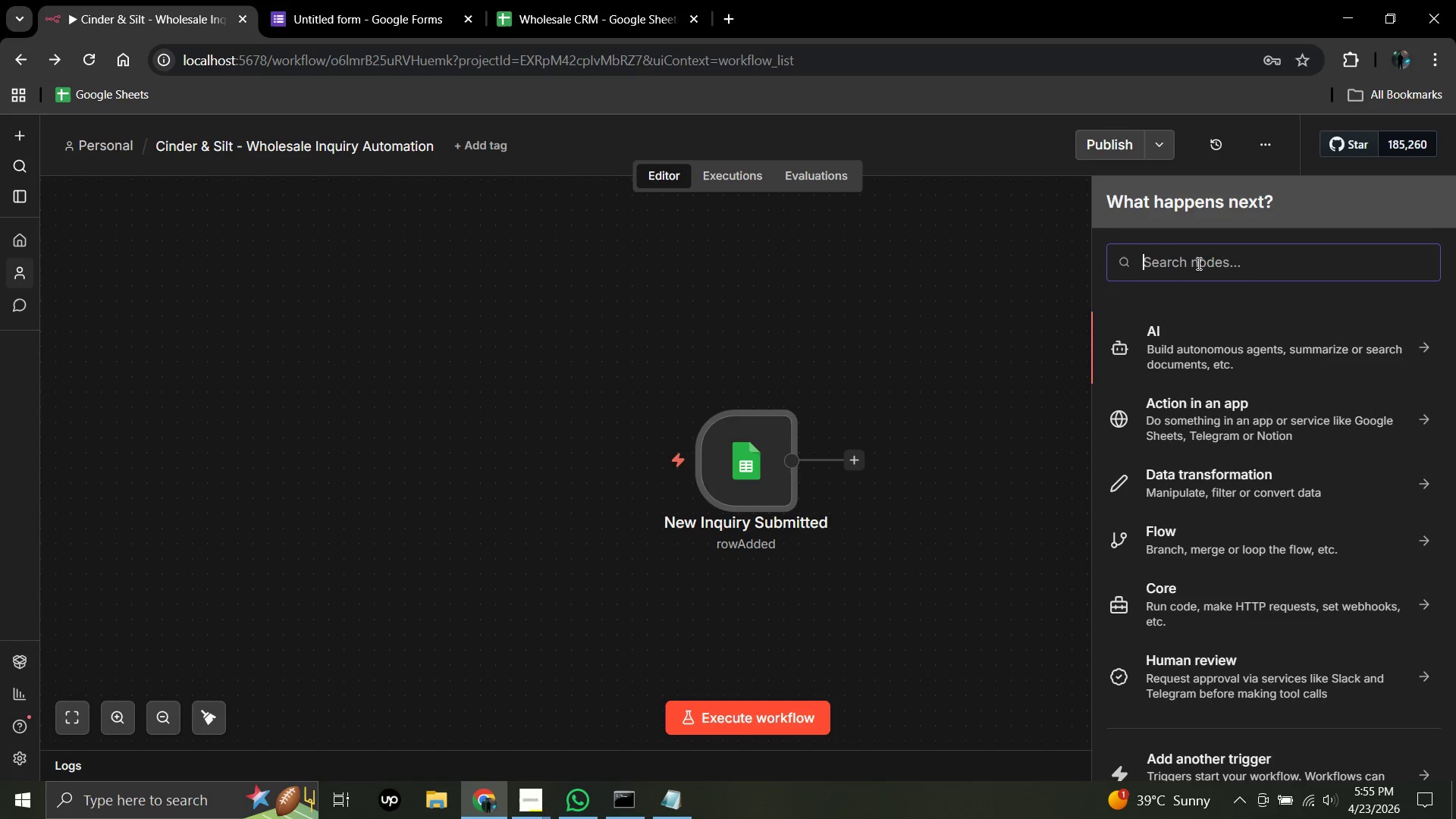 
type(google sj)
key(Backspace)
 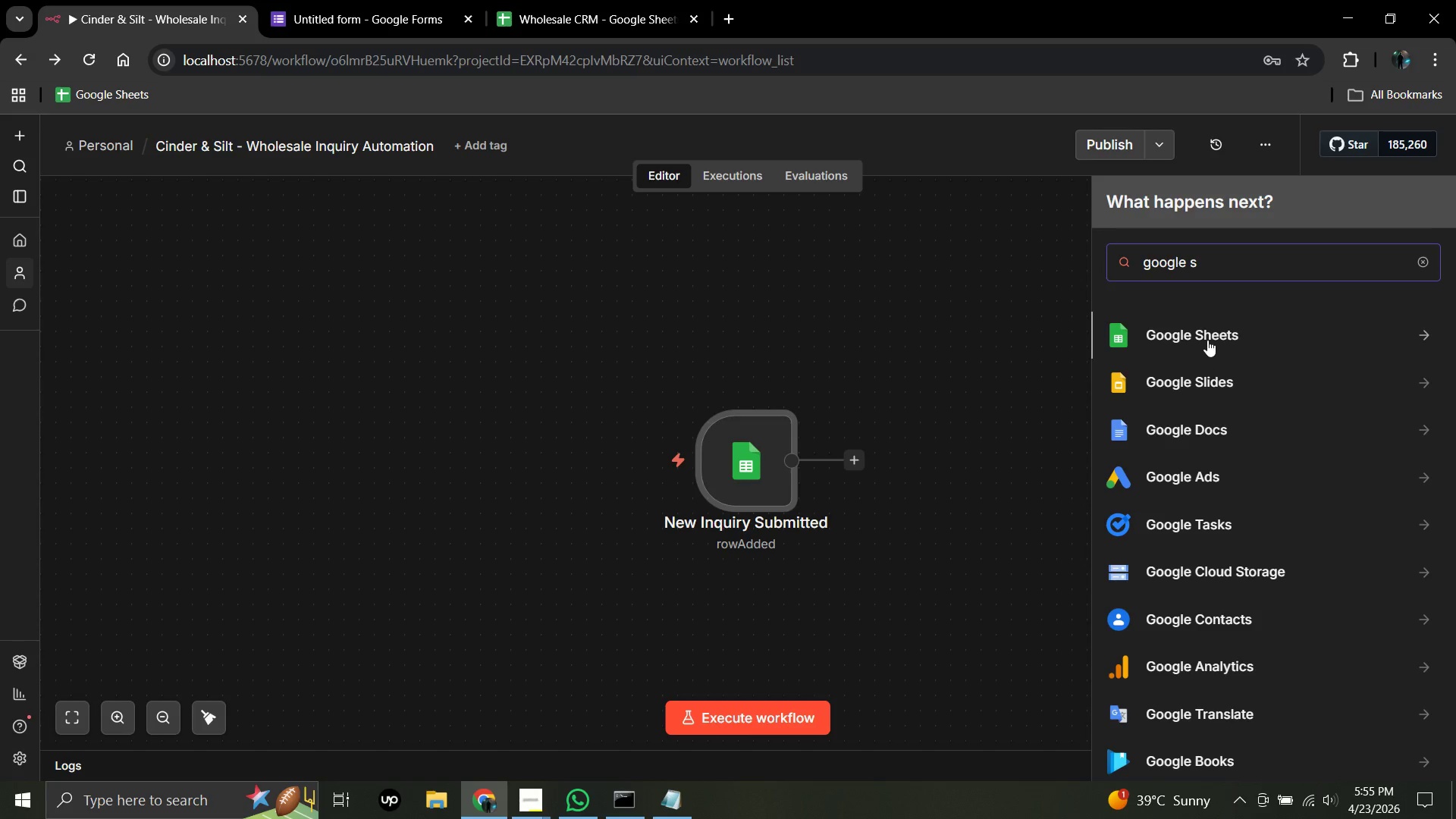 
left_click([1210, 335])
 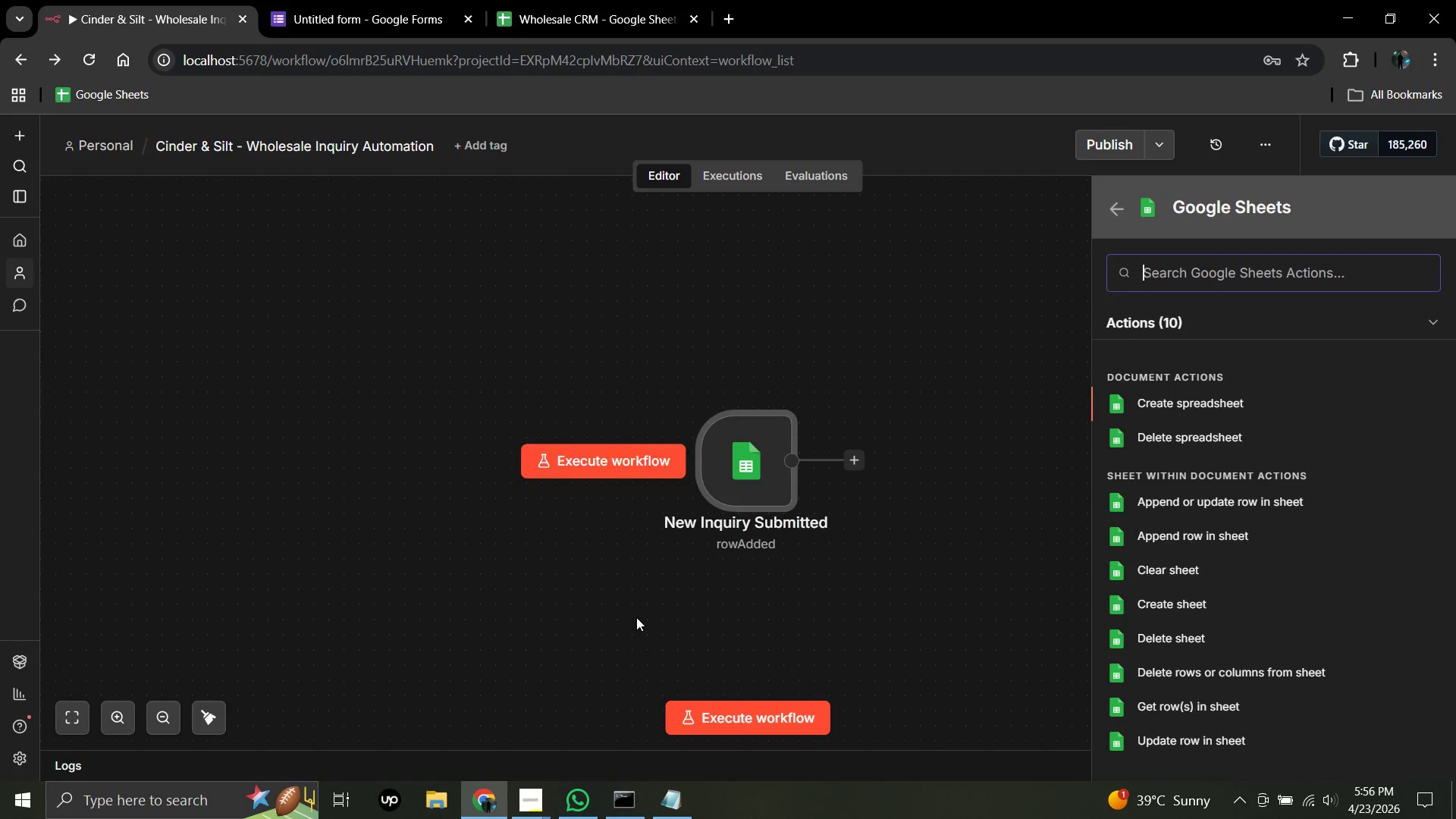 
wait(13.8)
 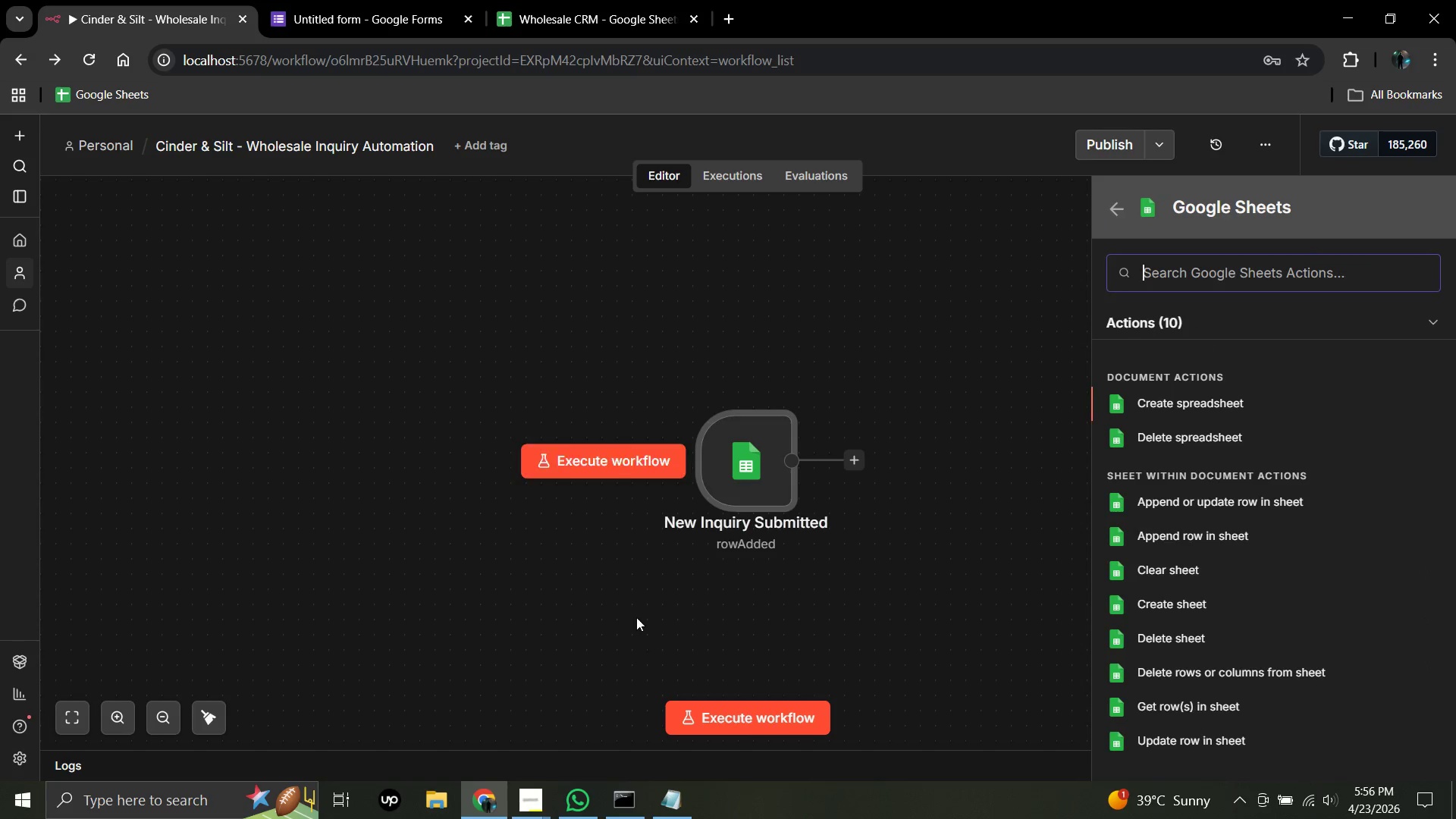 
left_click([1242, 500])
 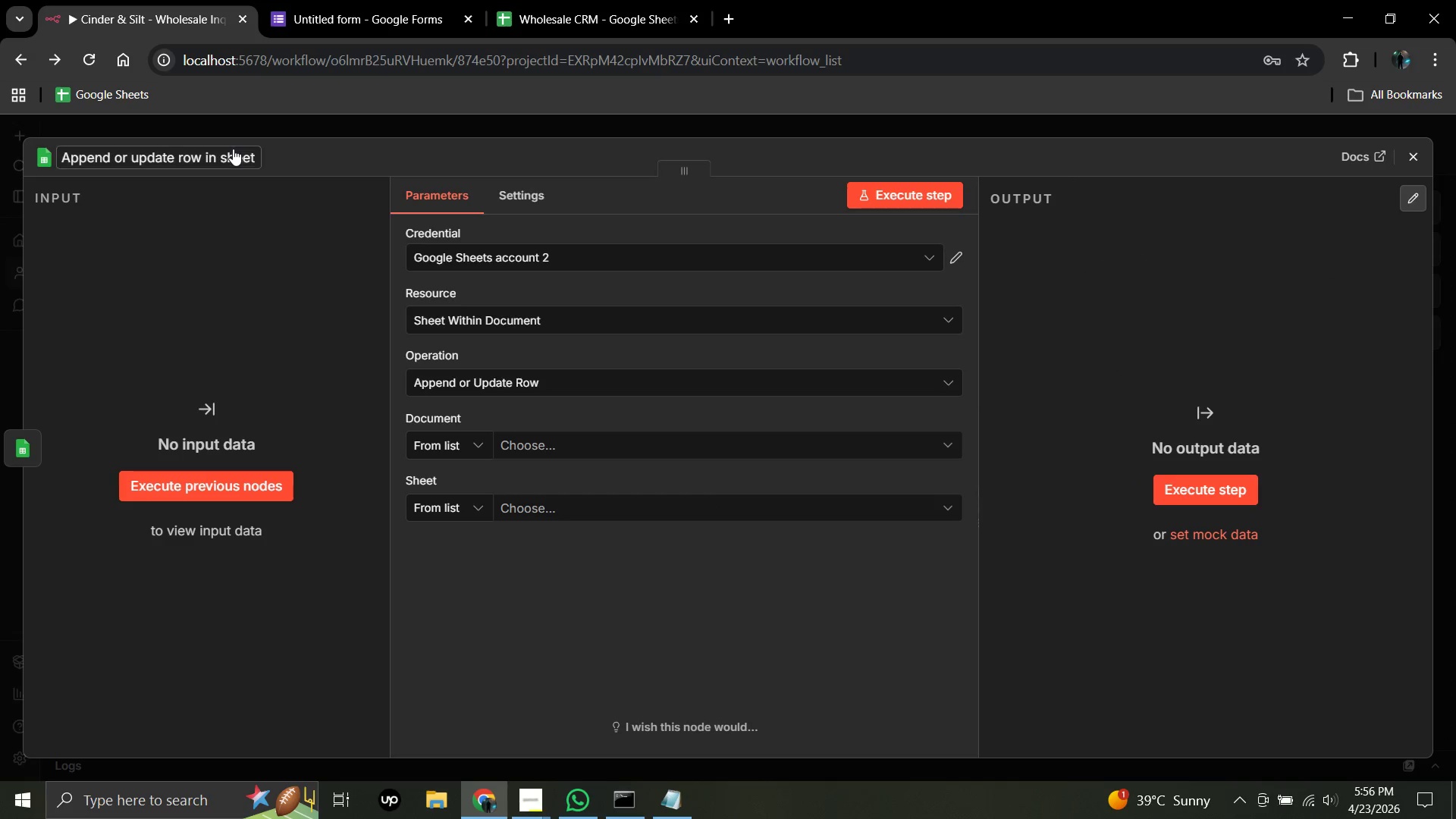 
left_click([253, 152])
 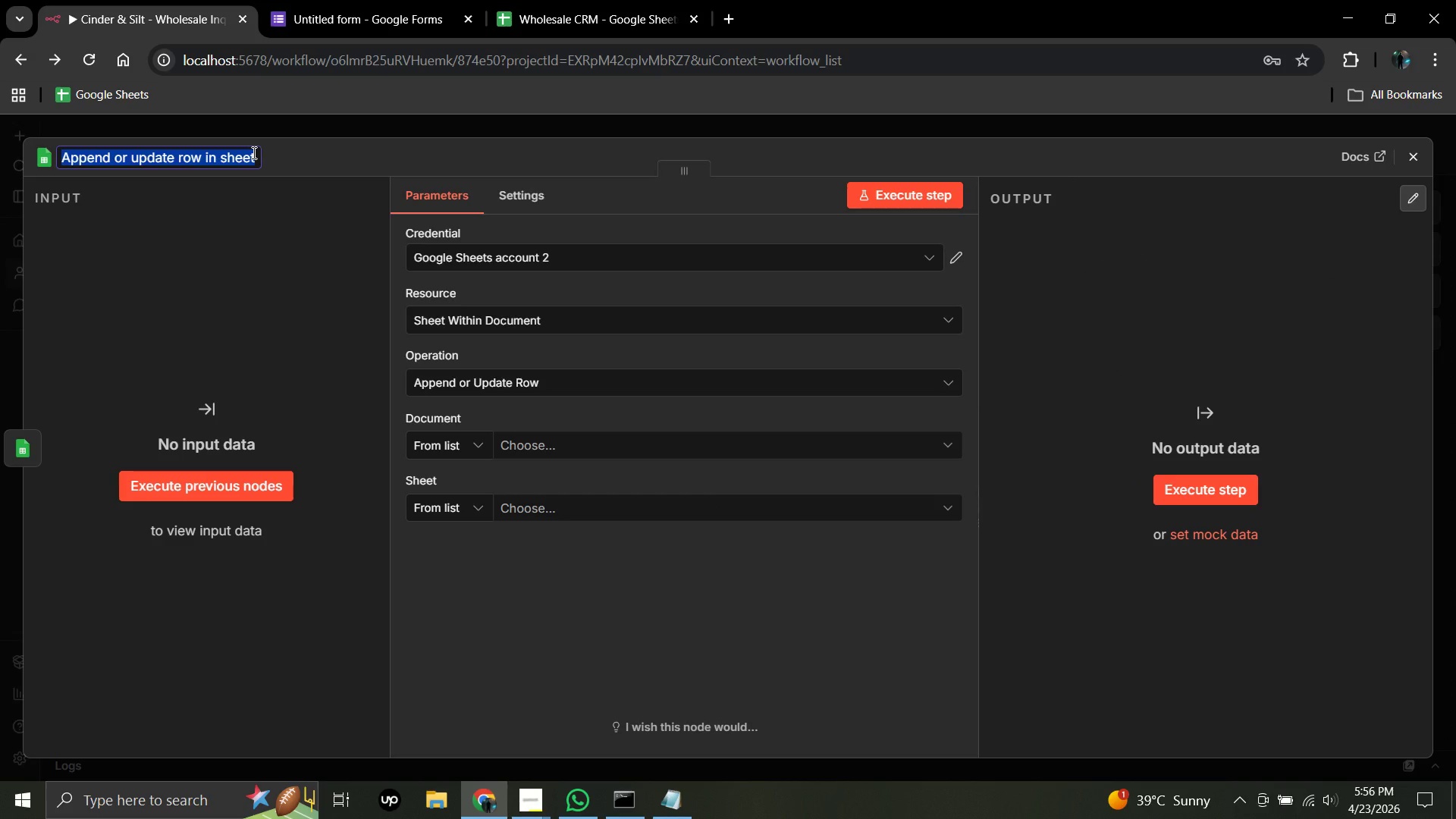 
wait(12.22)
 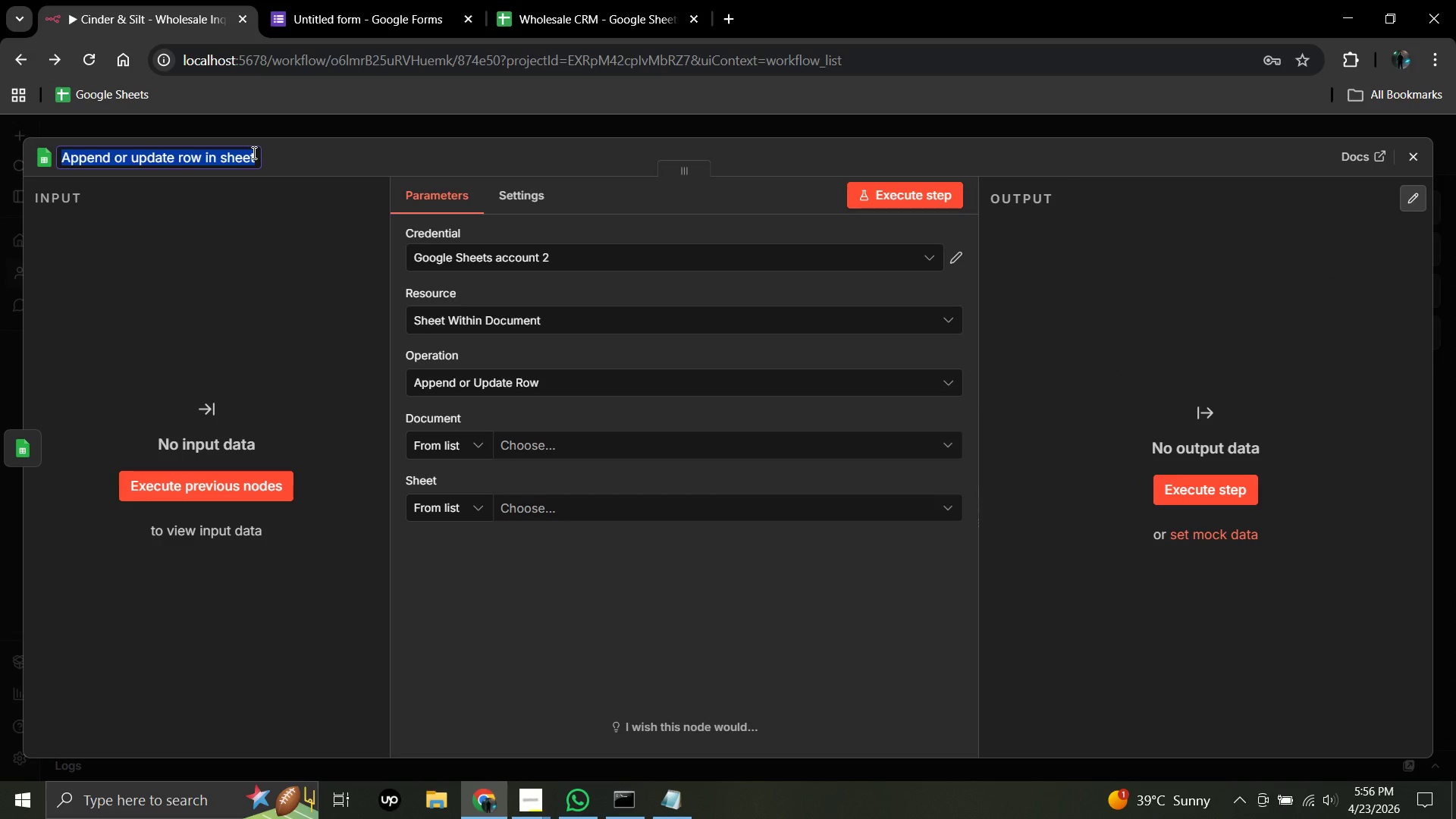 
key(Backspace)
type(Log to CRM)
 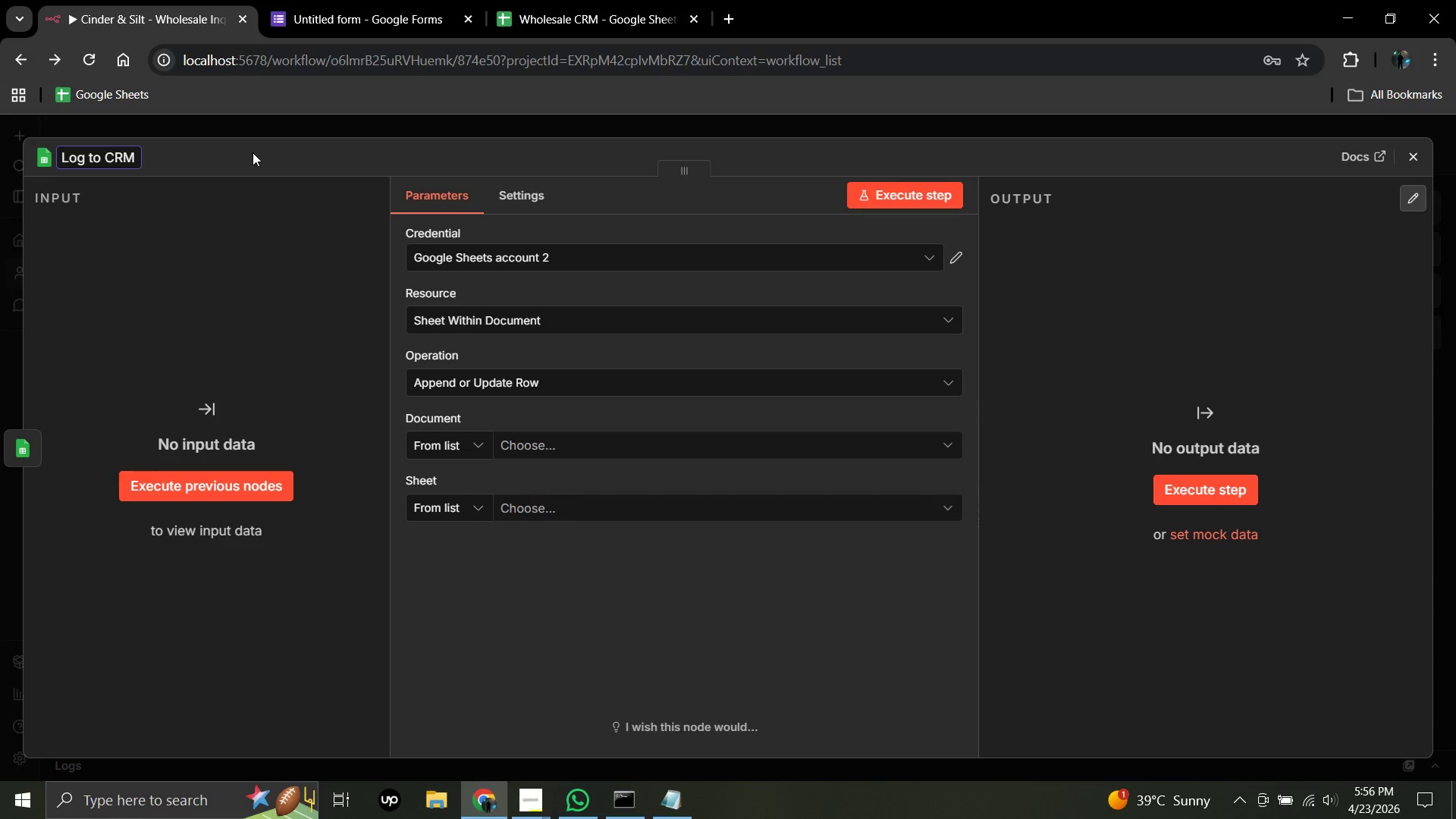 
wait(17.38)
 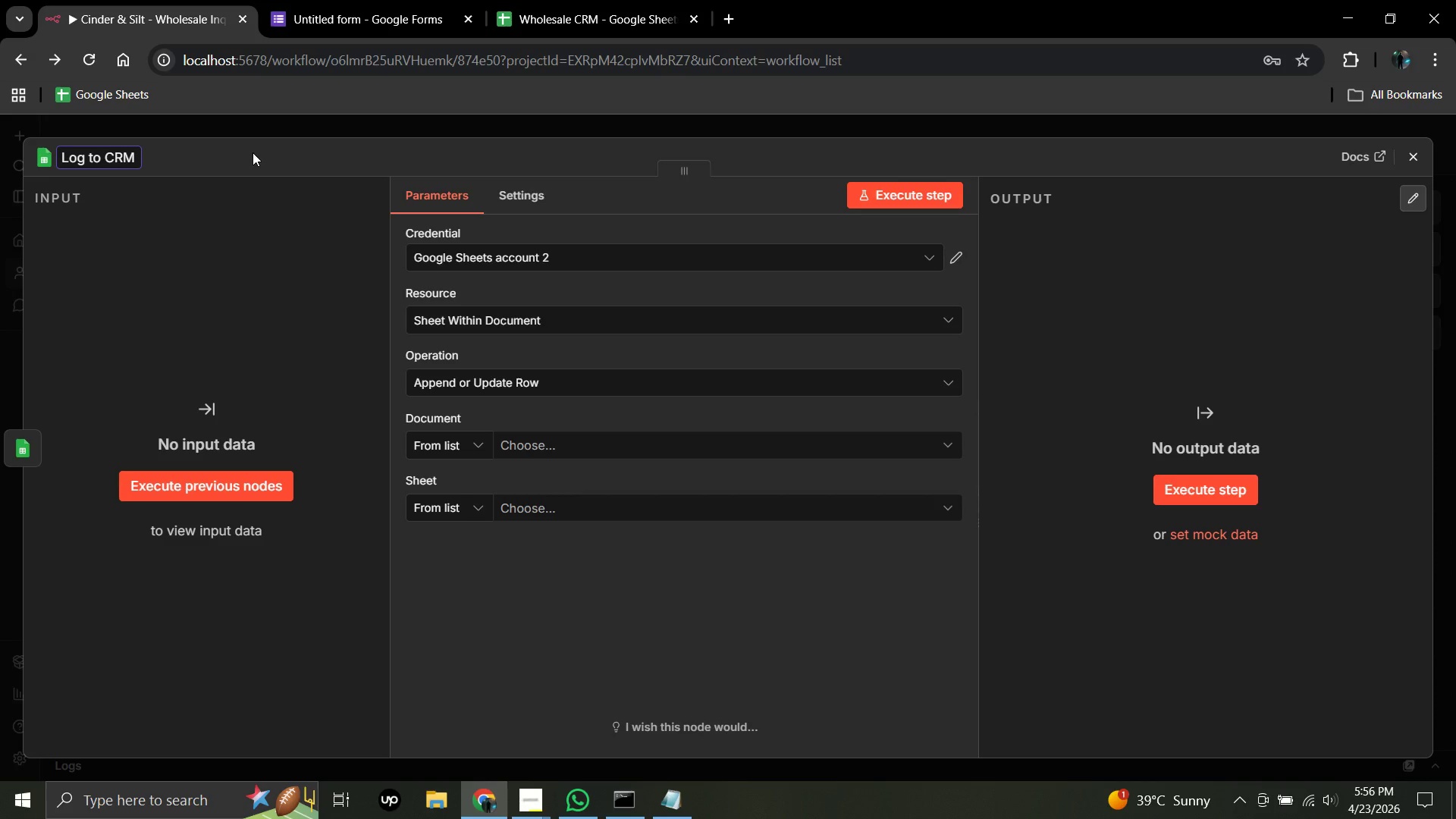 
left_click([579, 319])
 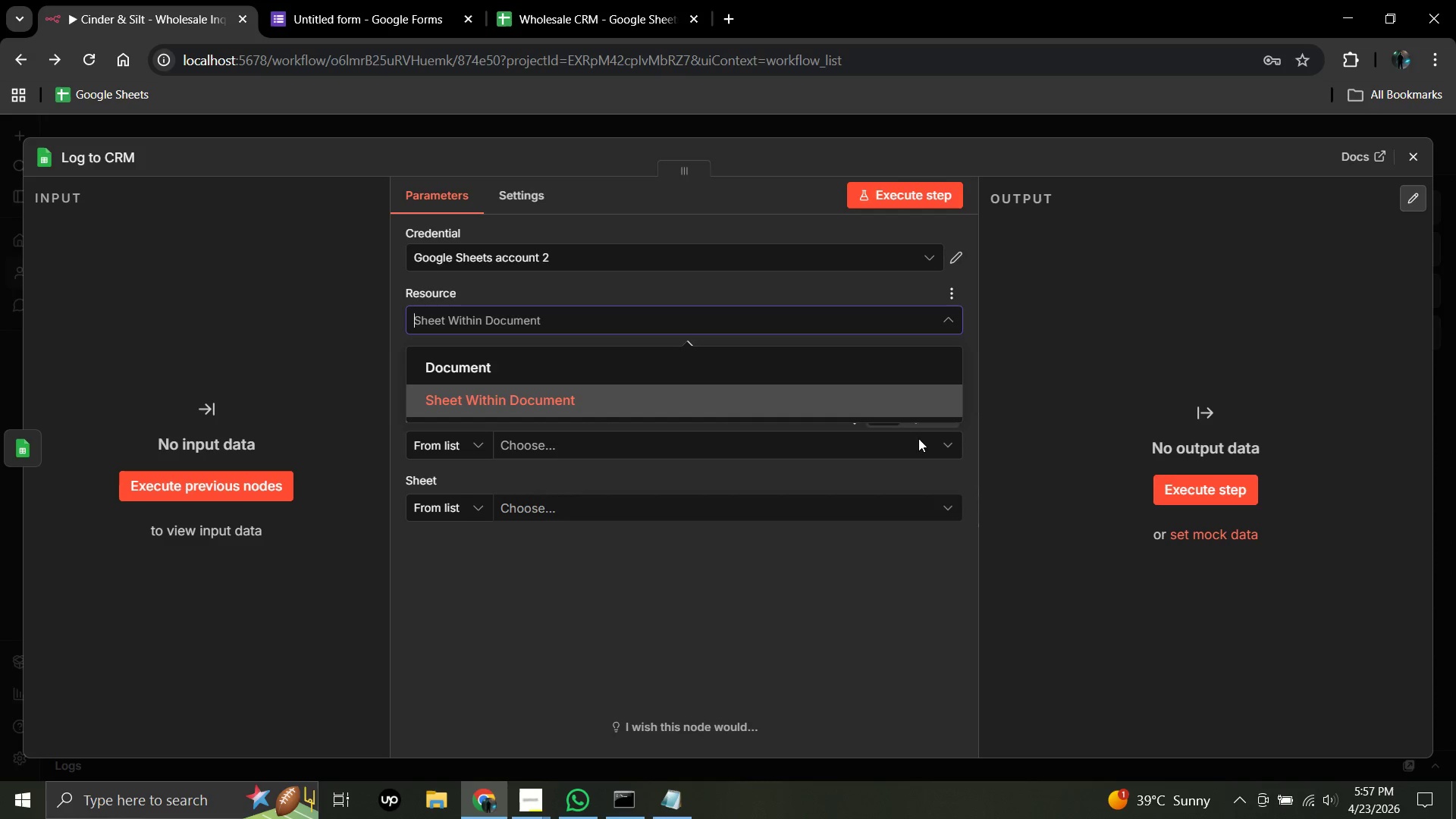 
wait(19.06)
 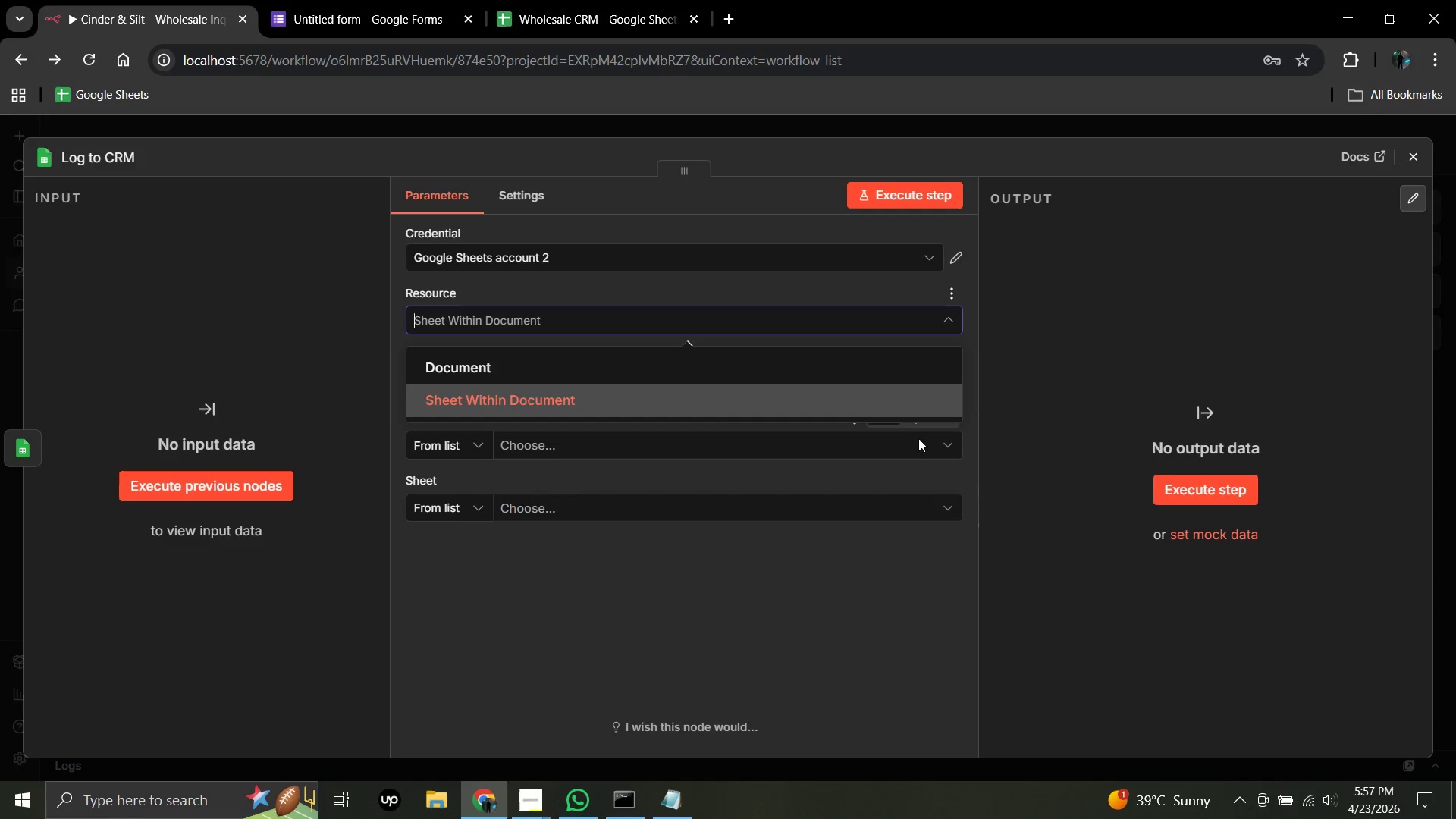 
left_click([618, 391])
 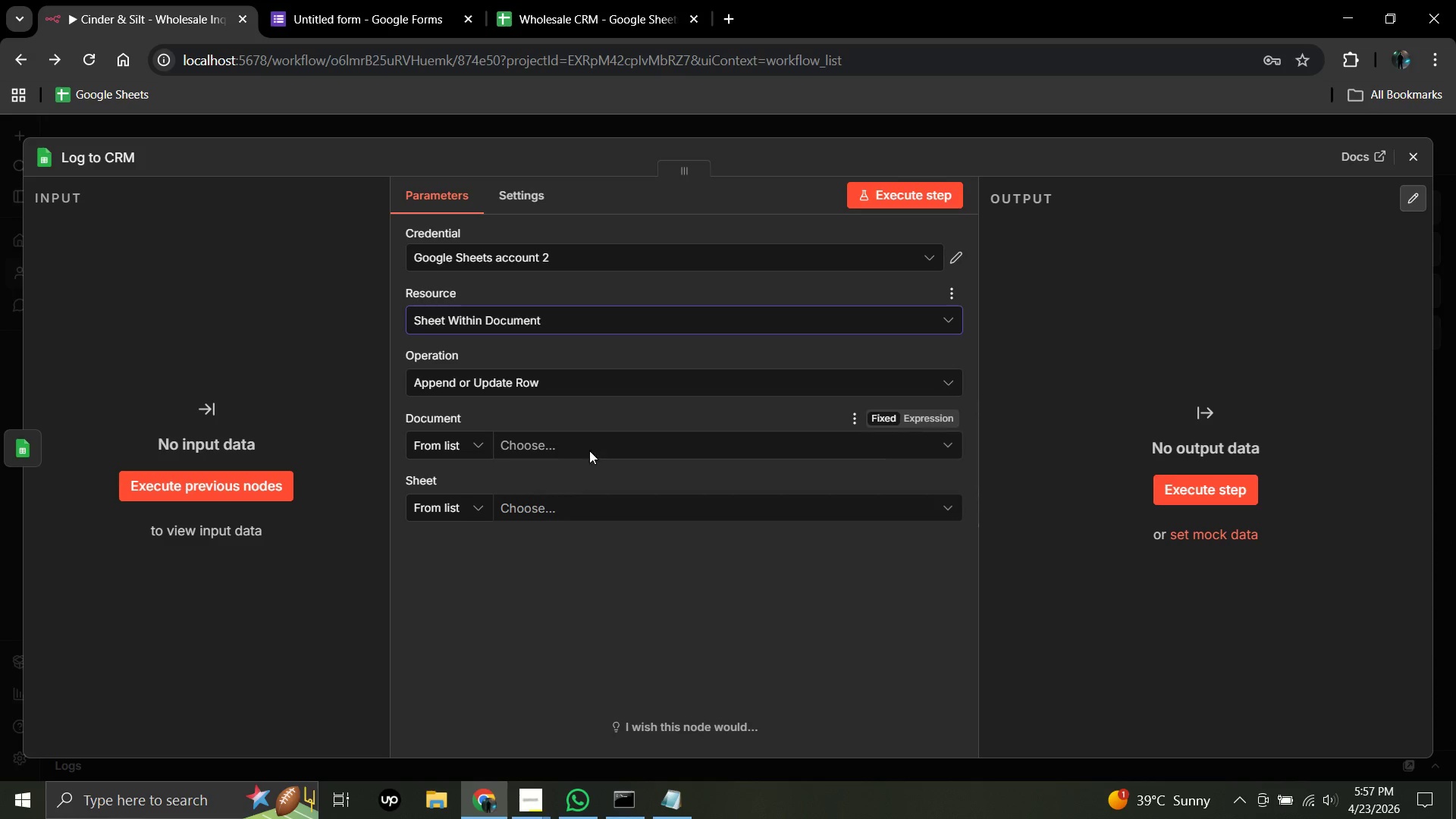 
wait(5.05)
 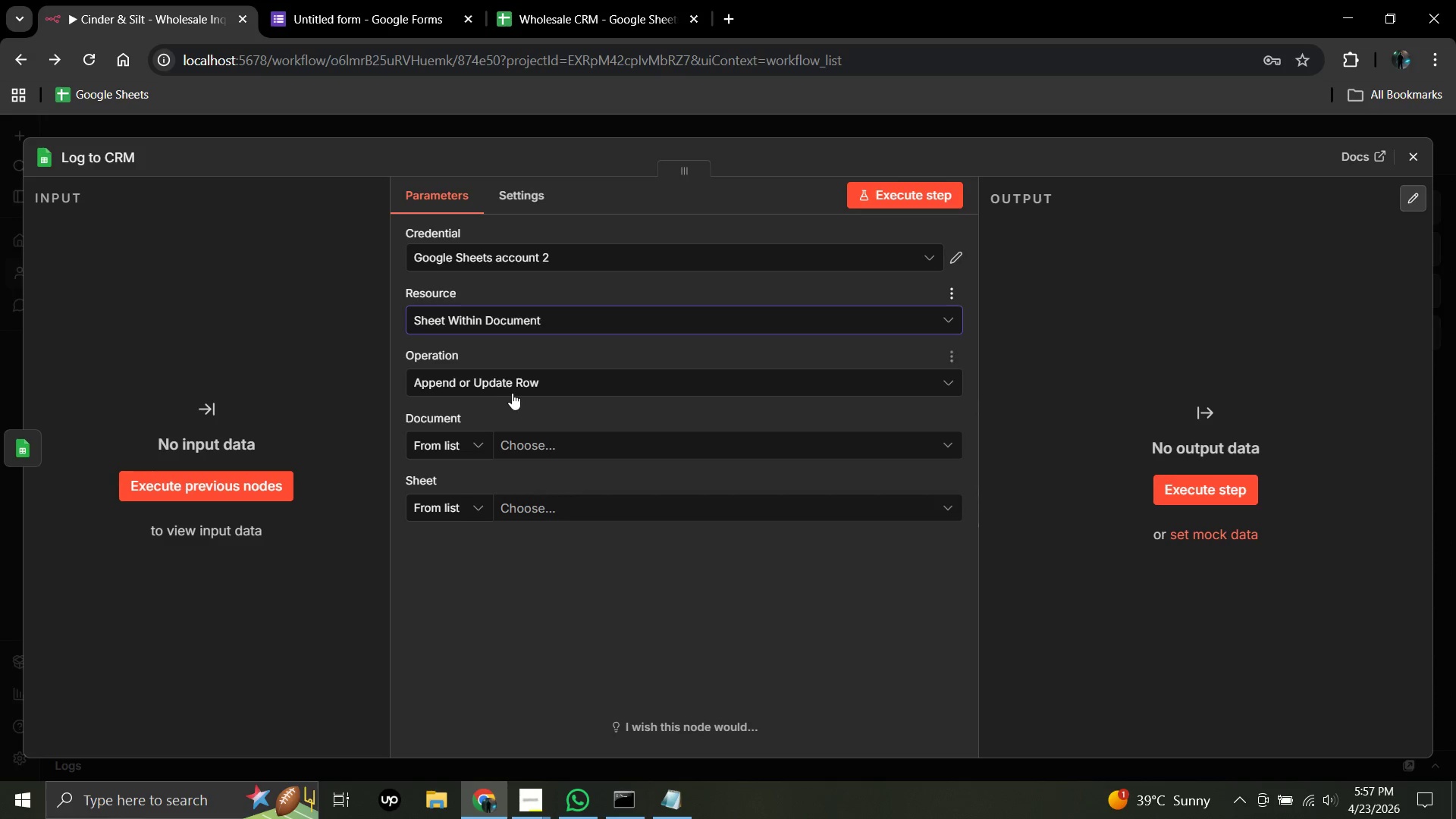 
left_click([485, 443])
 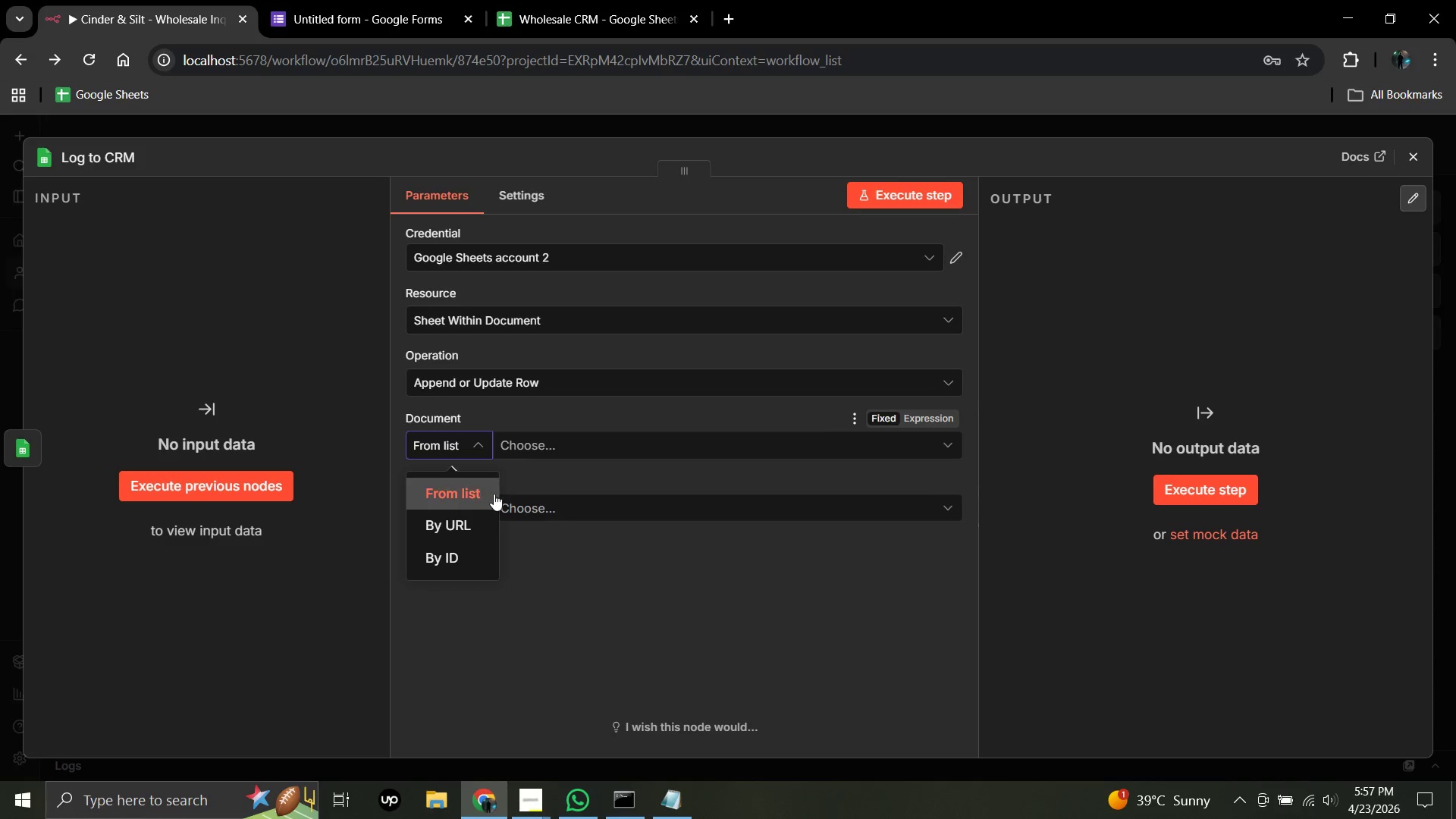 
left_click([479, 510])
 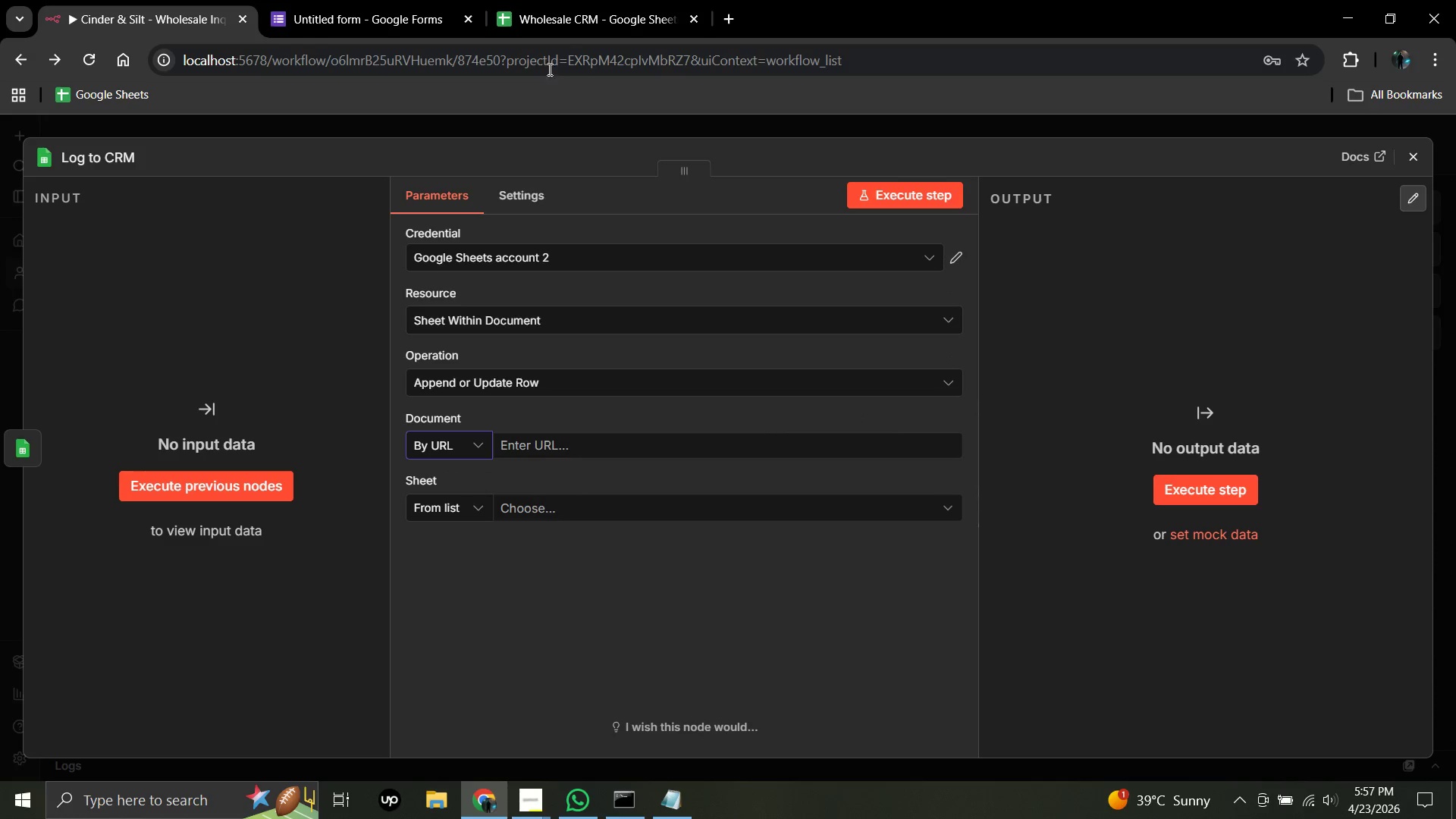 
left_click([583, 0])
 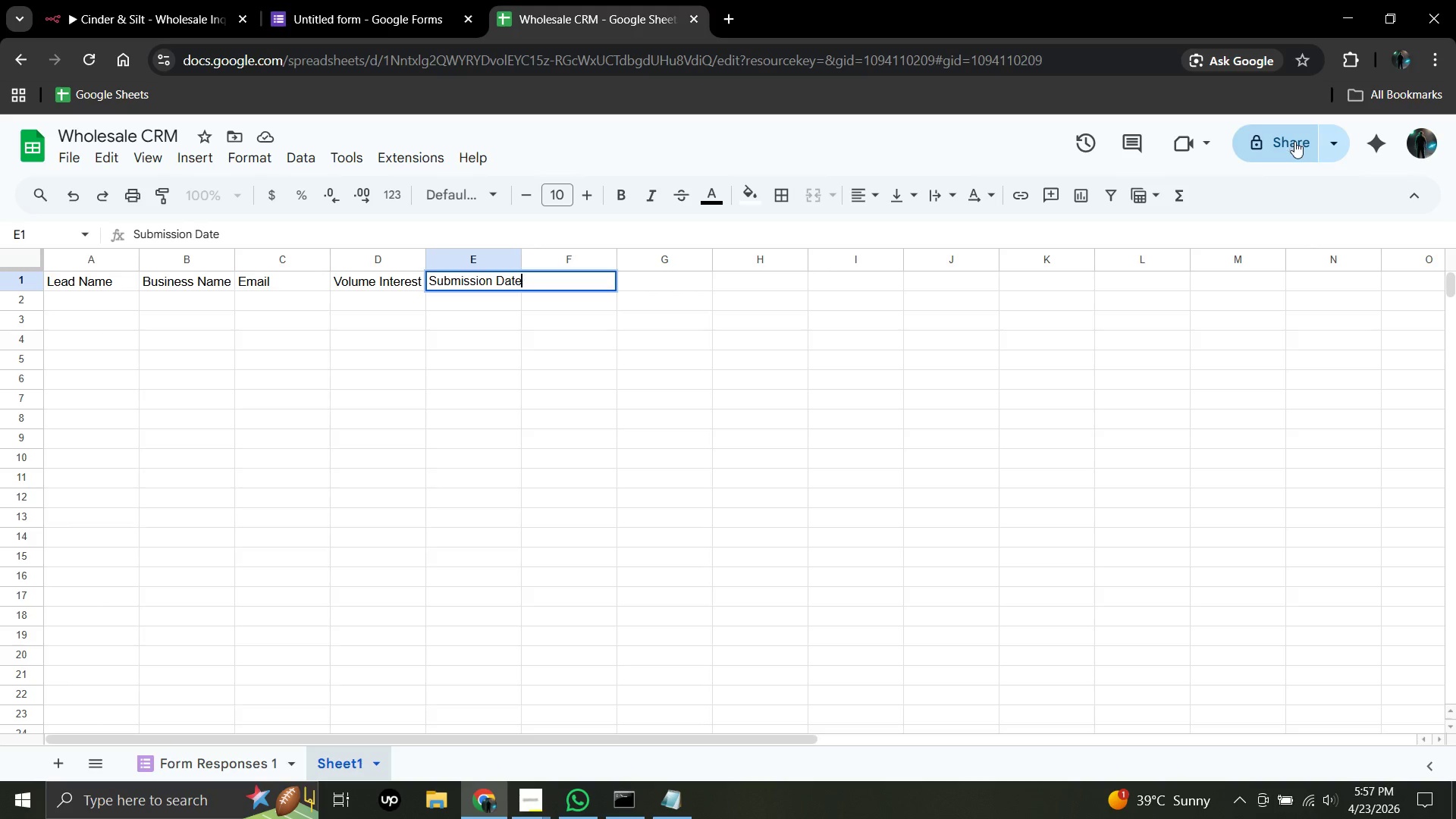 
left_click([1335, 141])
 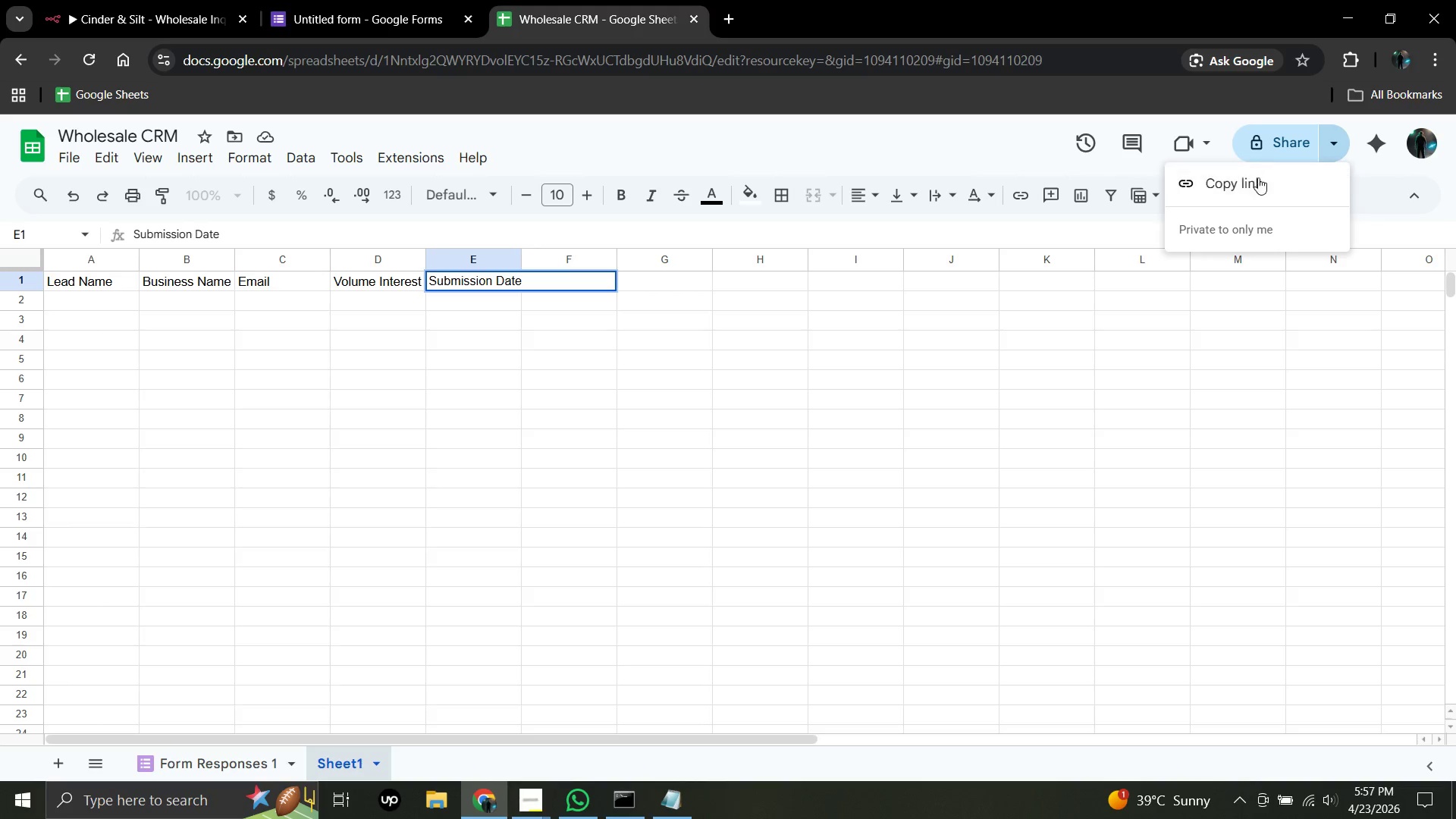 
left_click([1255, 185])
 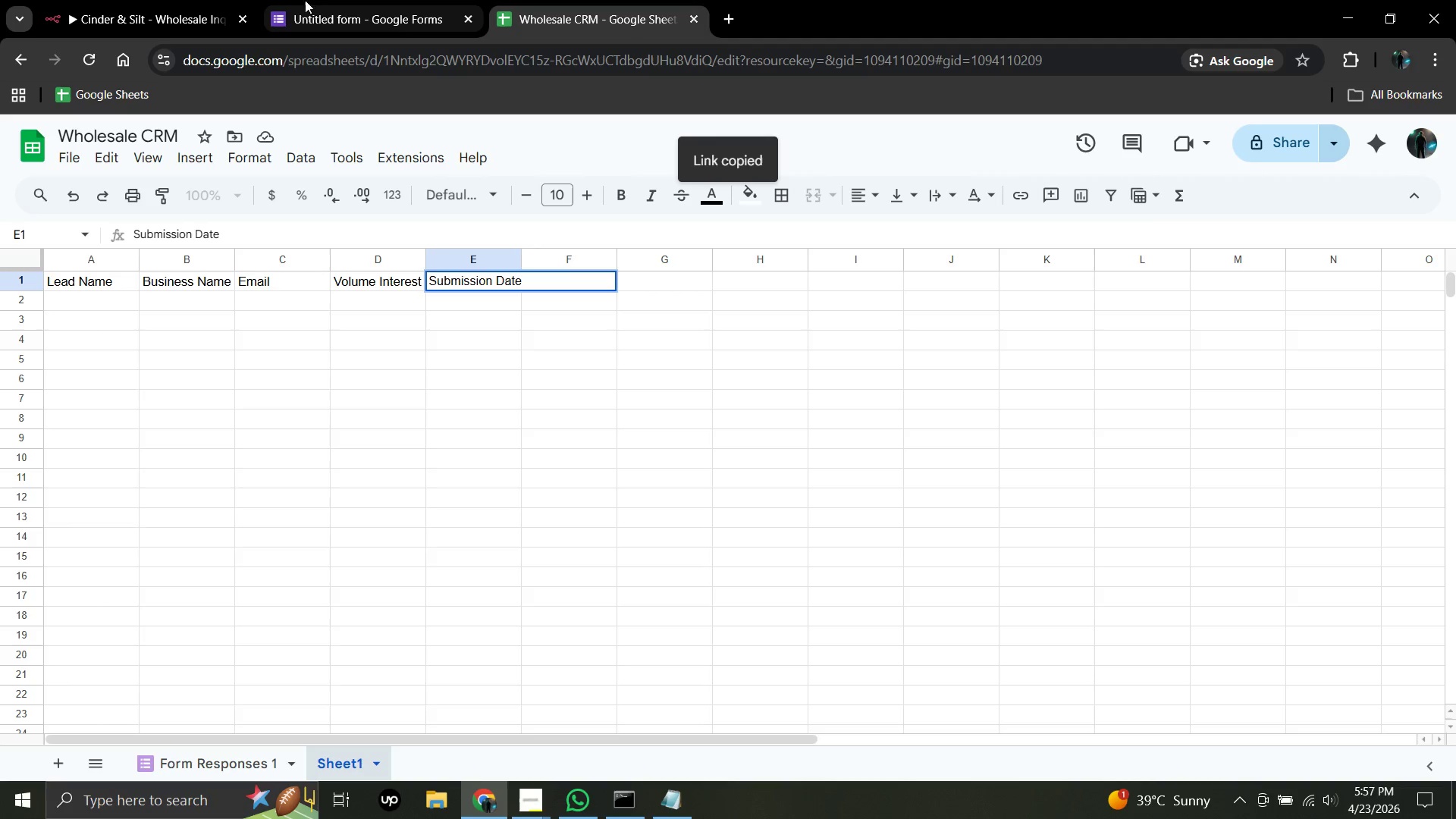 
left_click([168, 11])
 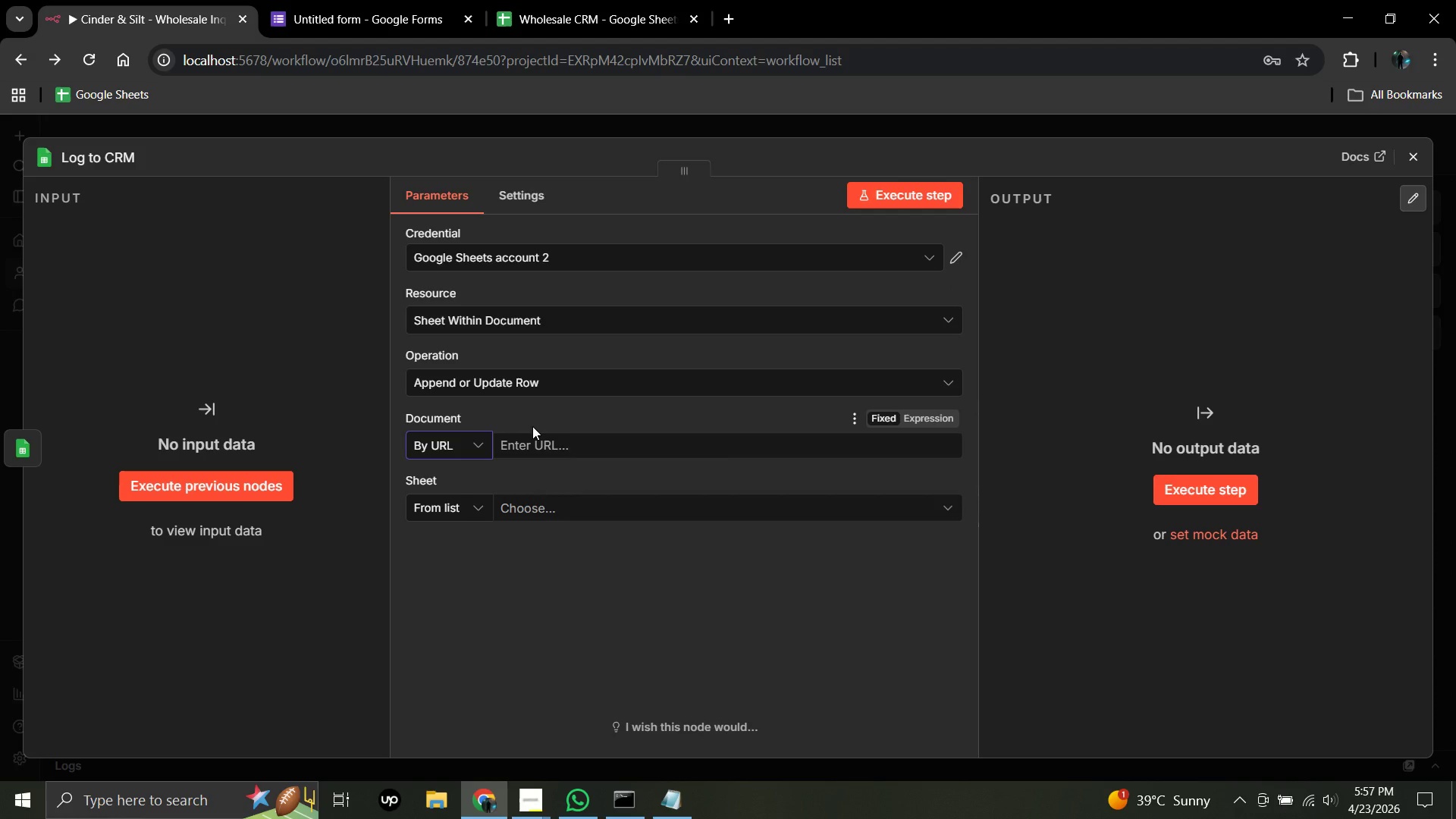 
left_click([544, 440])
 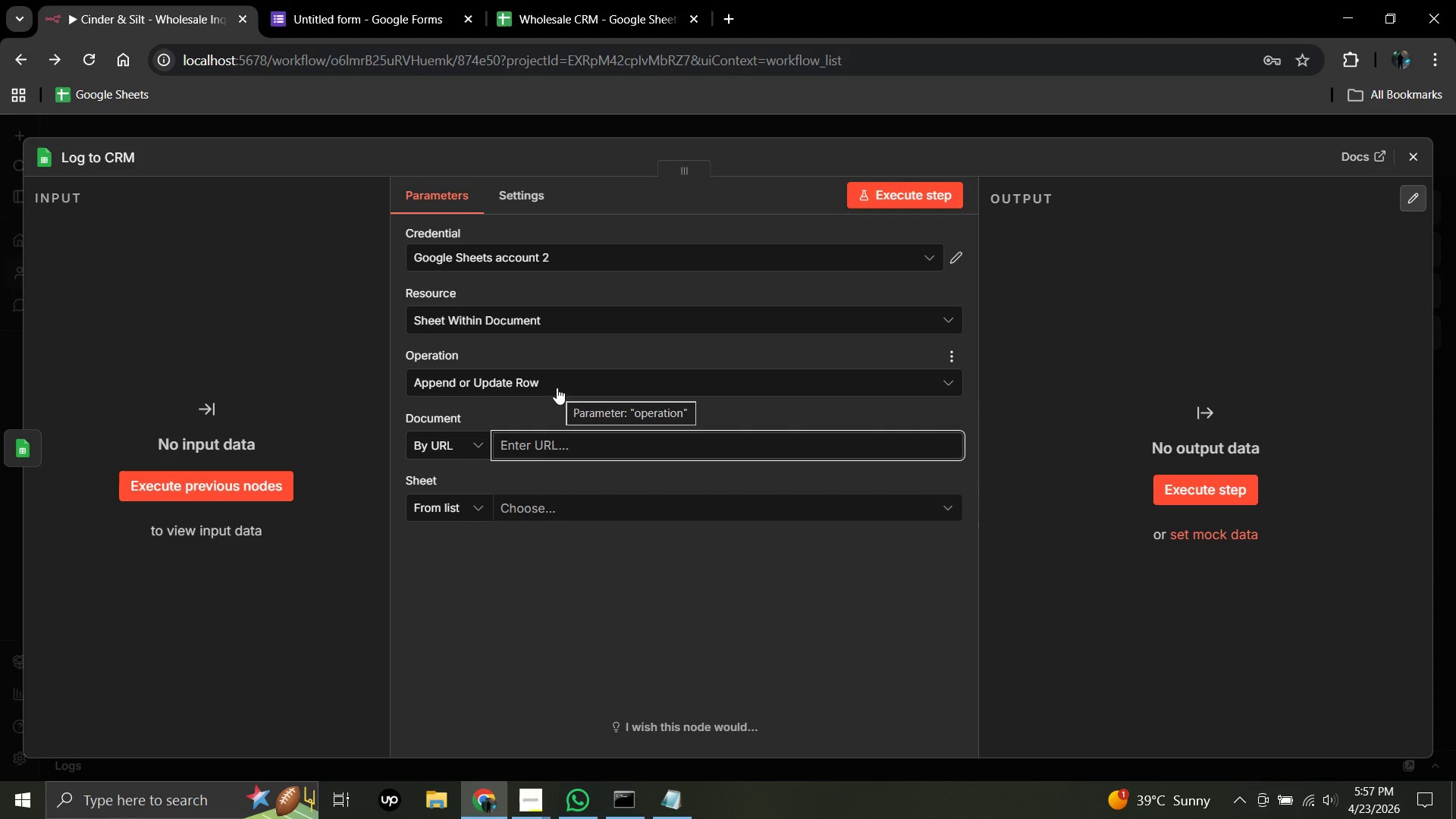 
hold_key(key=ControlLeft, duration=1.23)
 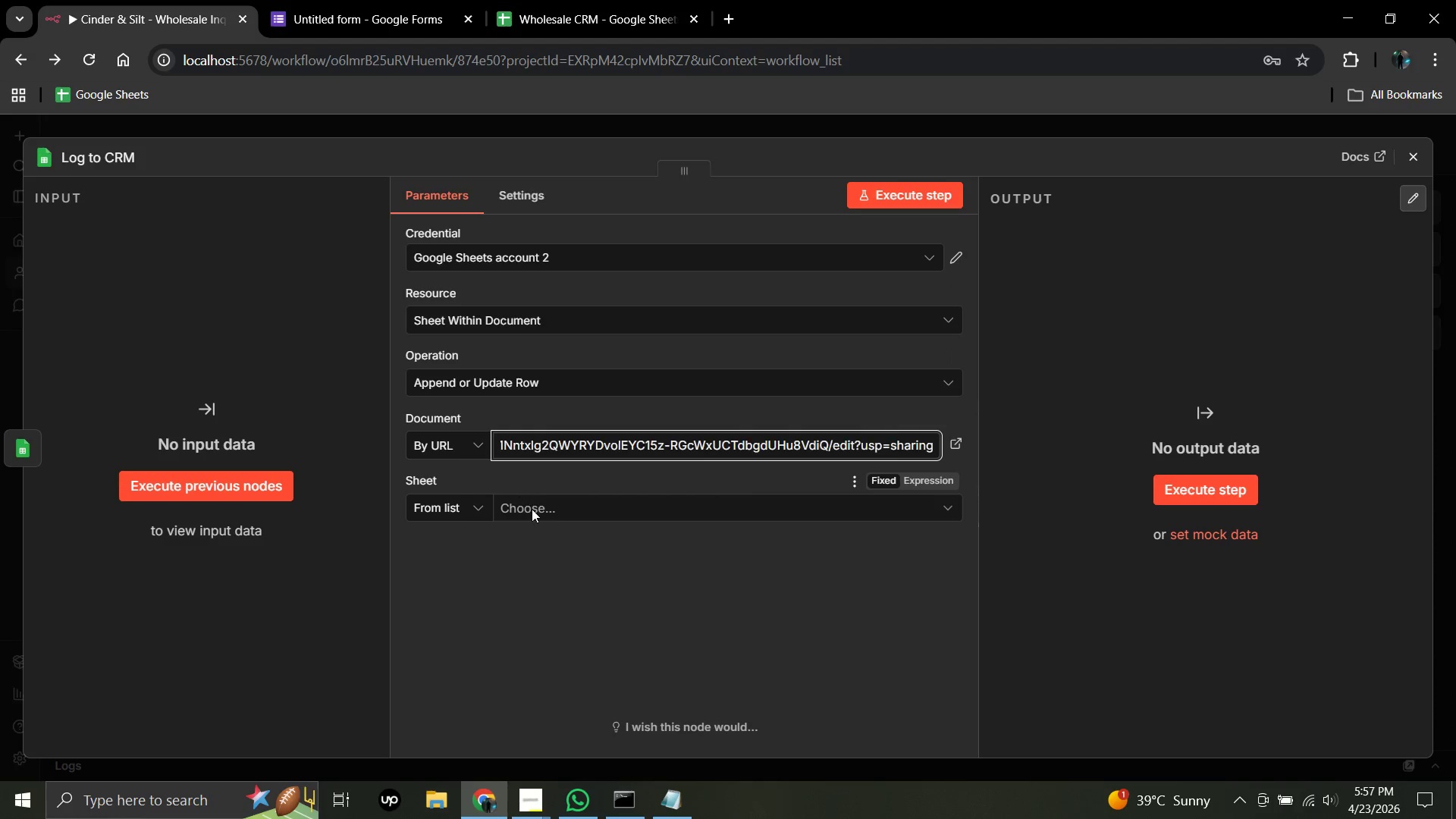 
hold_key(key=V, duration=0.31)
 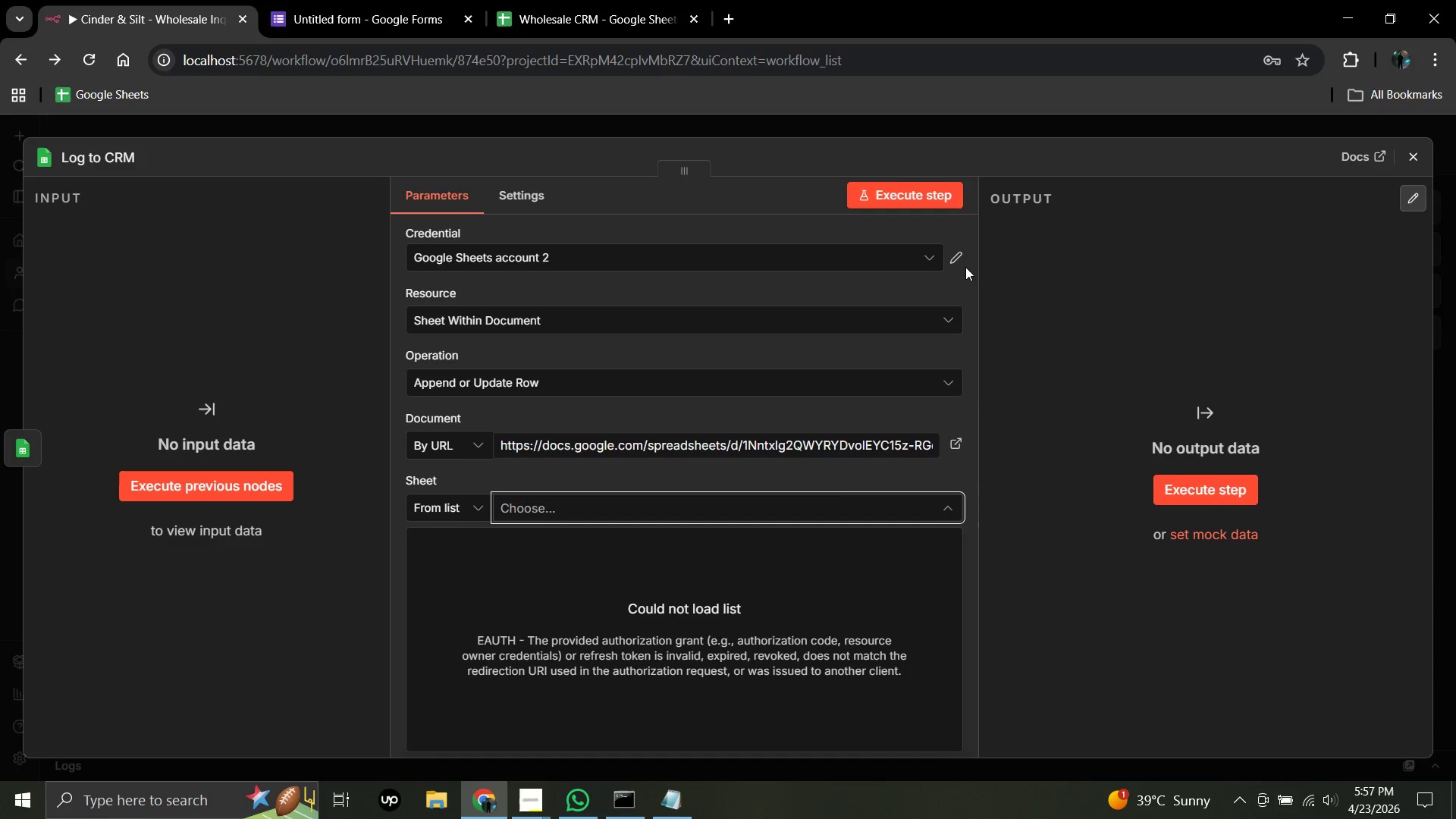 
wait(6.94)
 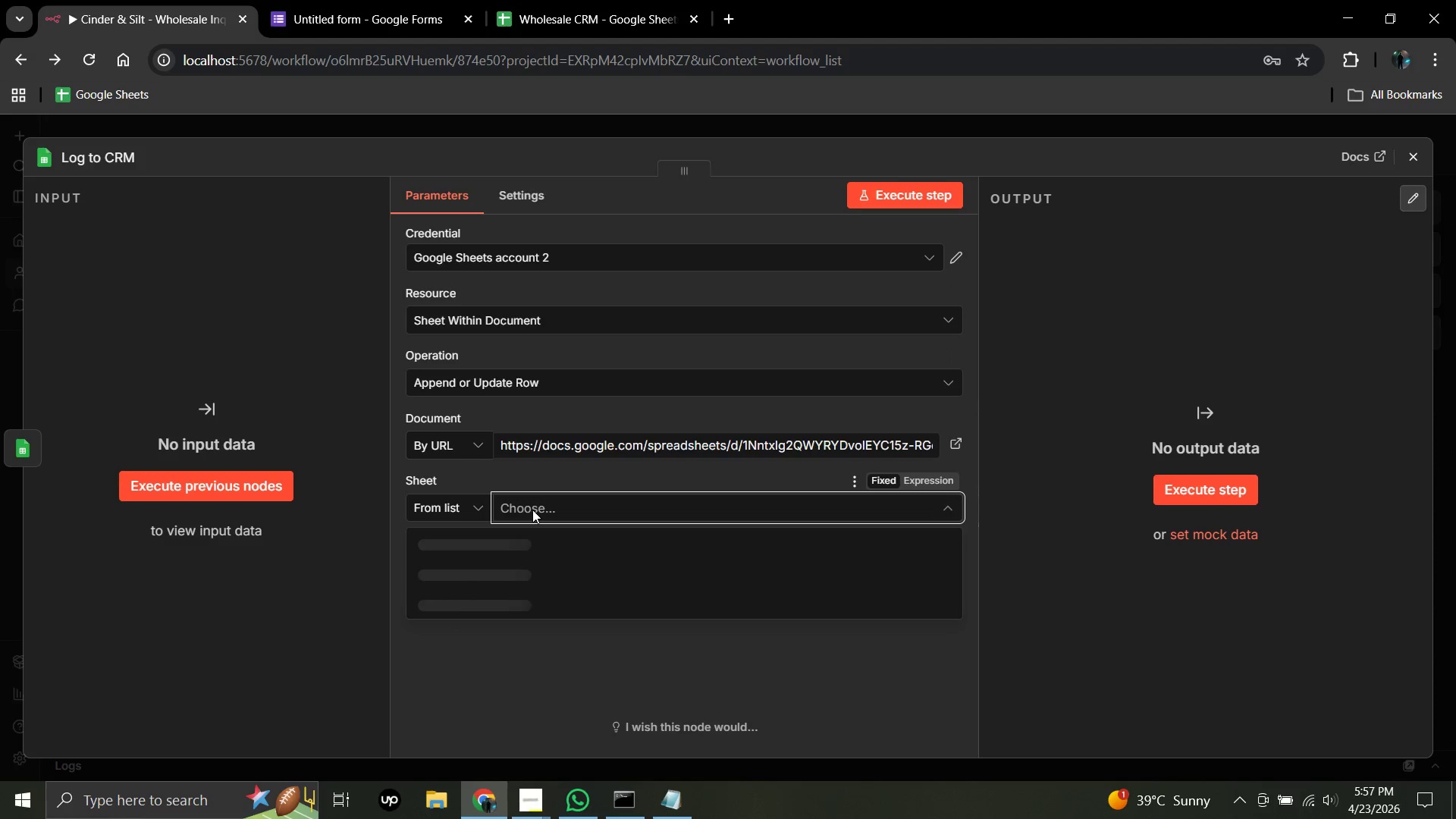 
left_click([1056, 412])
 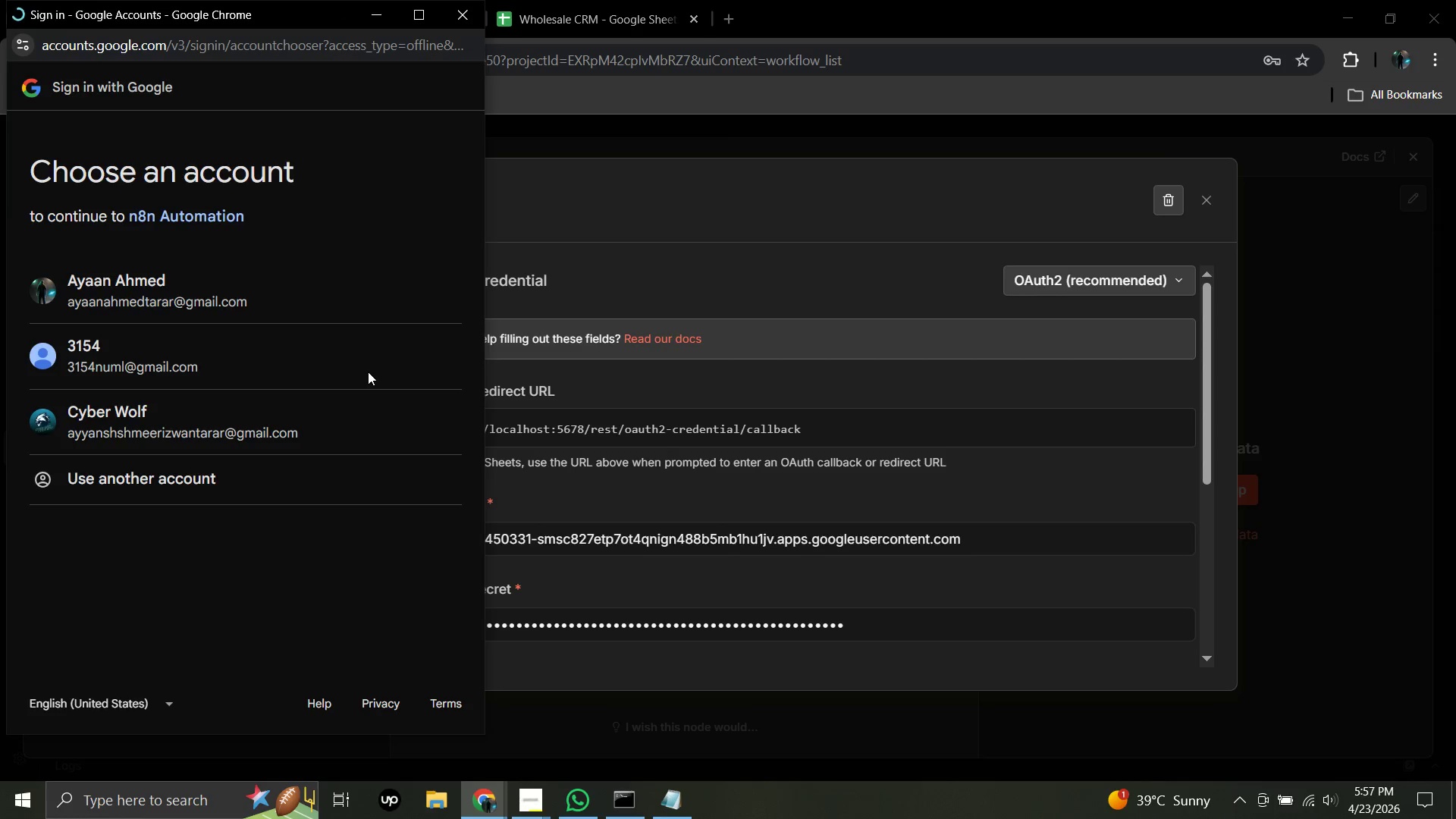 
left_click([245, 292])
 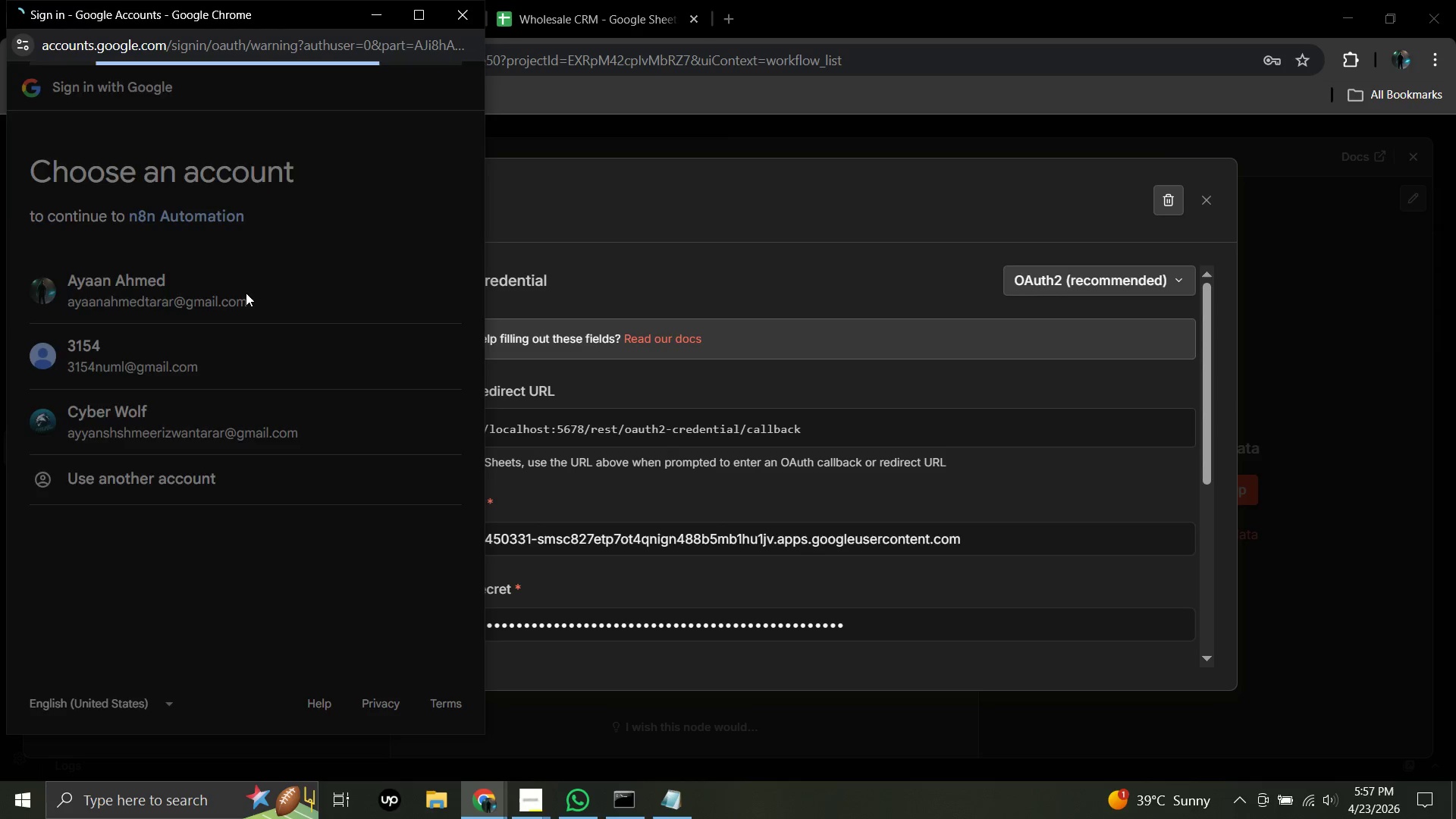 
wait(6.56)
 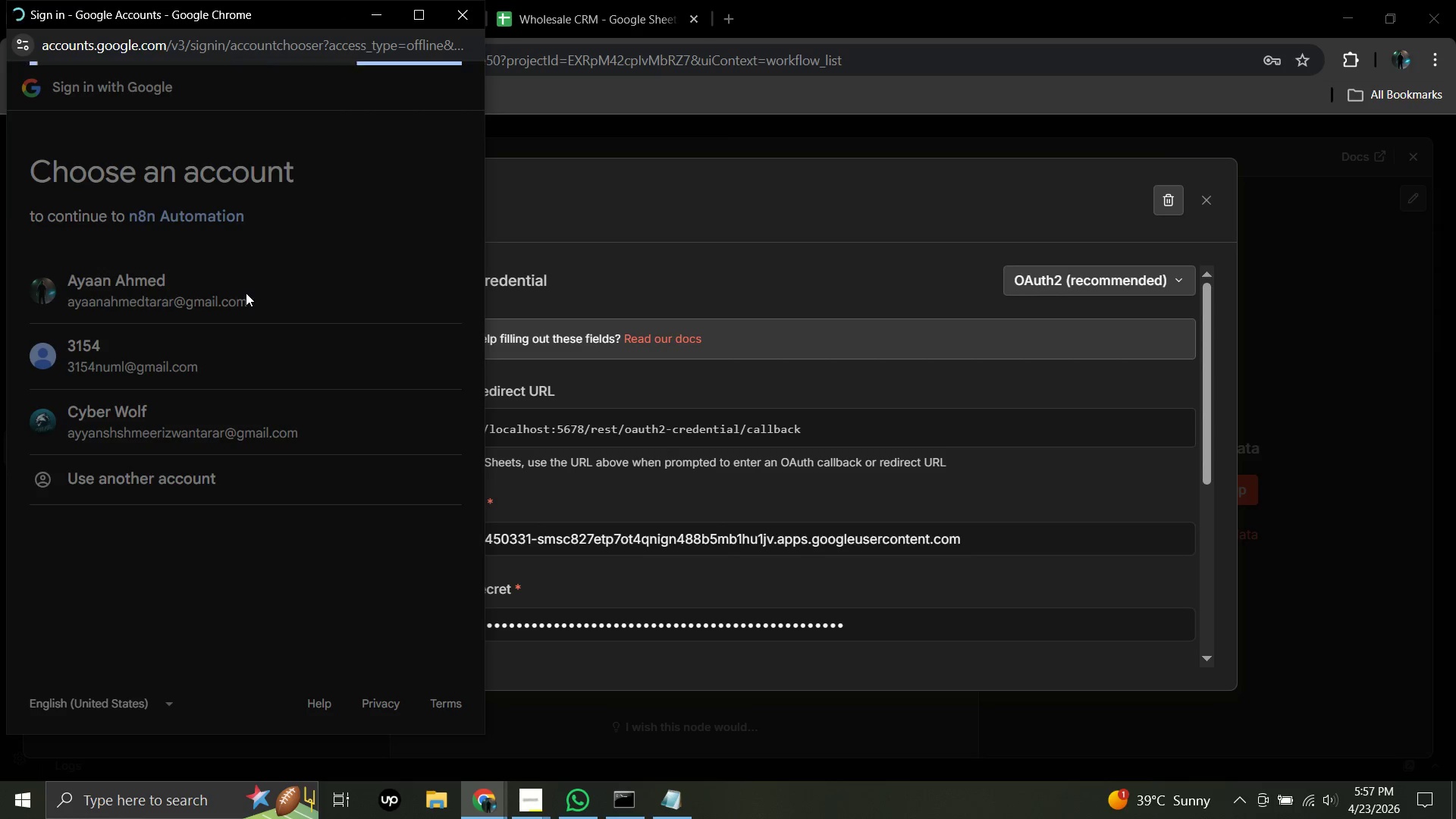 
left_click([63, 333])
 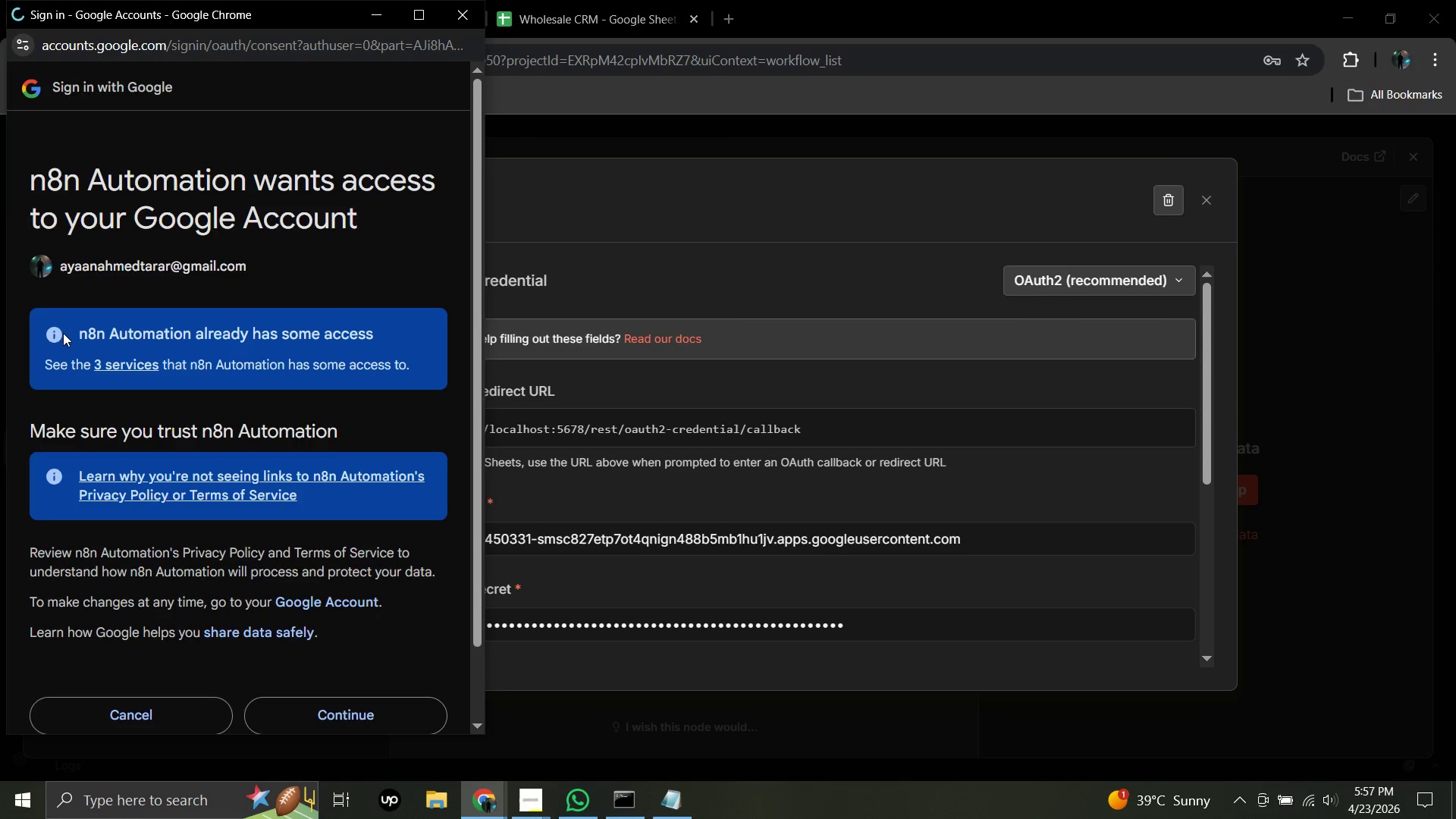 
scroll: coordinate [151, 480], scroll_direction: down, amount: 5.0
 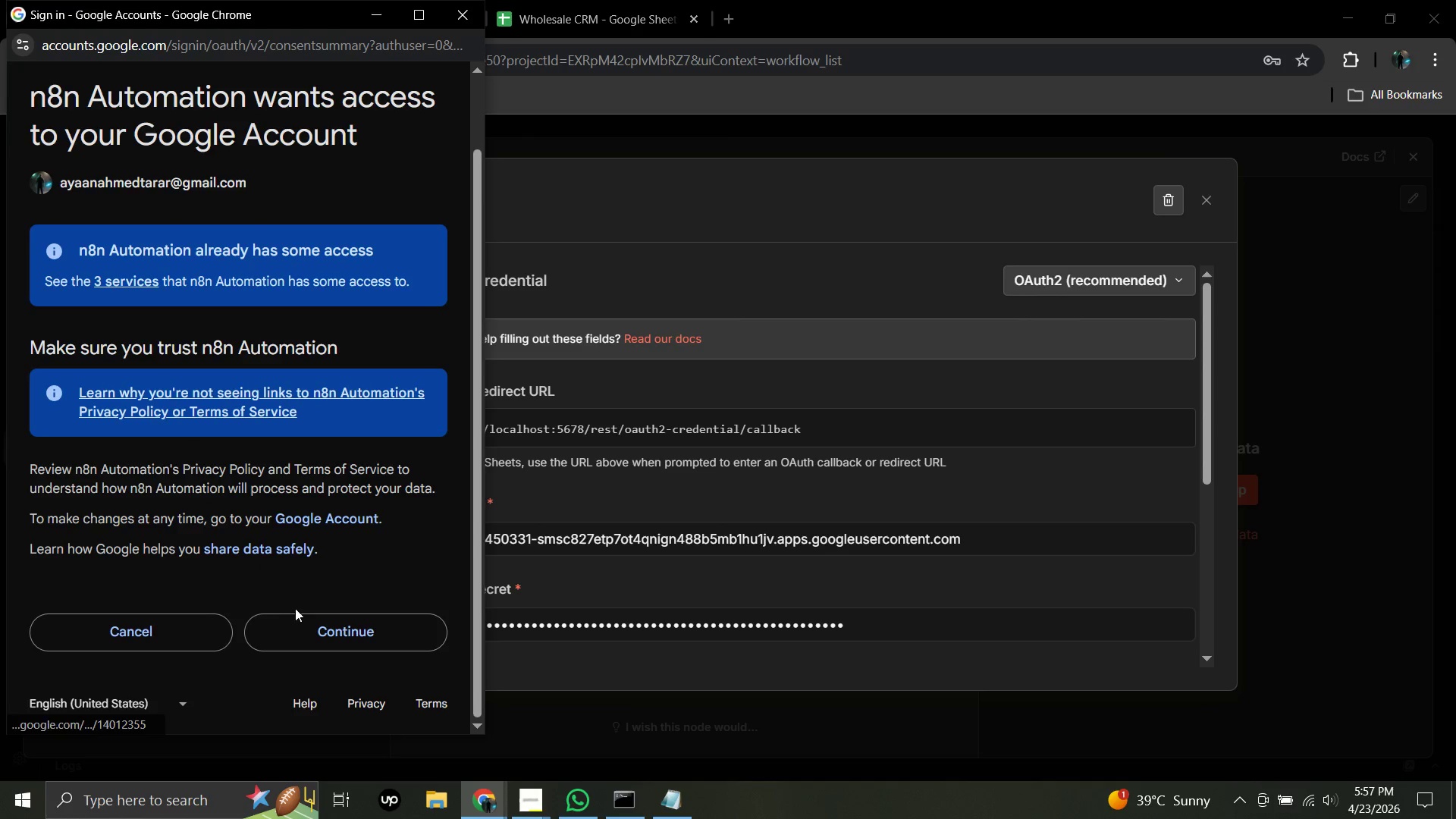 
left_click([309, 619])
 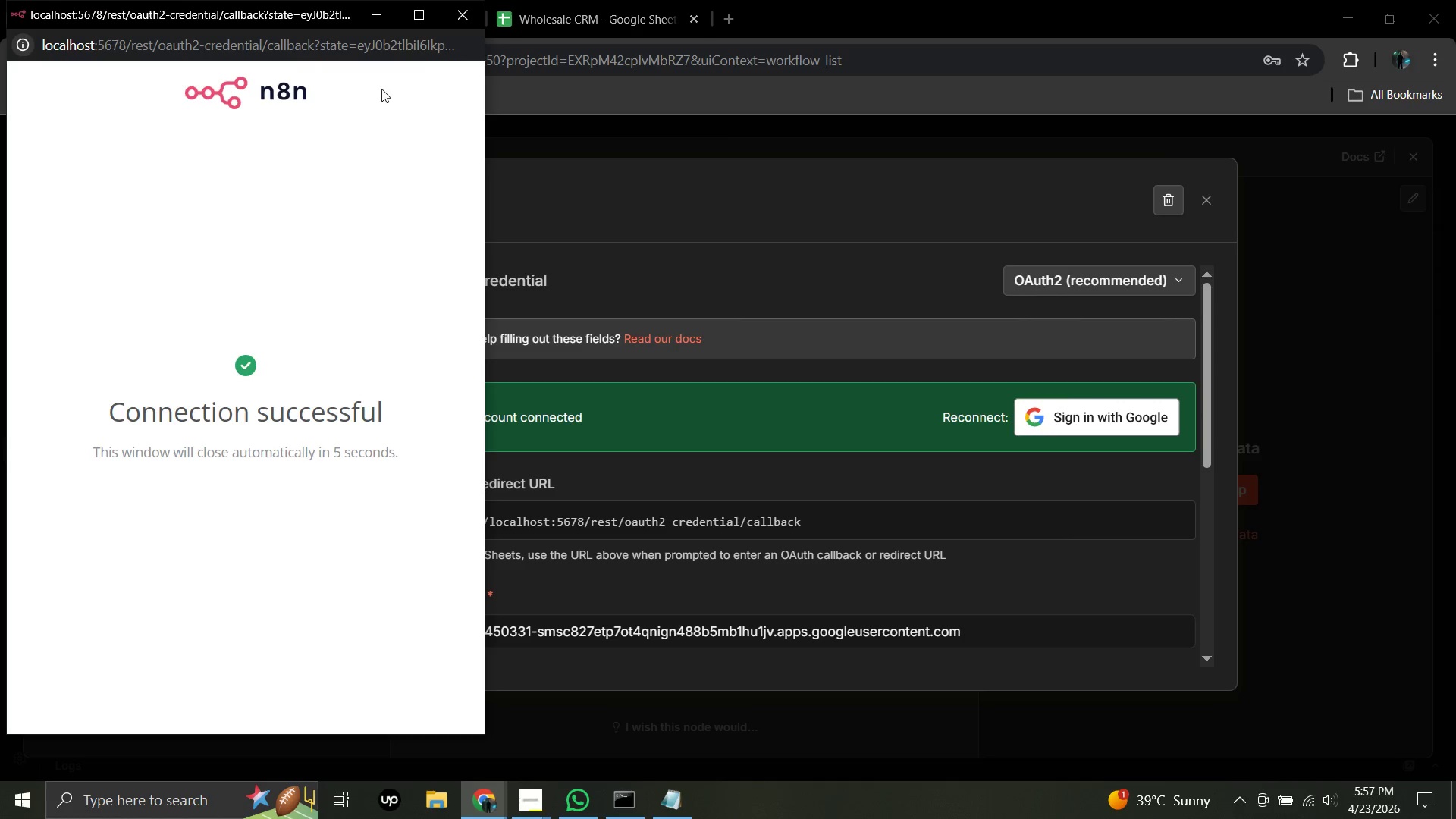 
left_click([452, 15])
 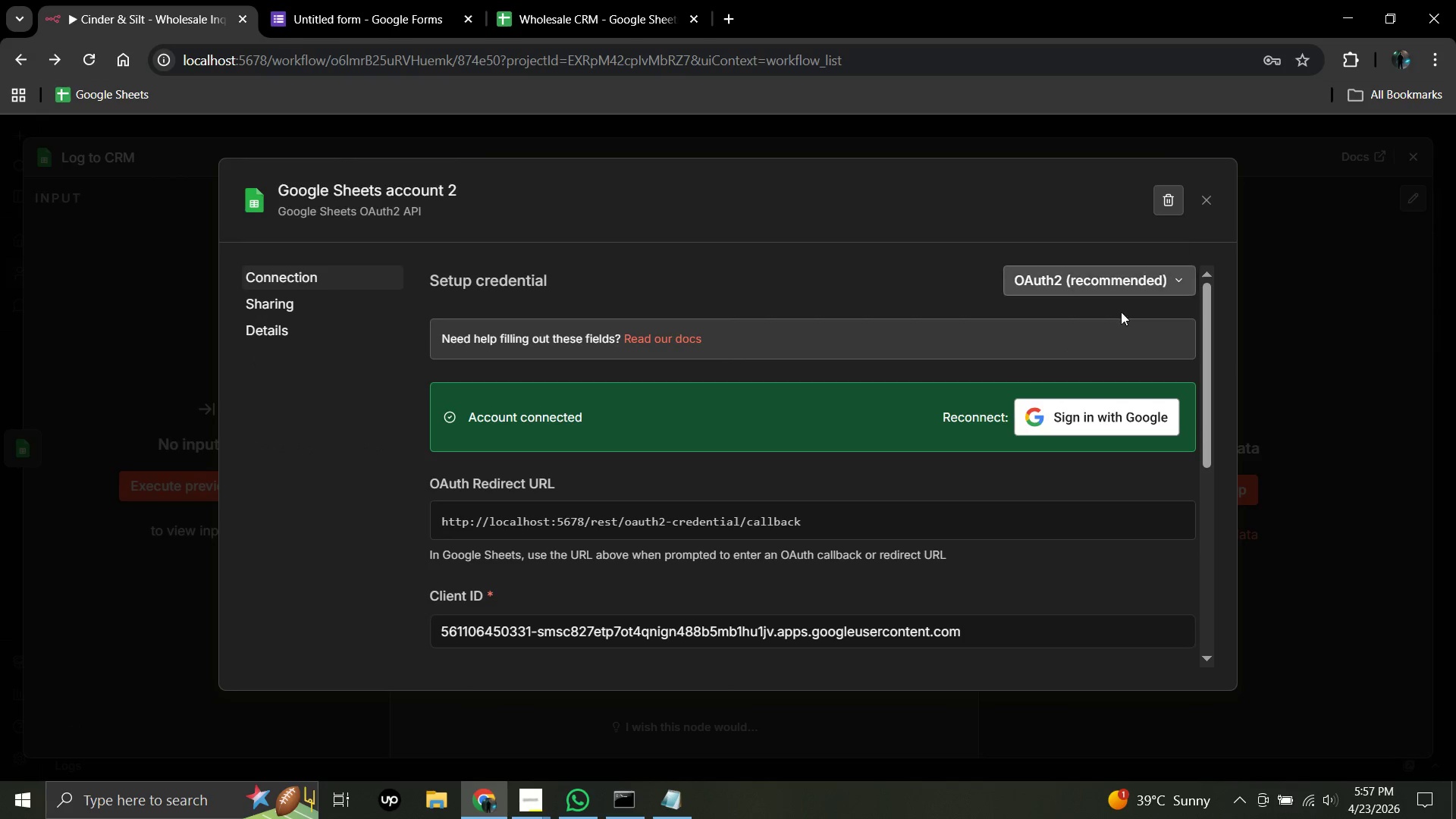 
scroll: coordinate [1071, 376], scroll_direction: down, amount: 10.0
 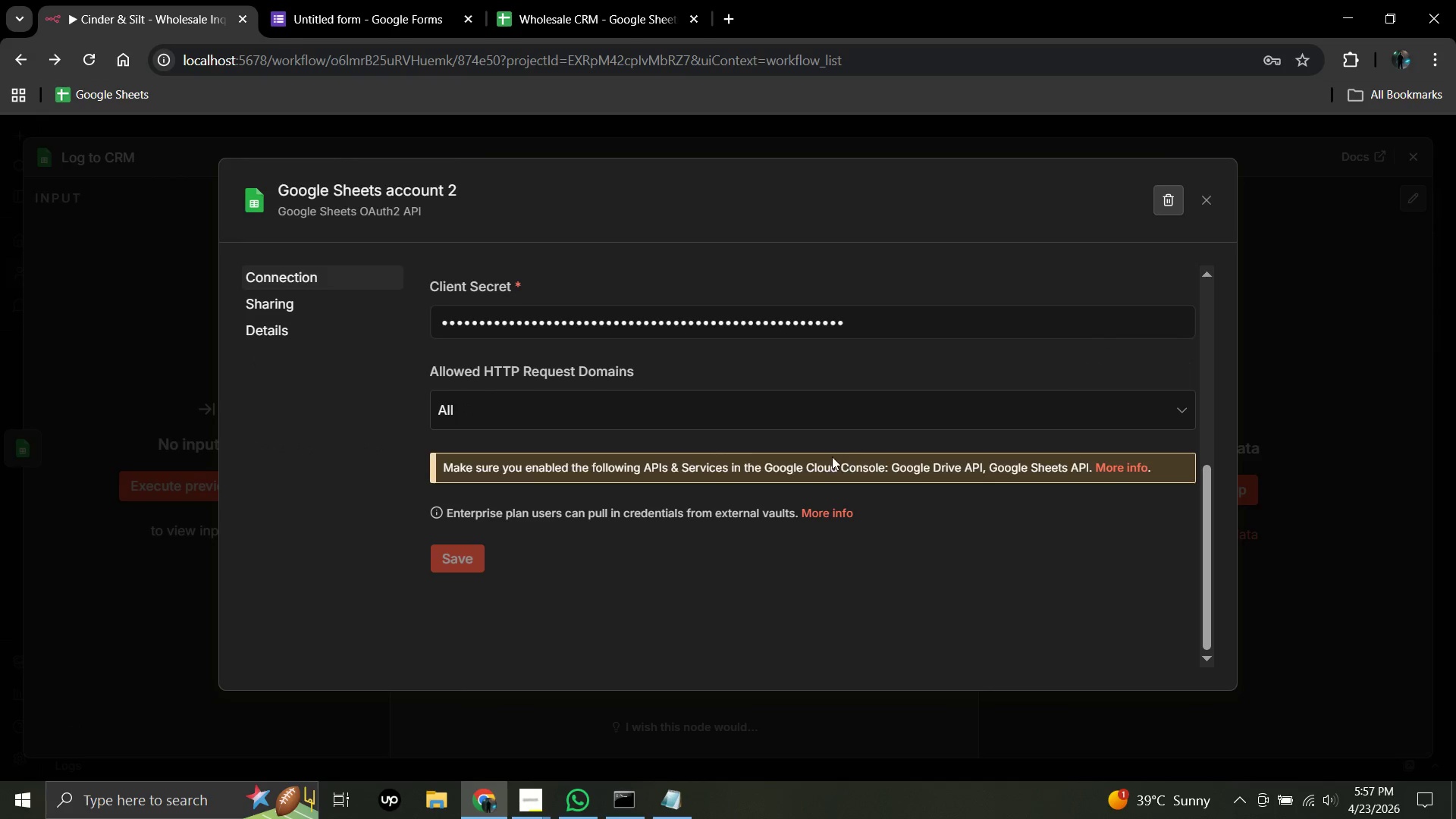 
scroll: coordinate [864, 443], scroll_direction: up, amount: 12.0
 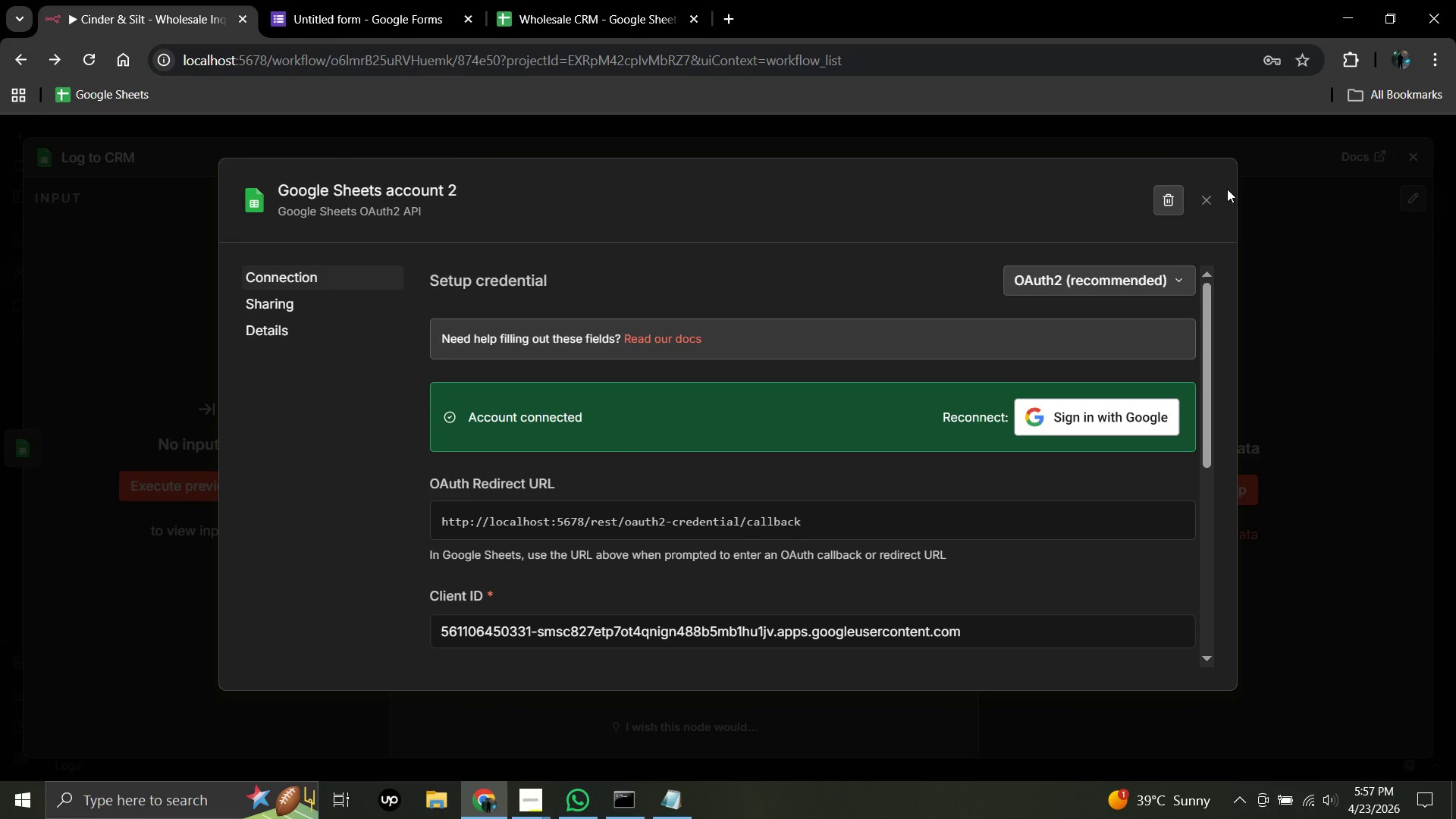 
left_click([1209, 199])
 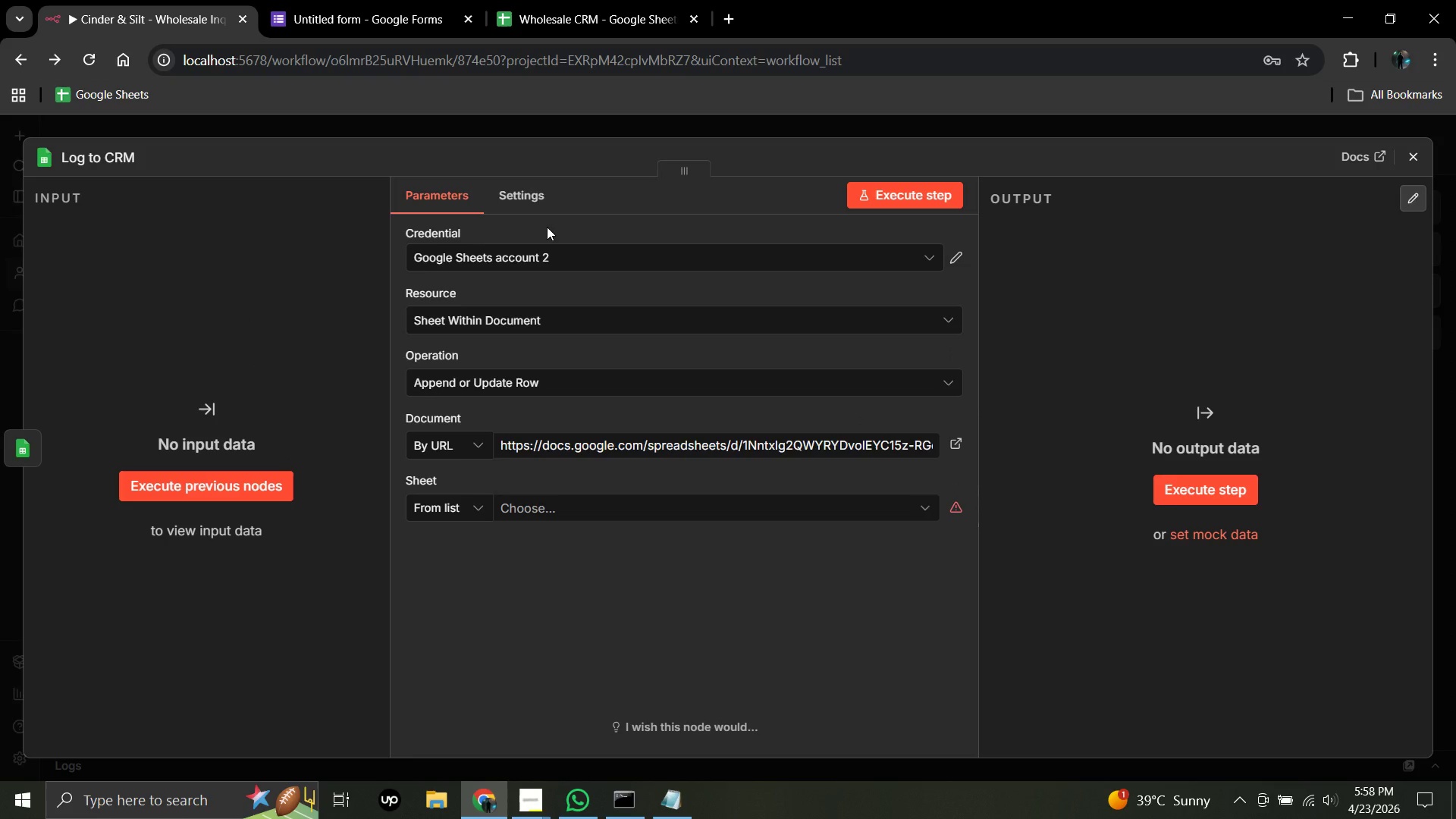 
wait(6.08)
 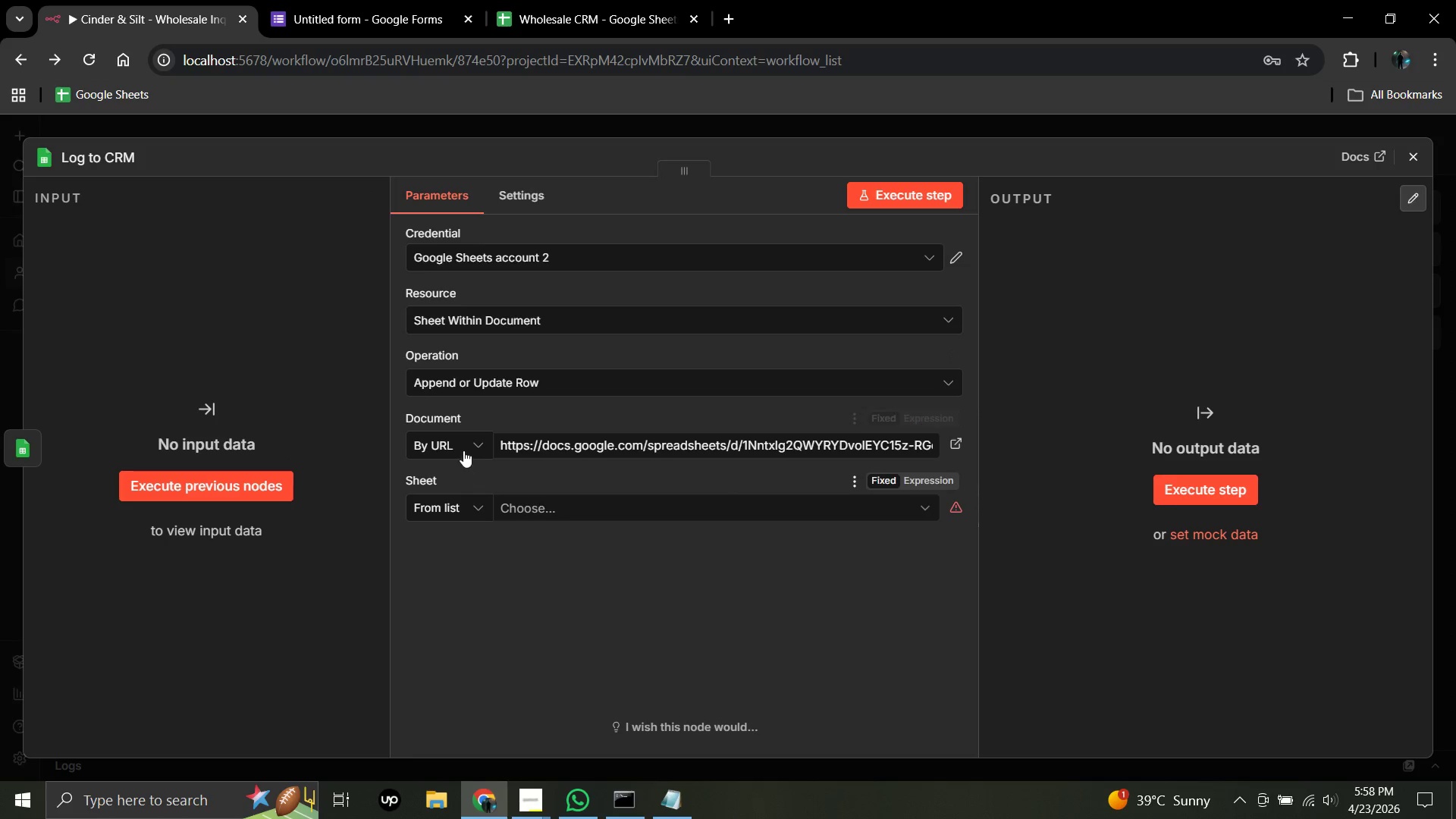 
left_click([544, 512])
 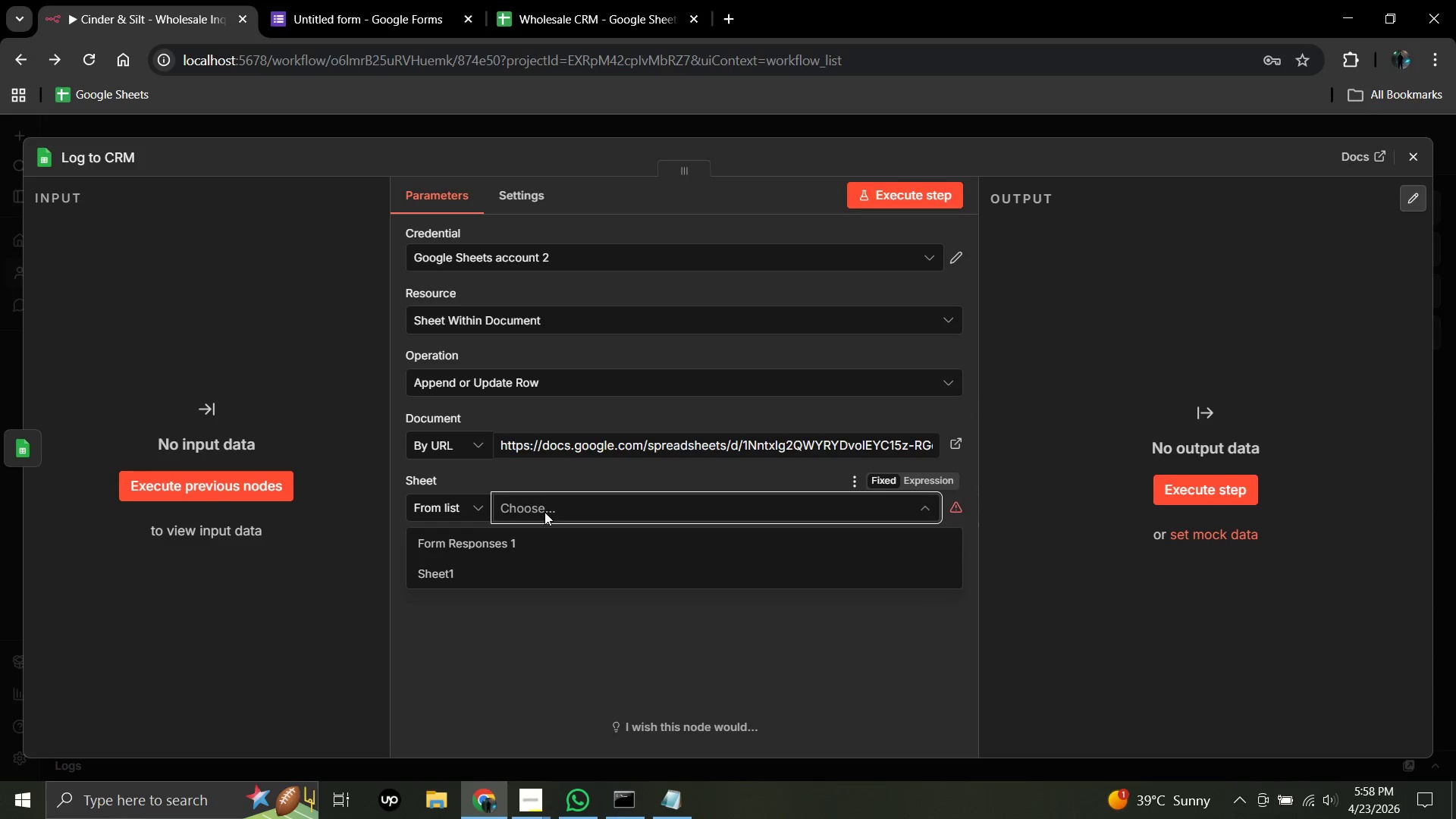 
wait(8.55)
 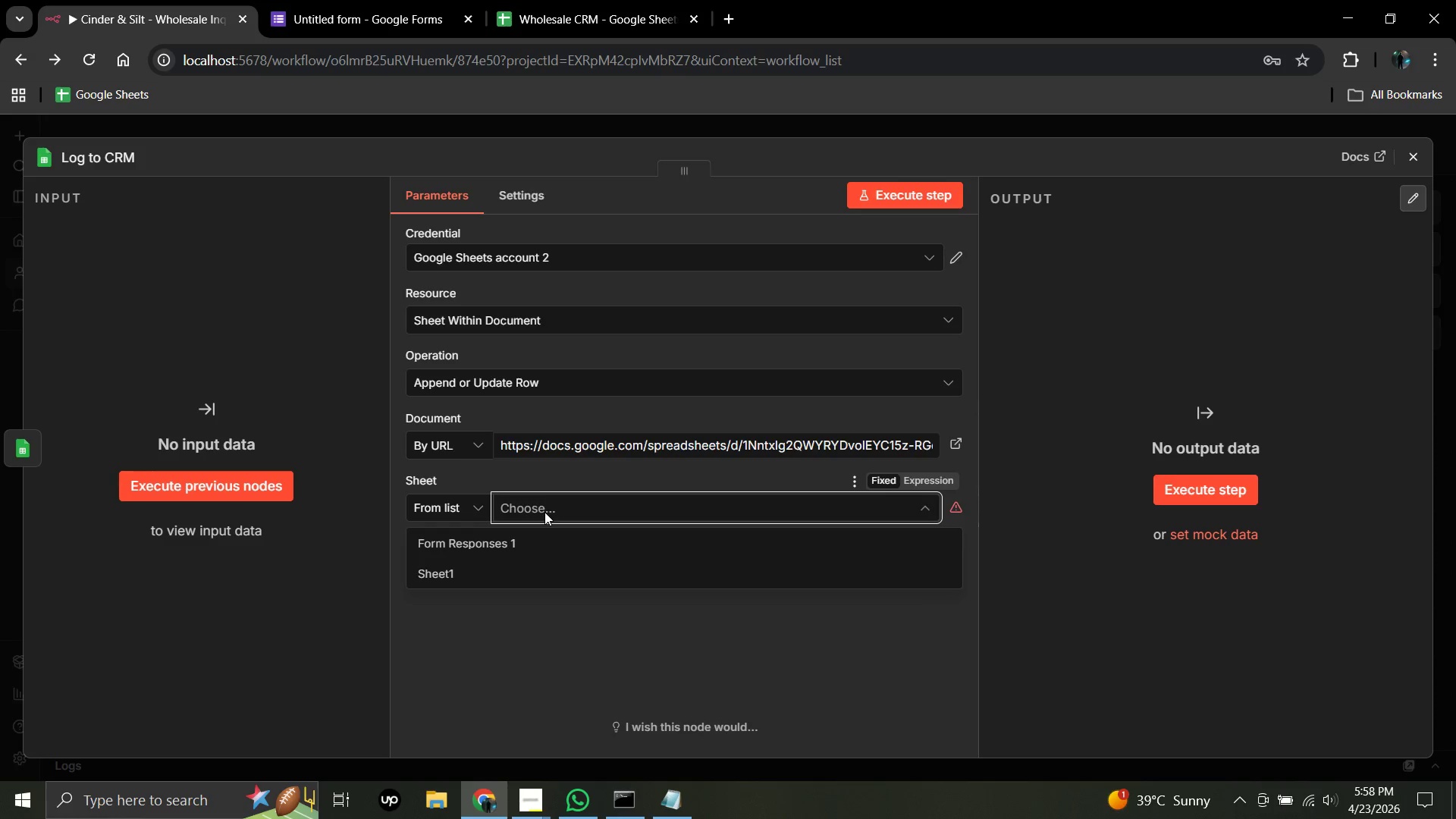 
left_click([629, 0])
 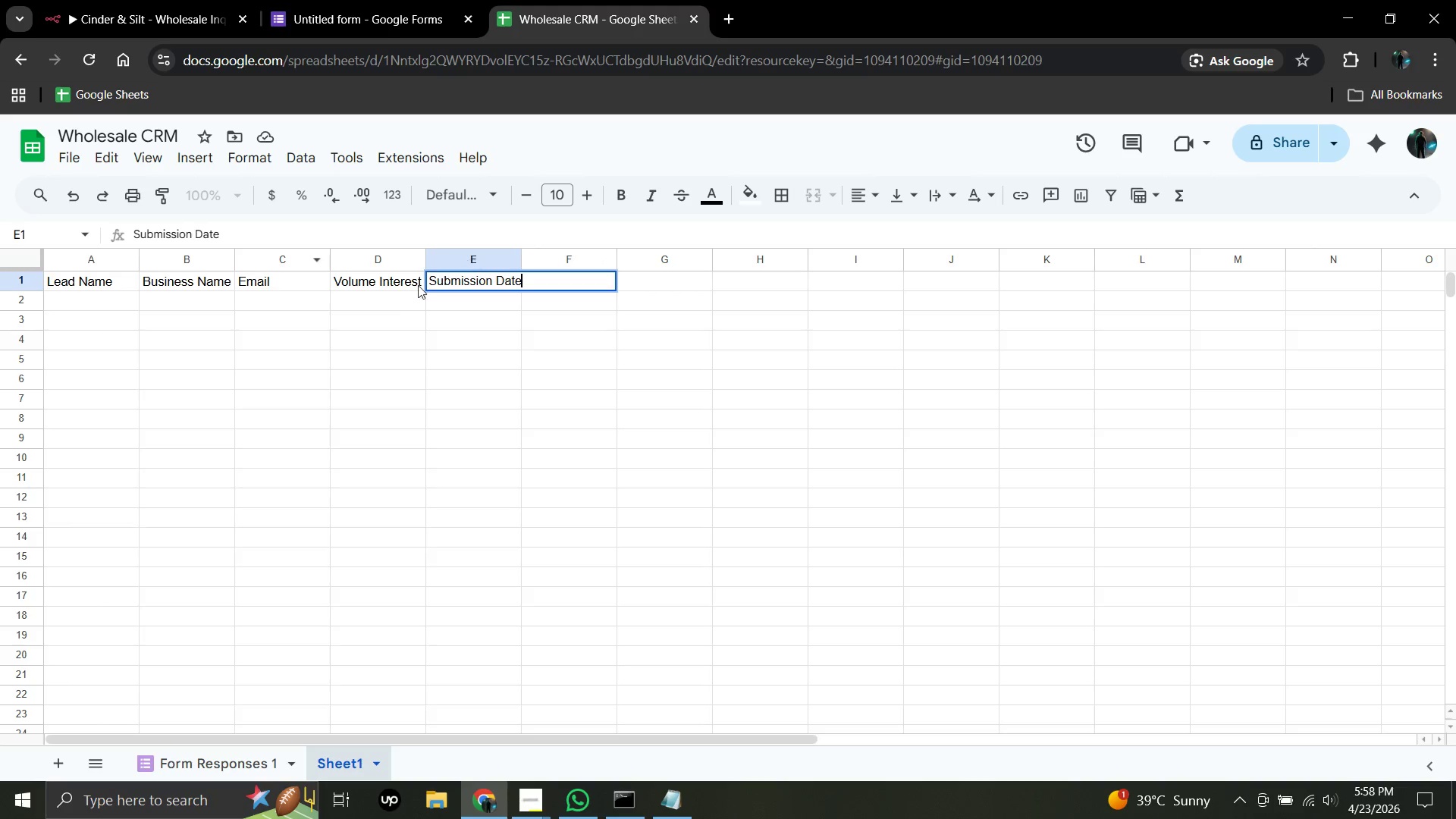 
left_click([140, 0])
 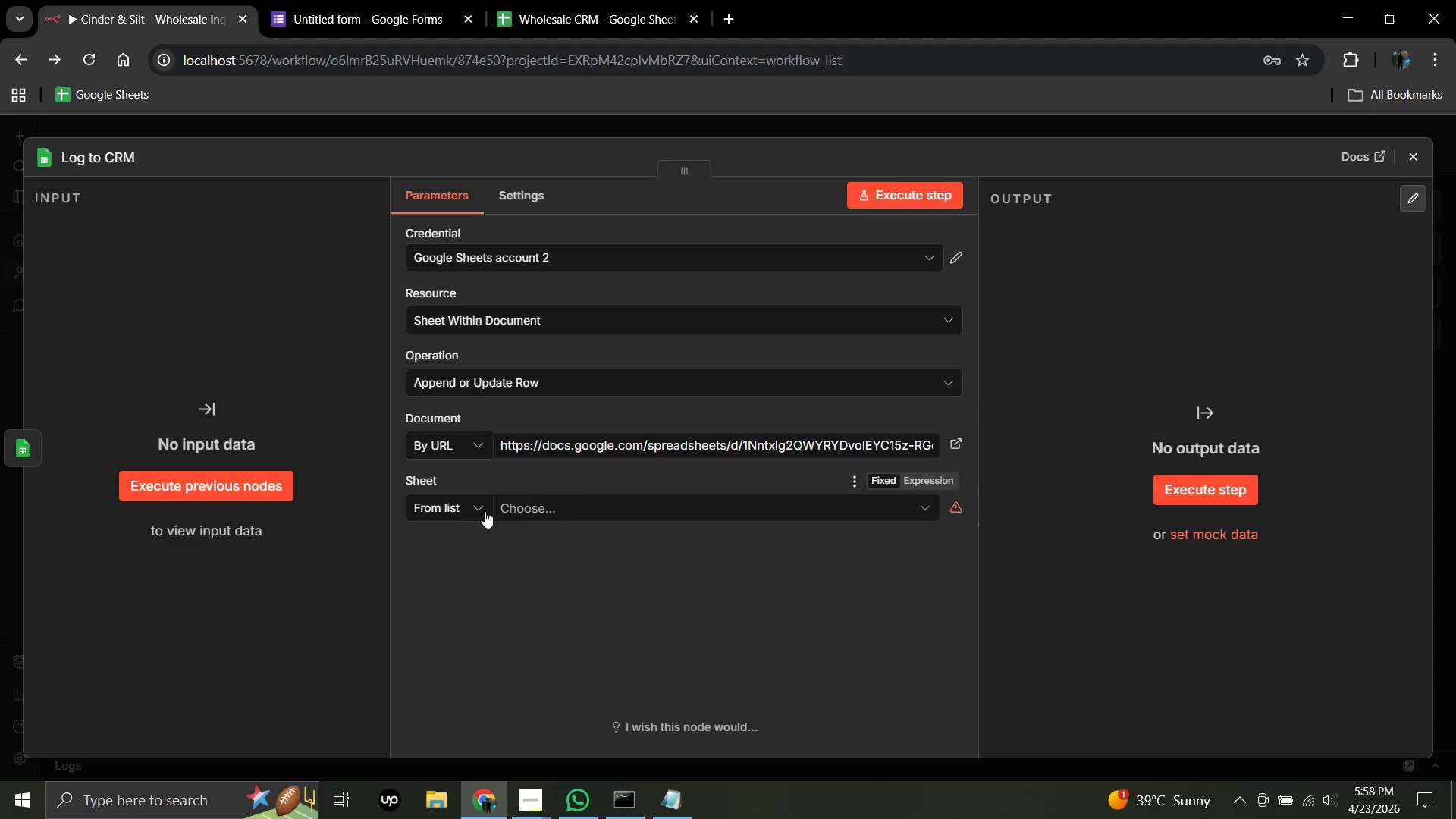 
mouse_move([502, 504])
 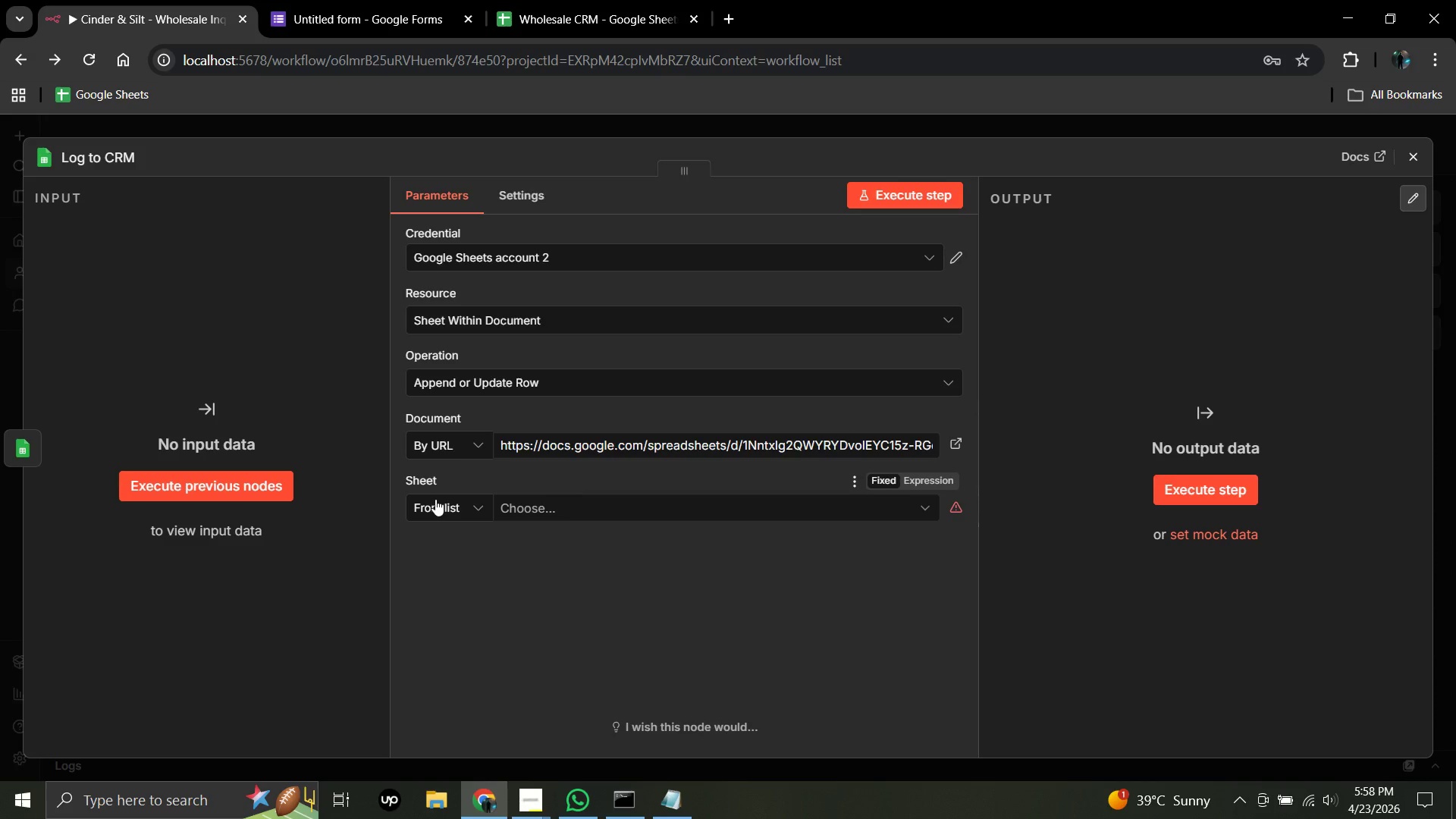 
wait(6.82)
 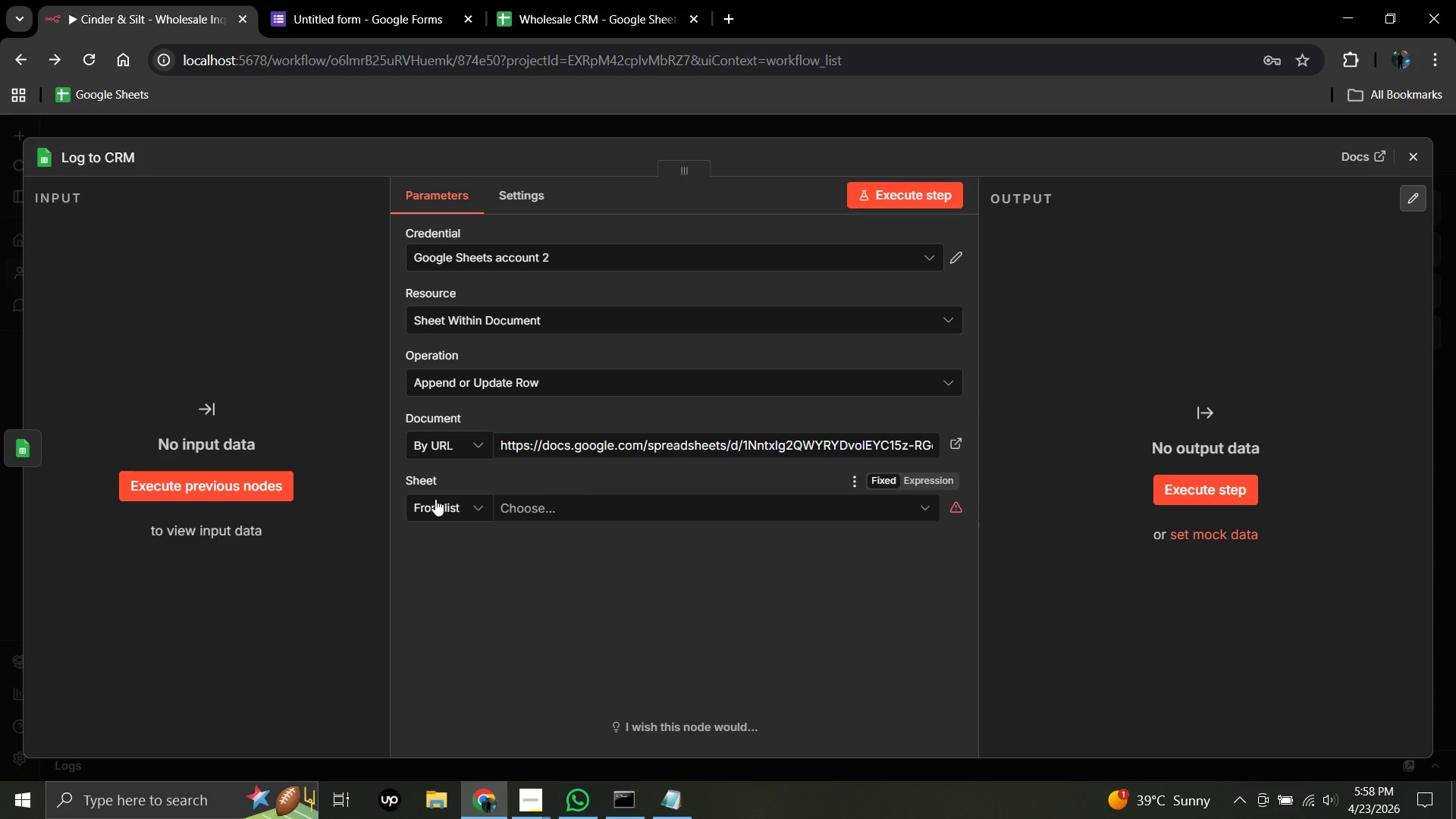 
left_click([576, 0])
 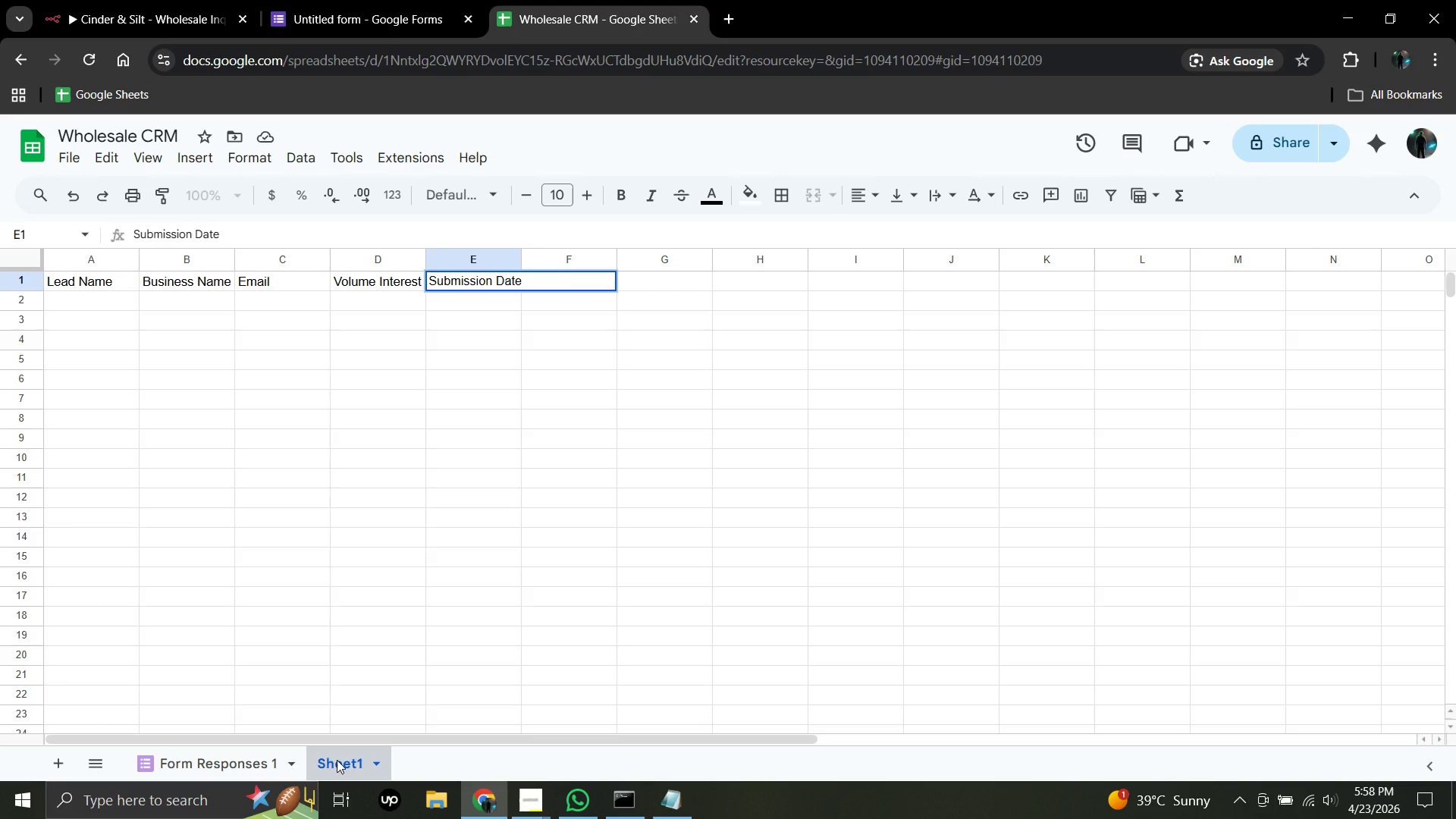 
wait(19.53)
 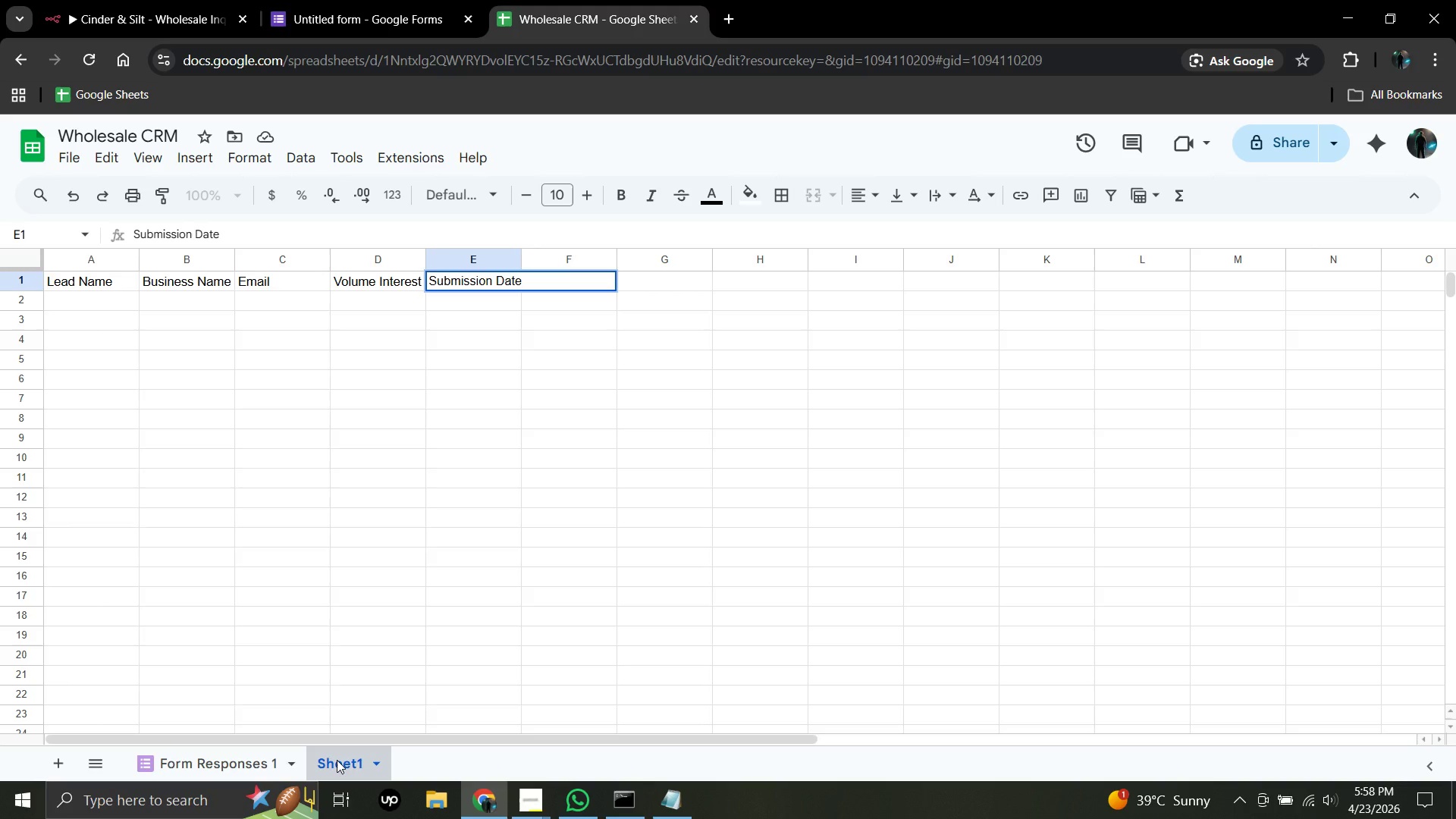 
double_click([337, 761])
 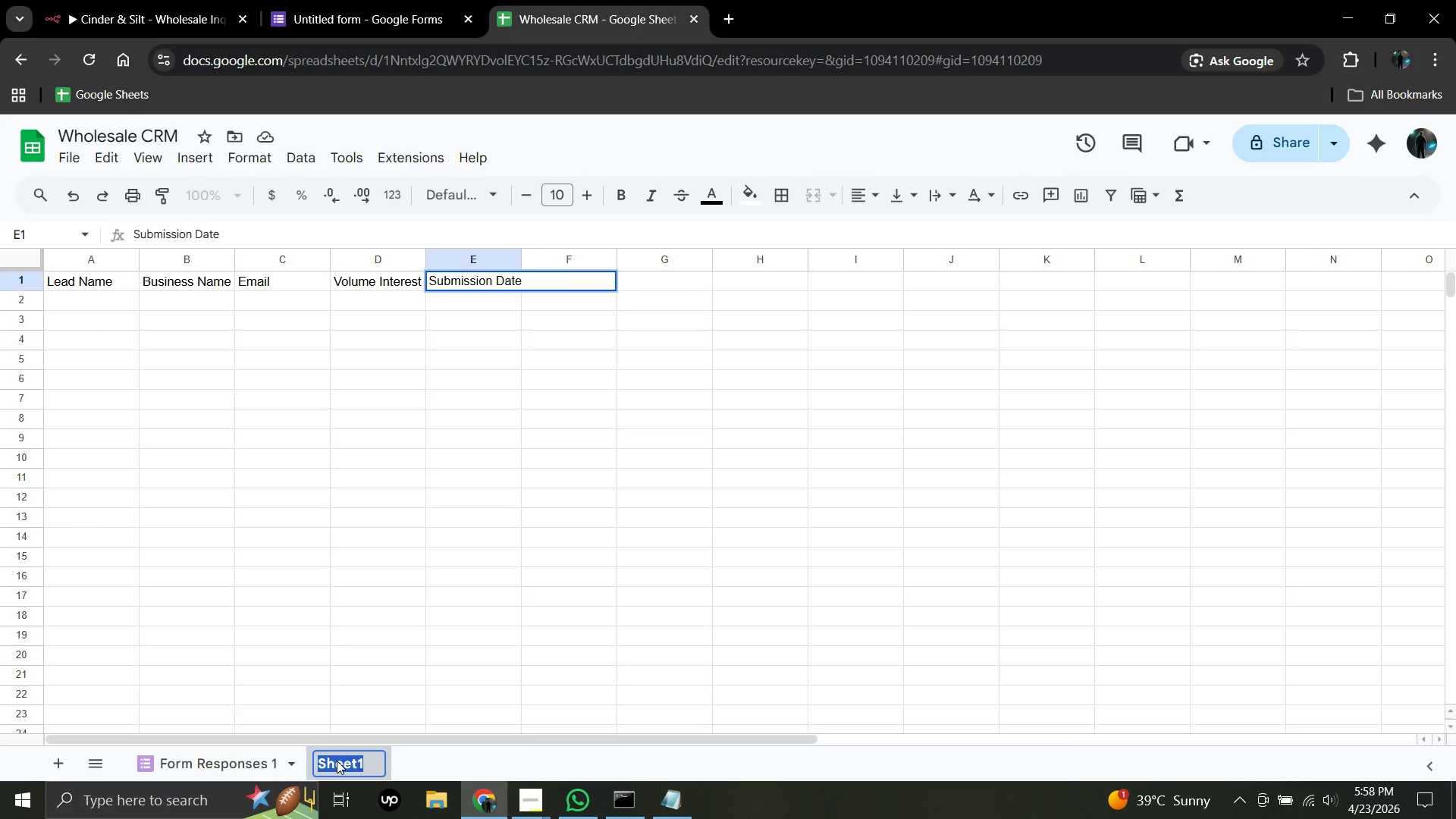 
key(Backspace)
type(Wholesale CRM)
 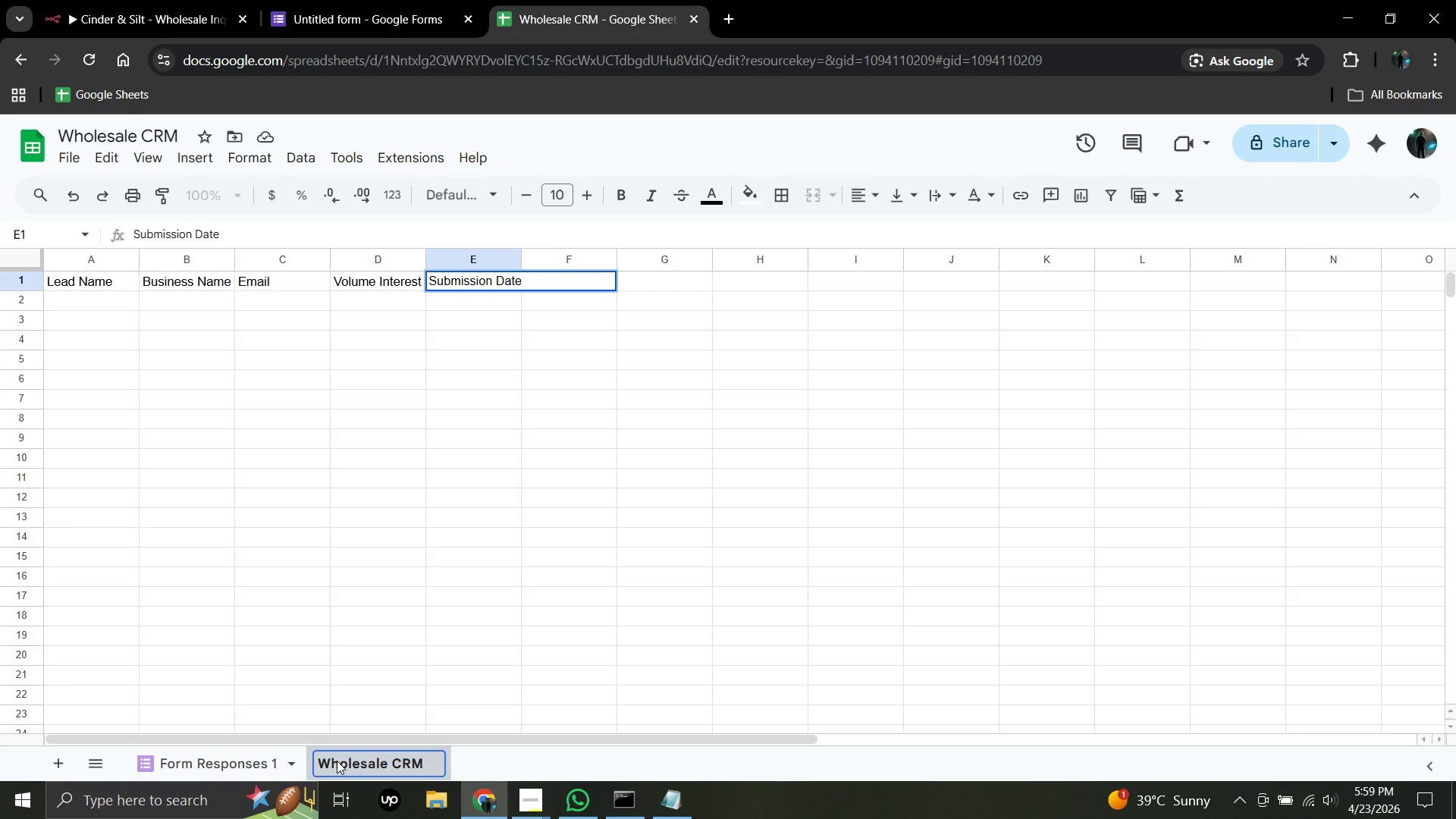 
wait(7.92)
 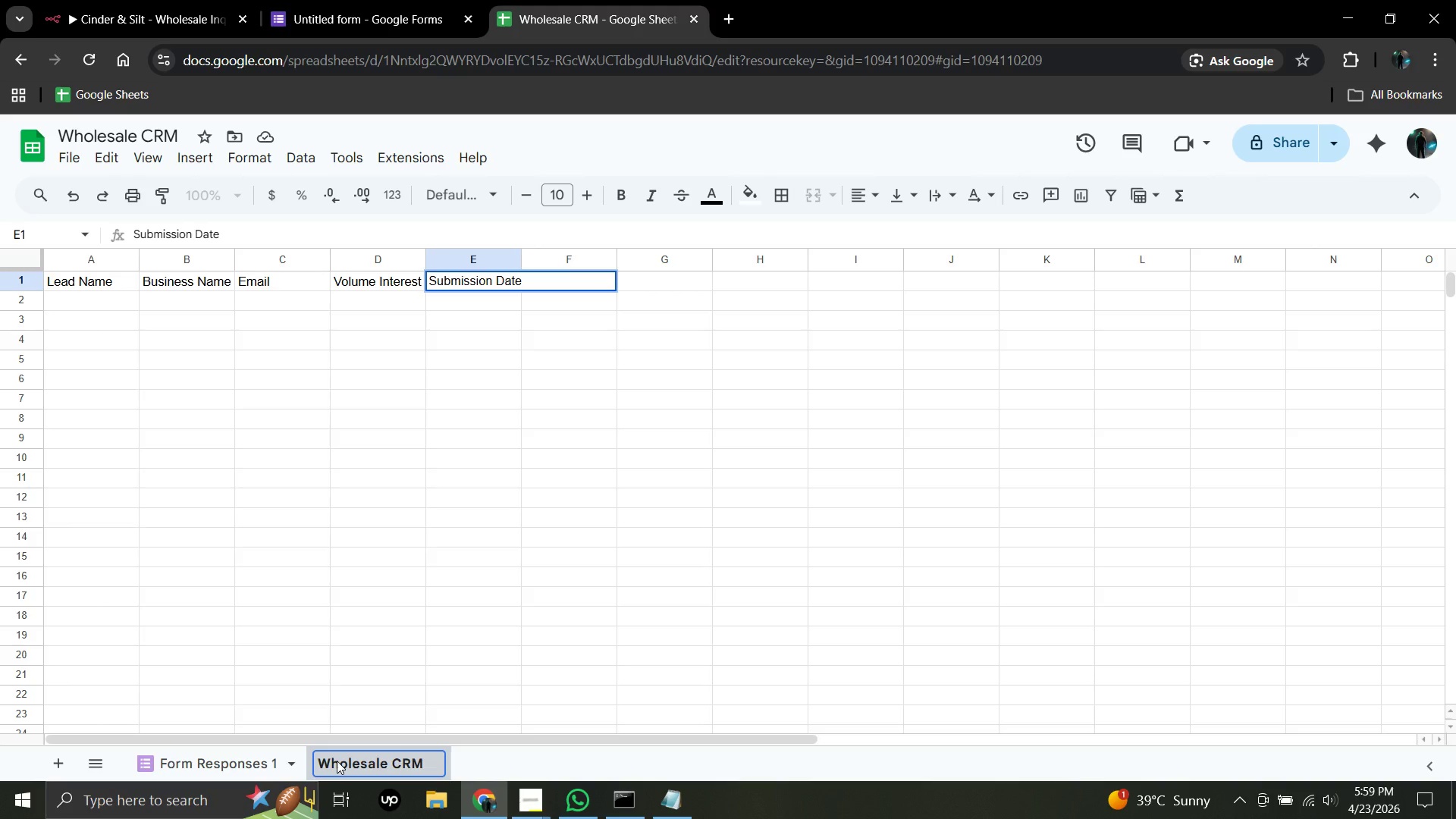 
left_click([126, 14])
 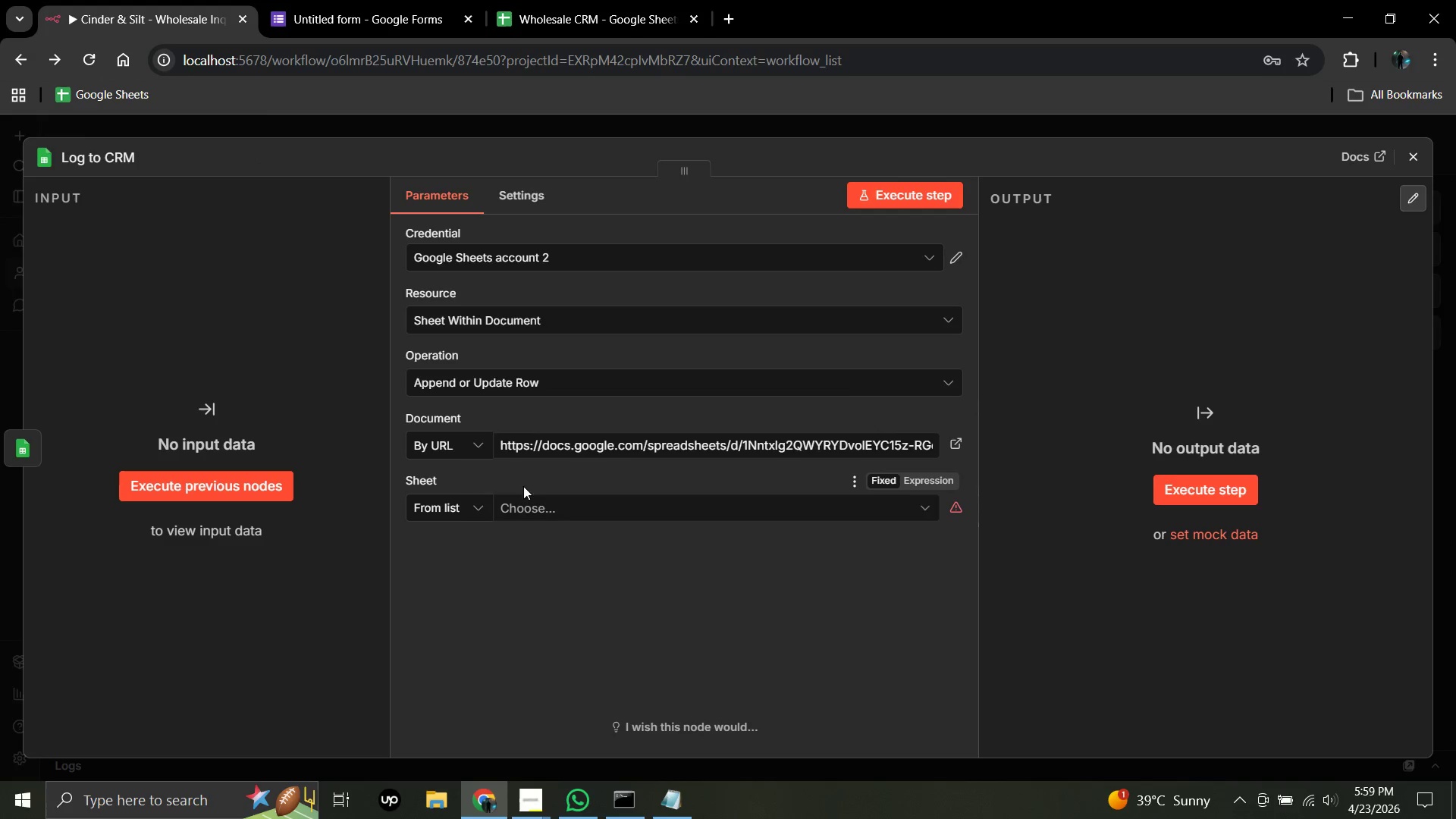 
left_click([523, 502])
 